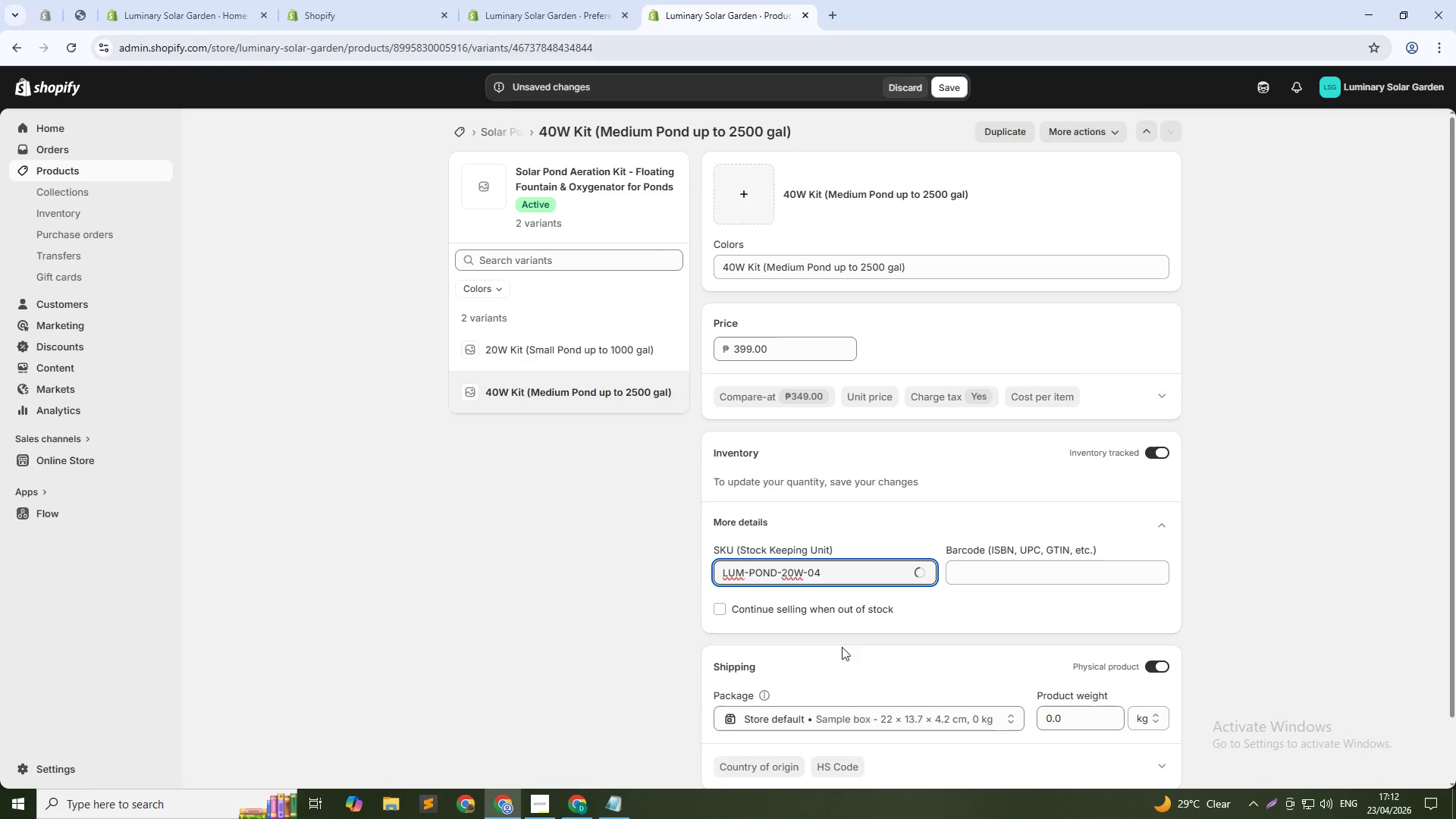 
key(Minus)
 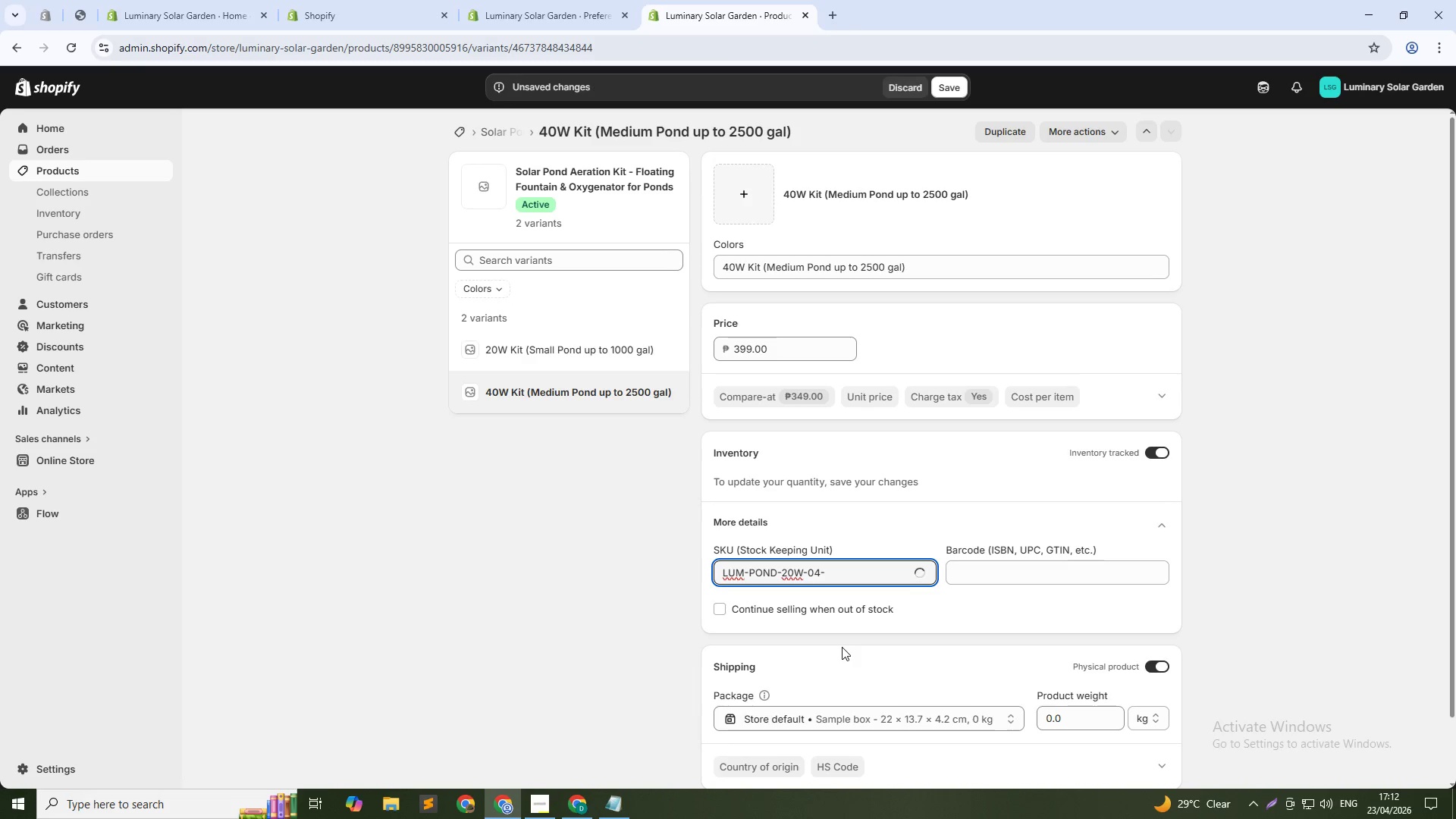 
key(Shift+ShiftLeft)
 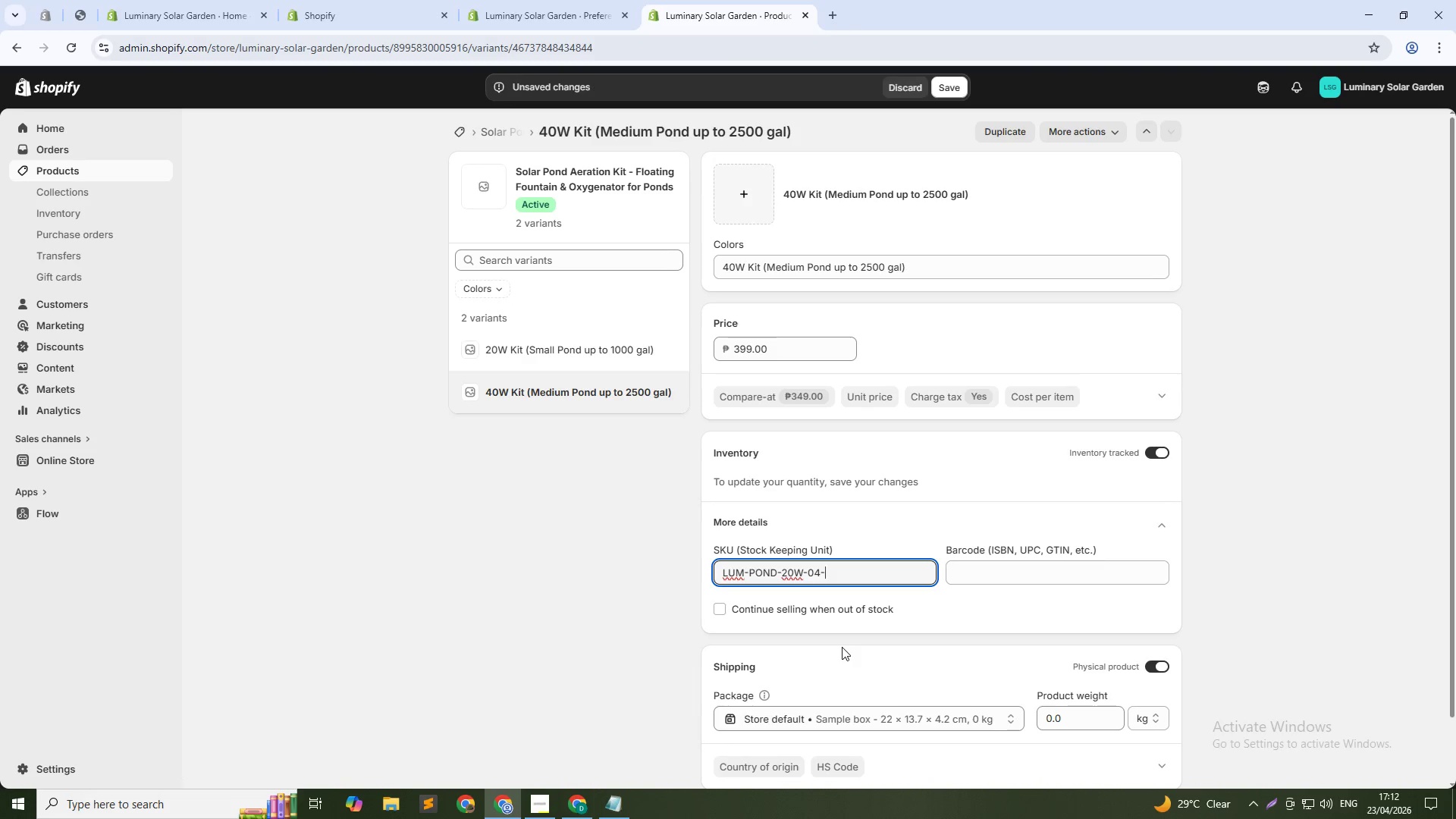 
key(Shift+M)
 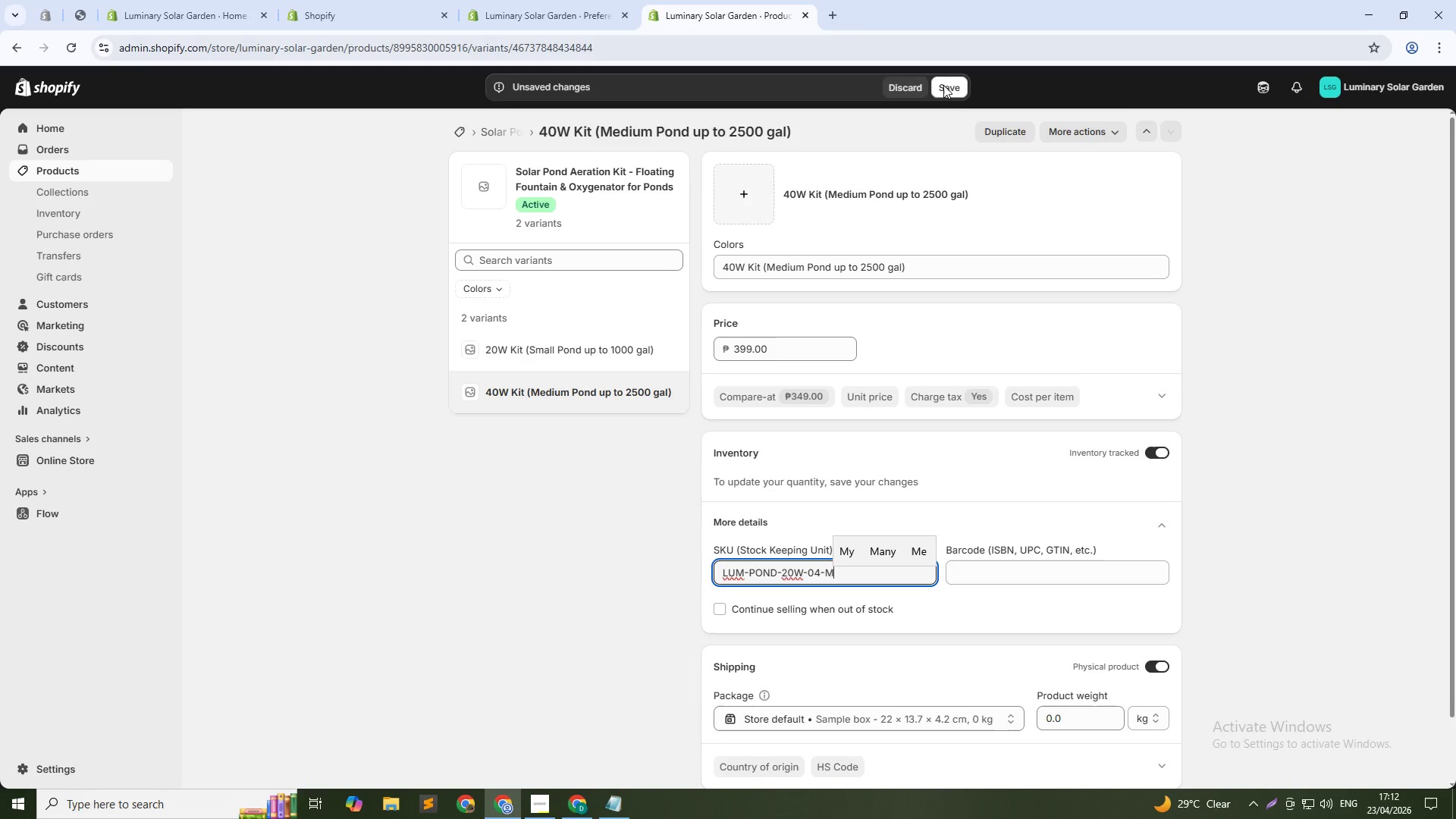 
left_click([948, 78])
 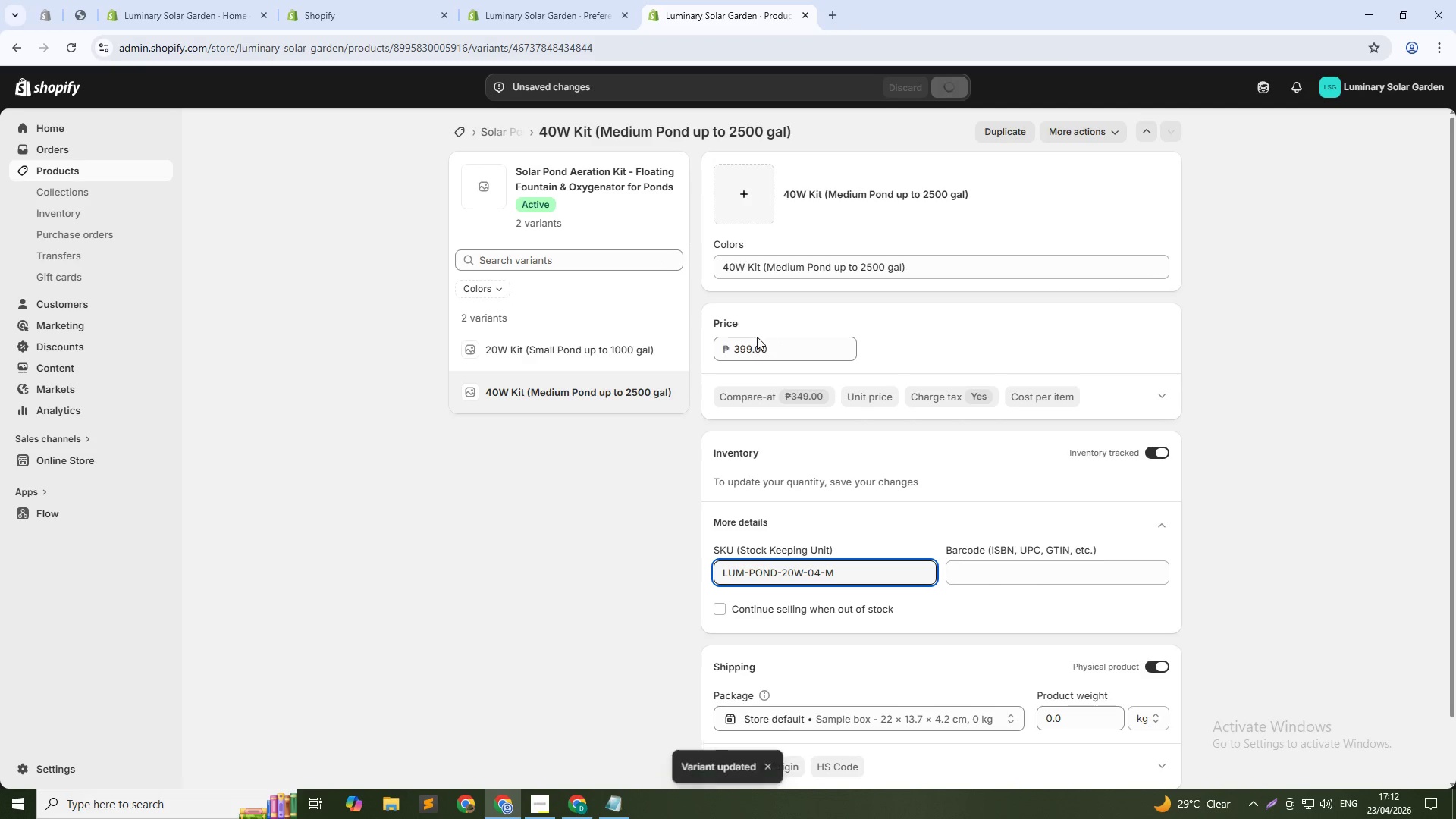 
scroll: coordinate [729, 341], scroll_direction: up, amount: 3.0
 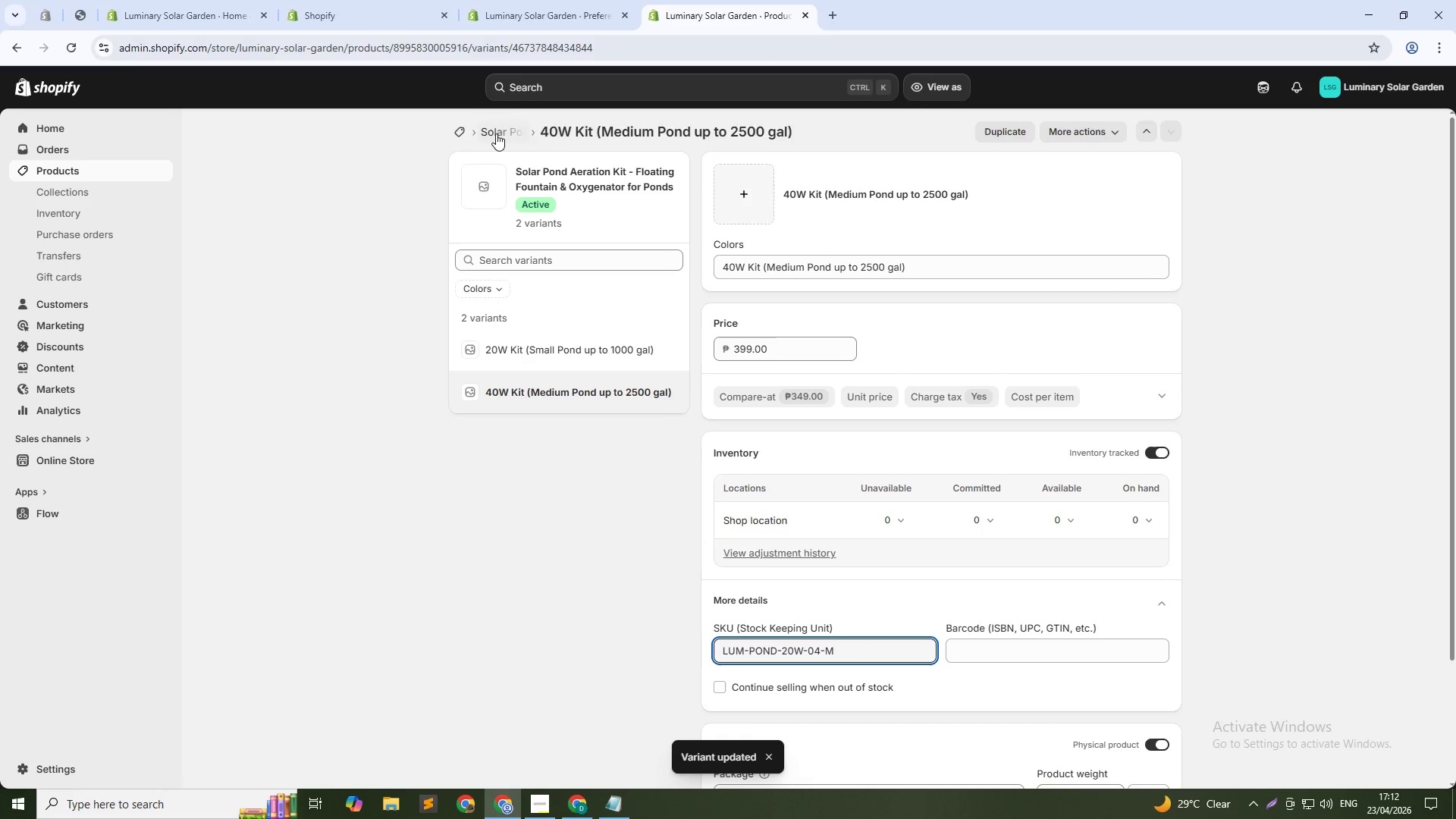 
left_click([498, 131])
 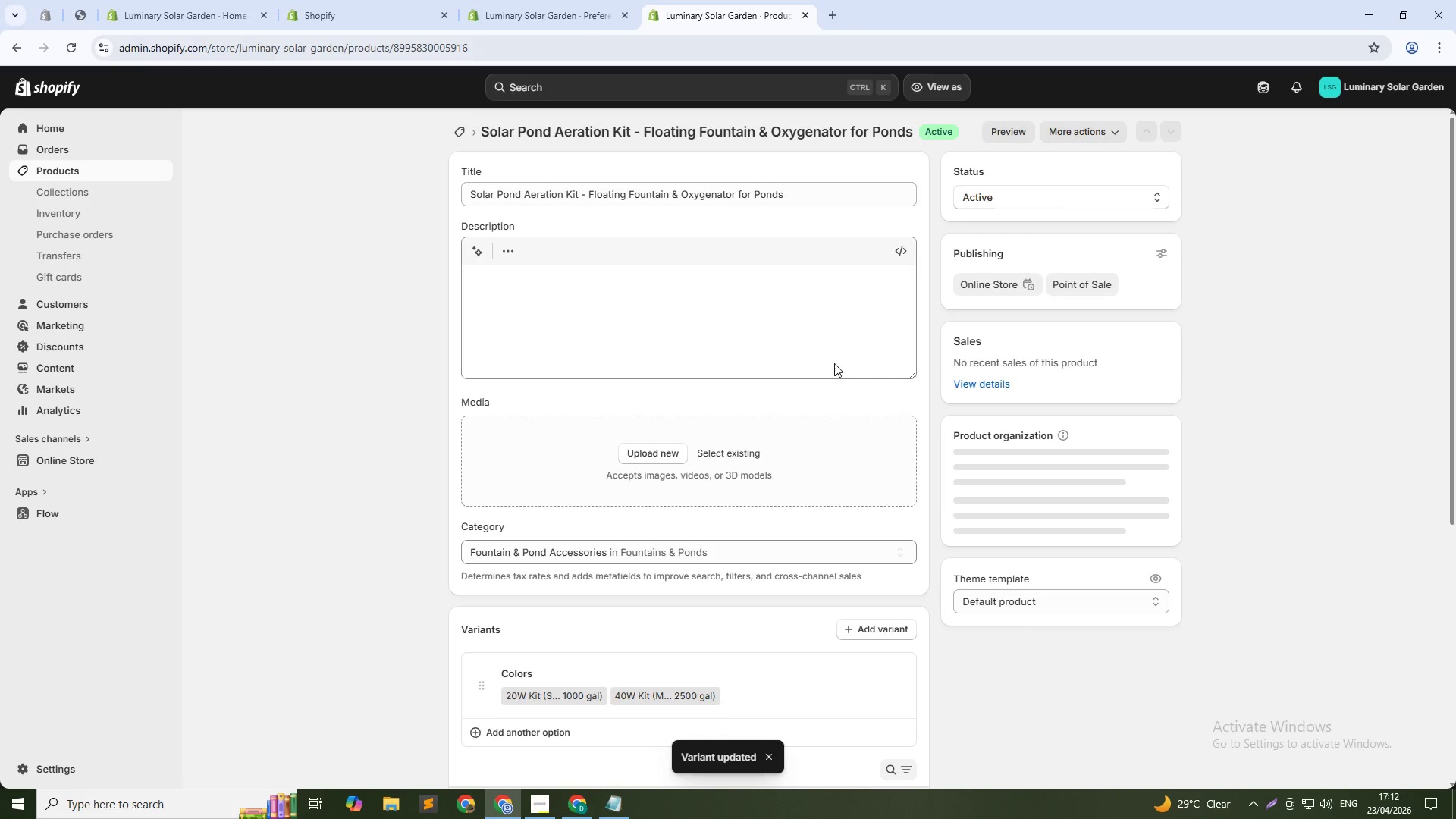 
scroll: coordinate [677, 594], scroll_direction: down, amount: 2.0
 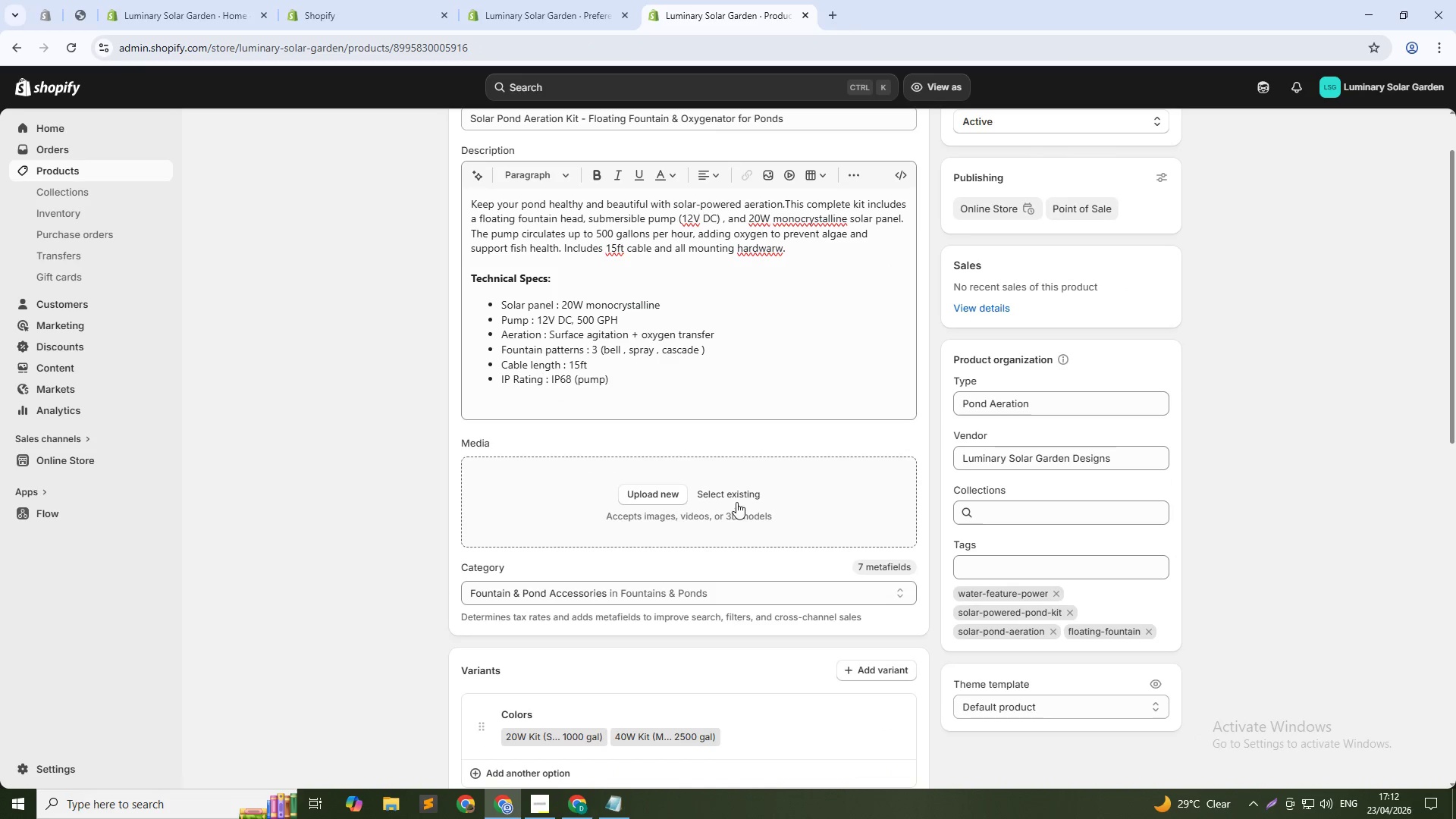 
left_click([736, 493])
 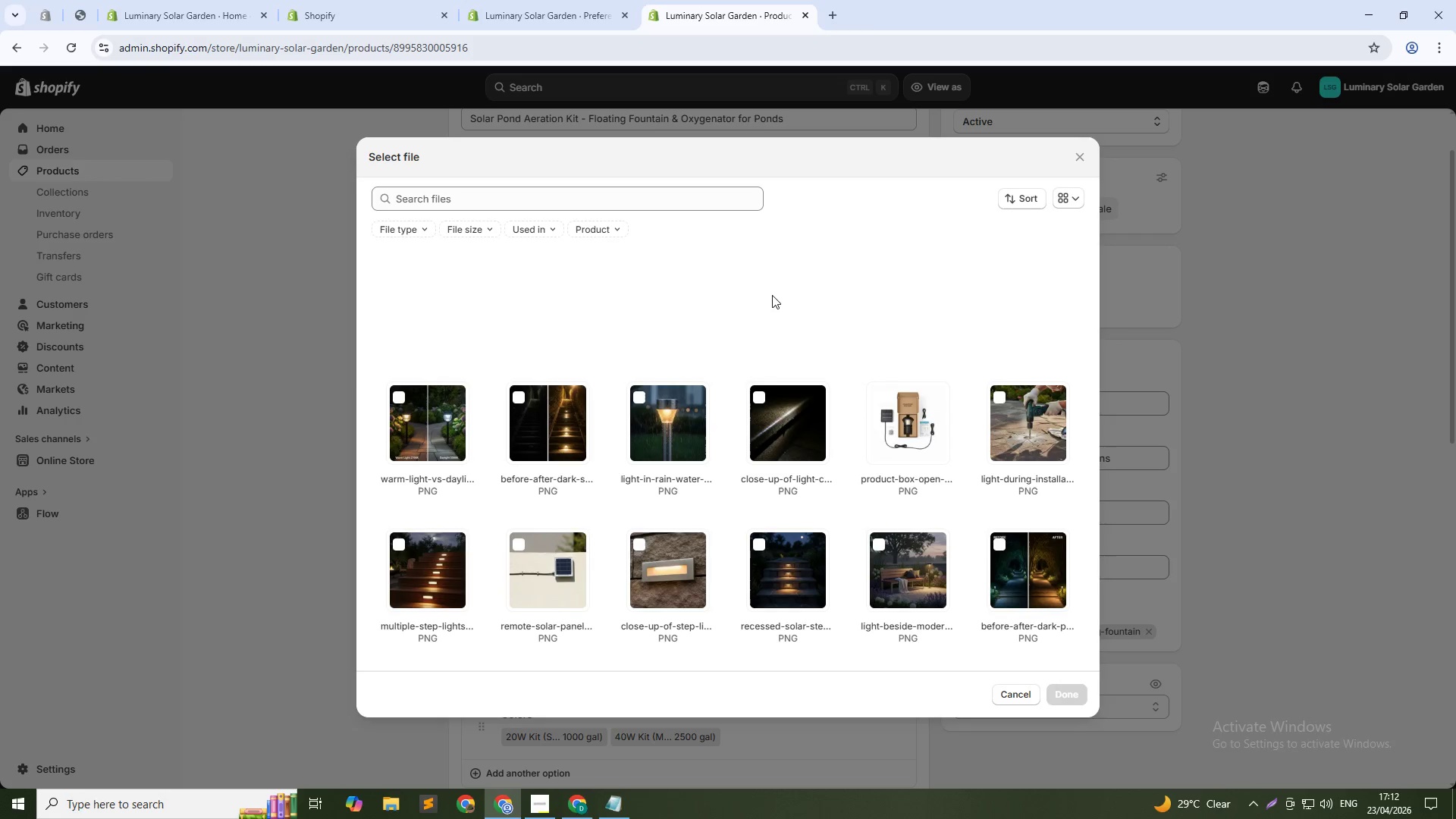 
left_click([768, 297])
 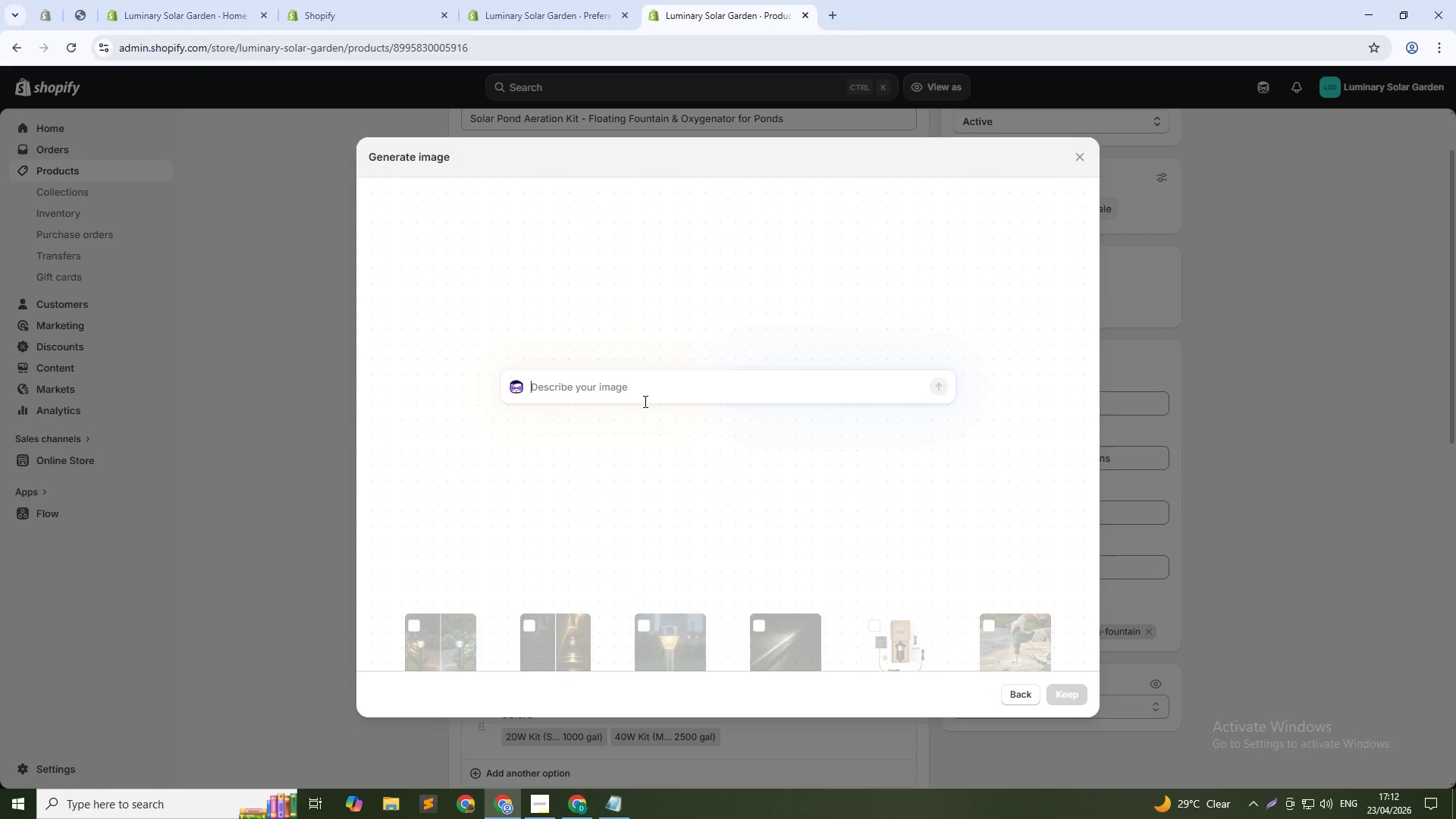 
left_click([639, 393])
 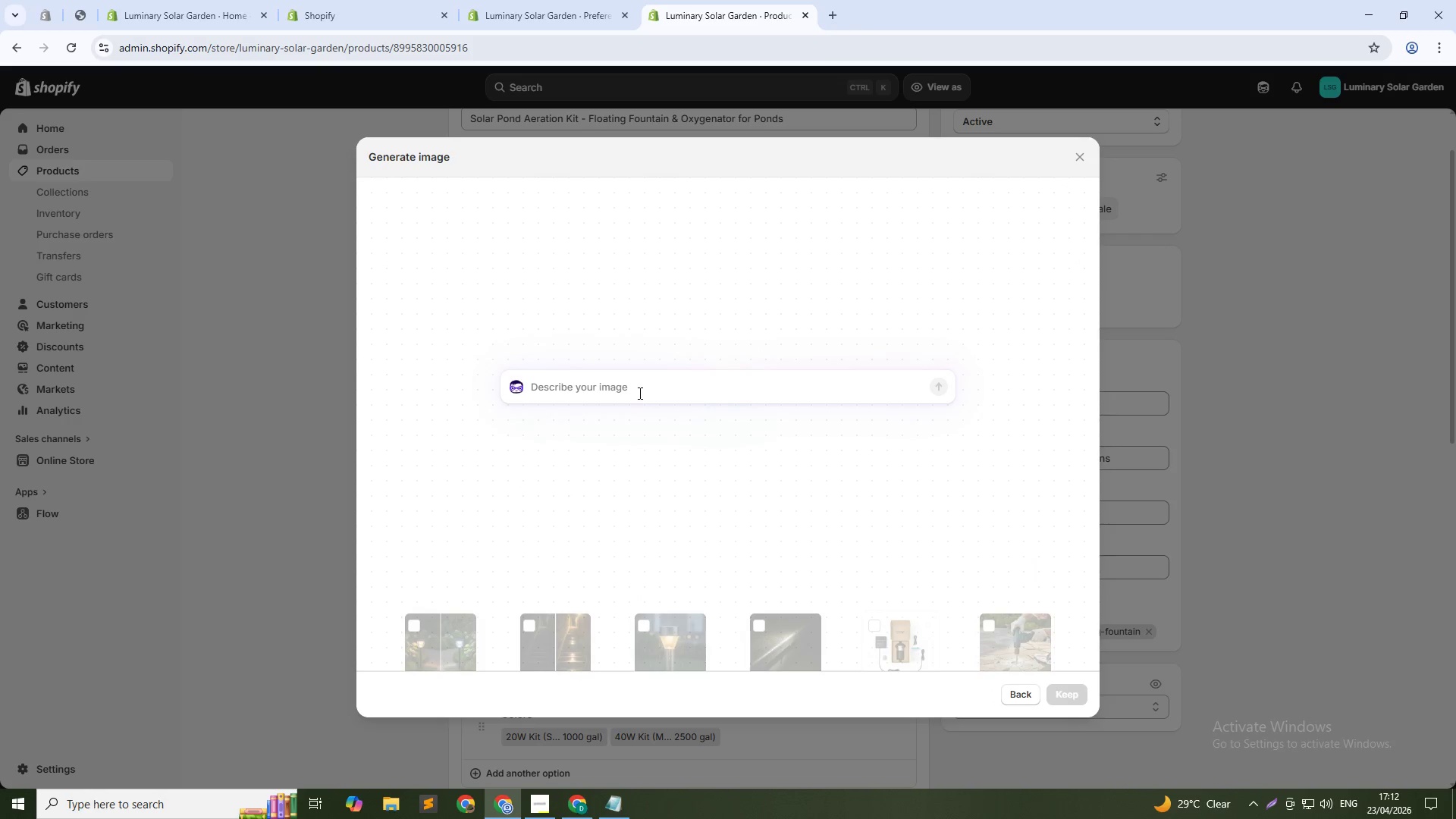 
type(Floating fountain spraiy)
key(Backspace)
key(Backspace)
type(ying wter in garden pond, solr panel on nearby post, sunset lighting 1:1)
 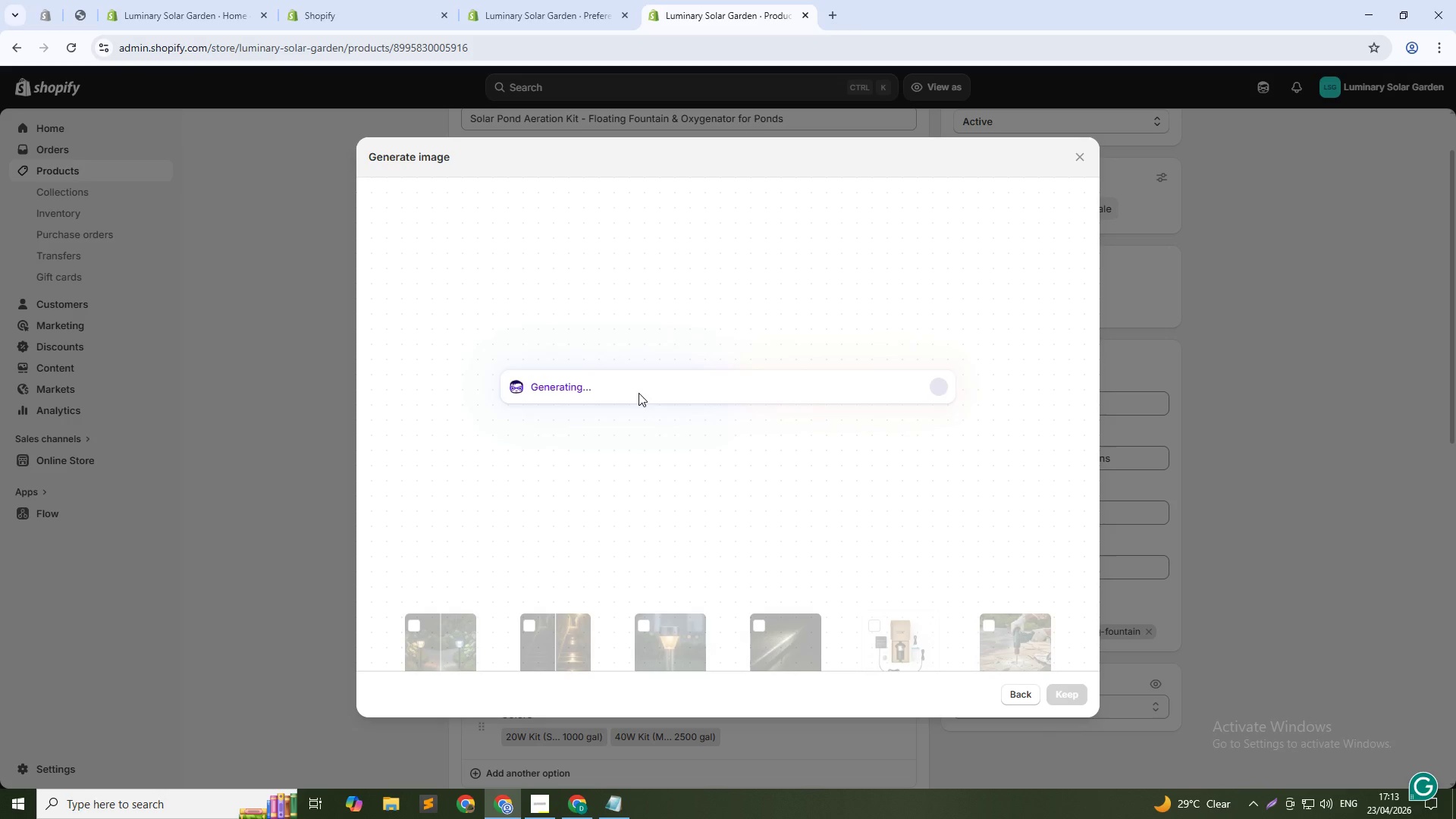 
hold_key(key=Enter, duration=0.5)
 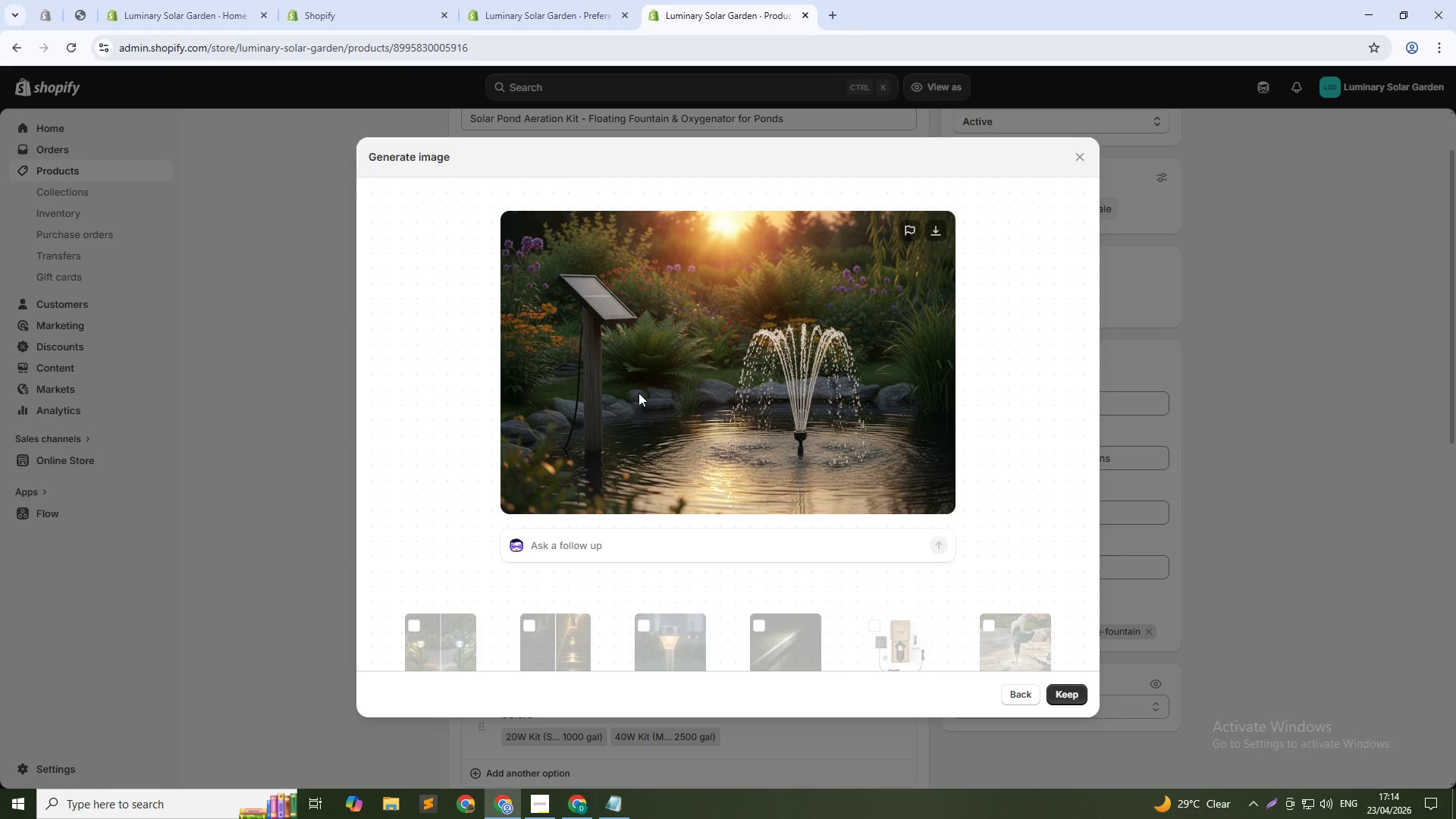 
wait(36.41)
 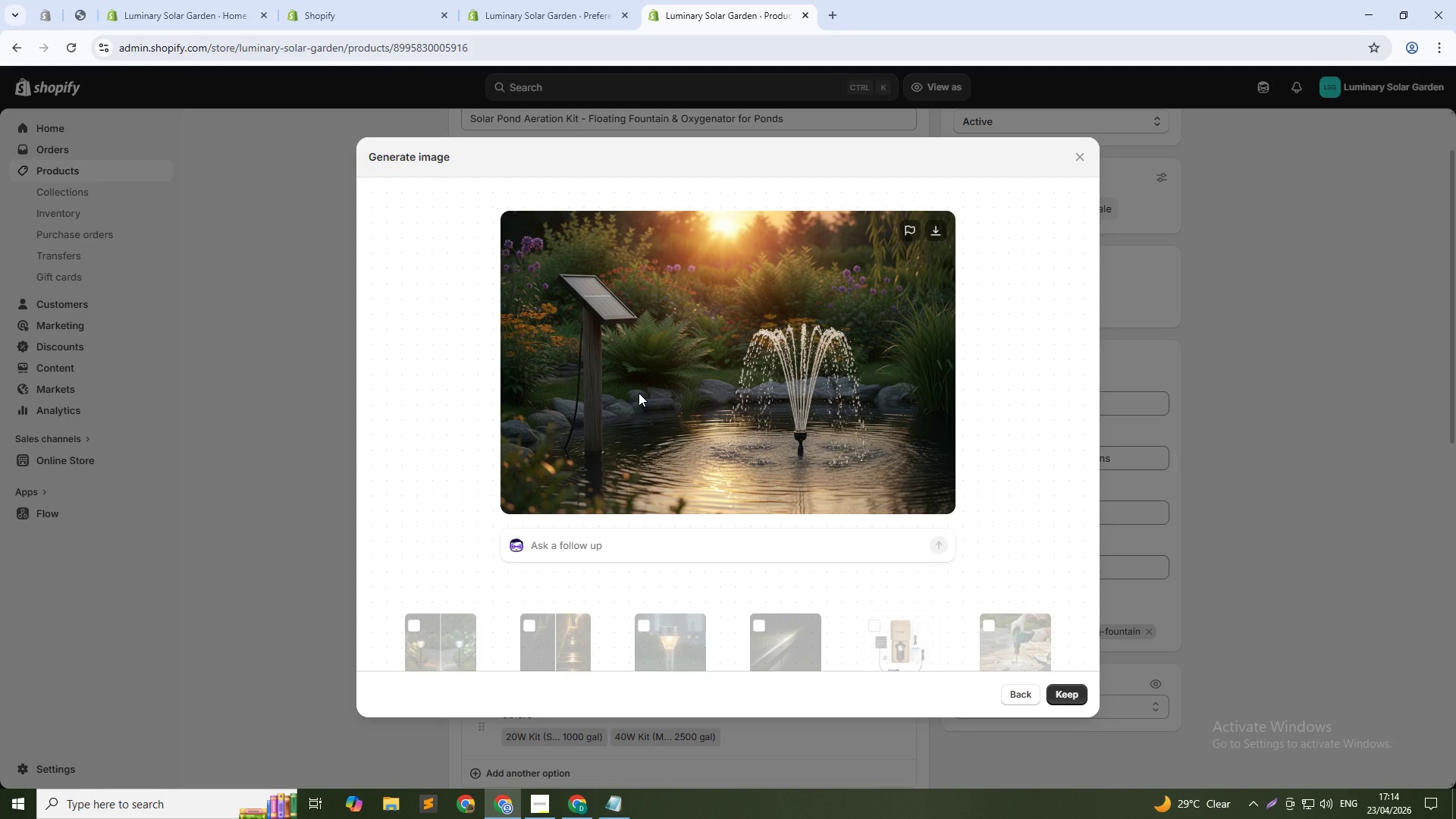 
left_click([1080, 688])
 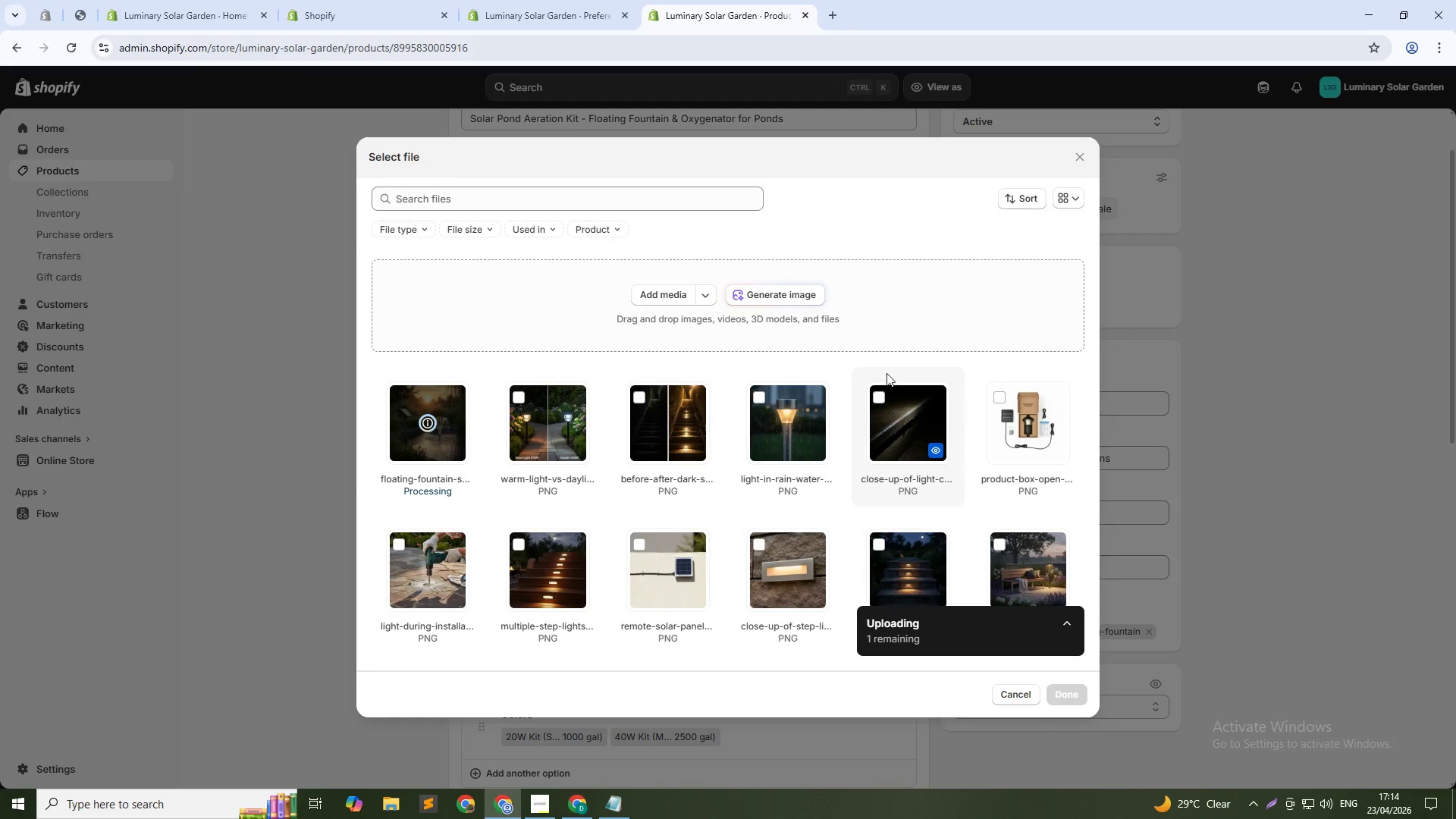 
wait(11.42)
 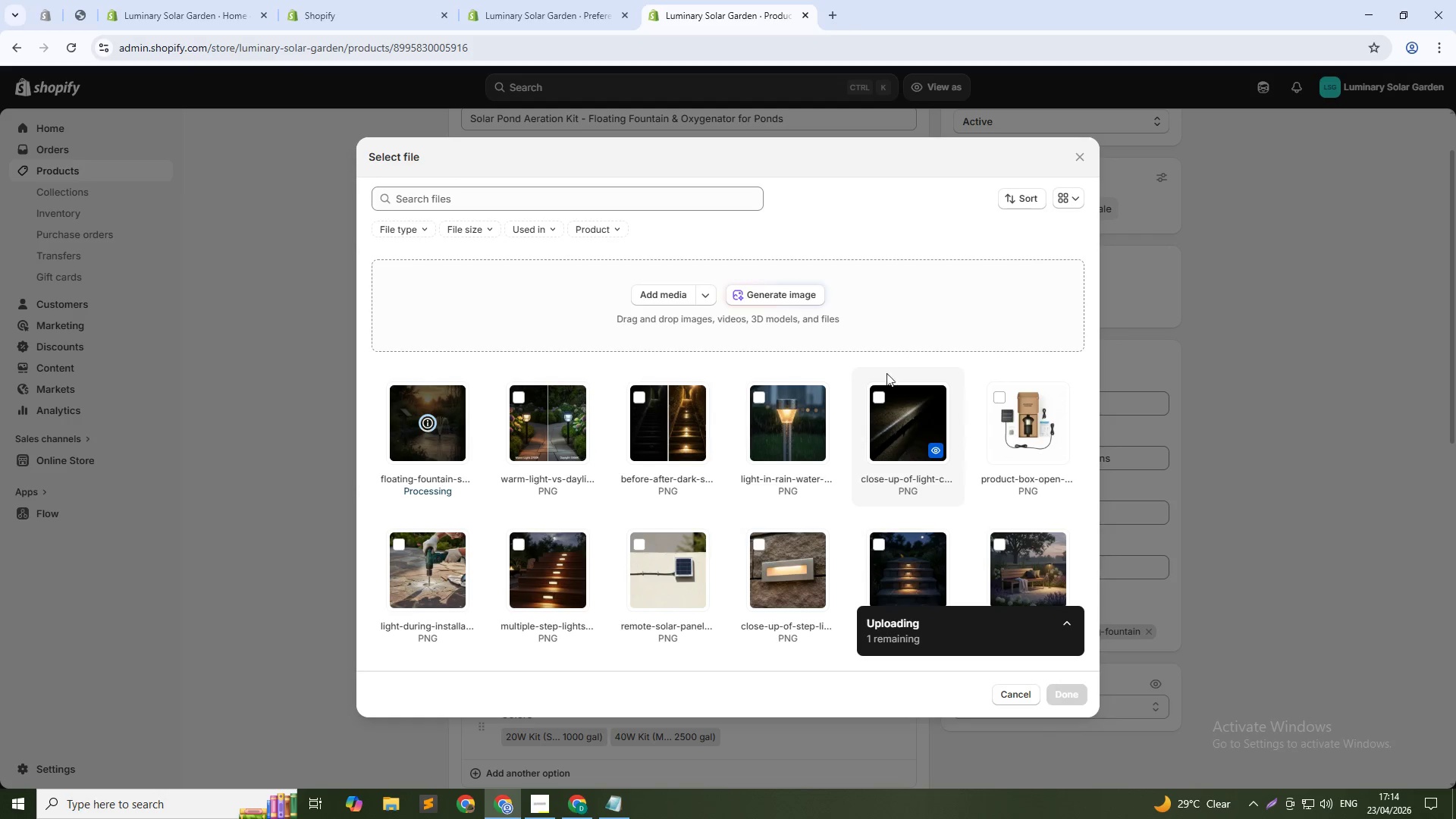 
left_click([1067, 700])
 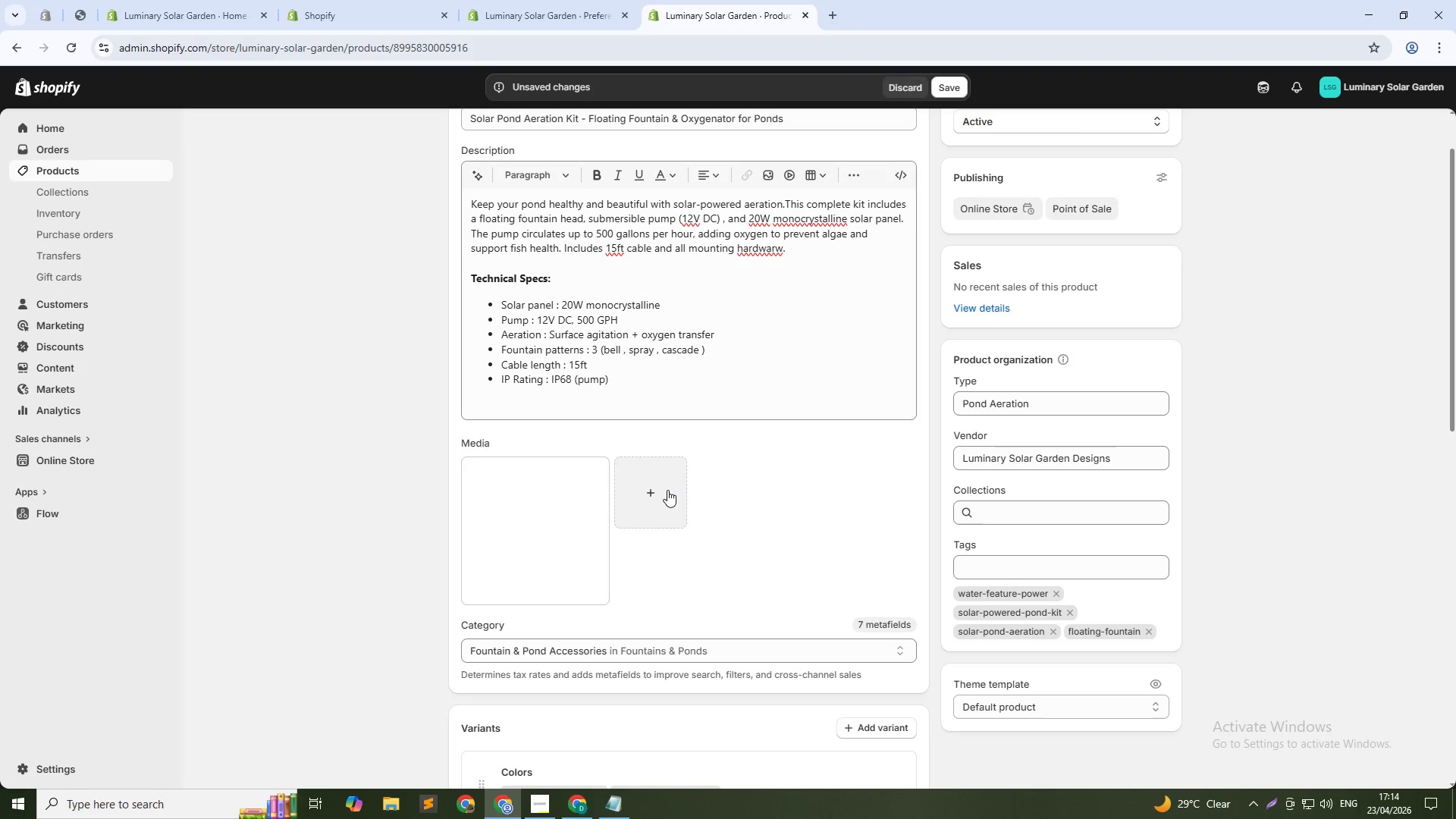 
left_click([667, 490])
 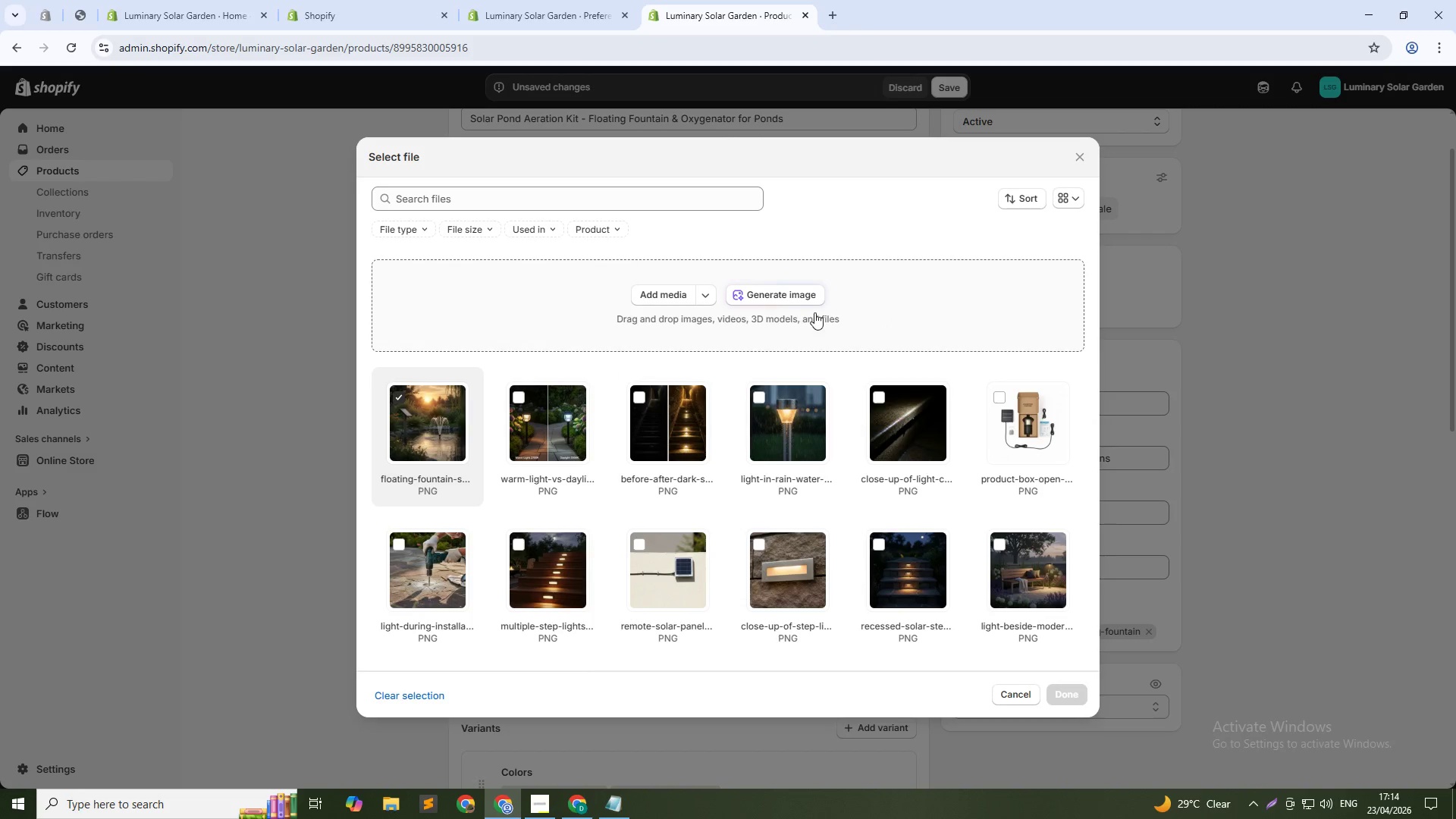 
left_click([806, 292])
 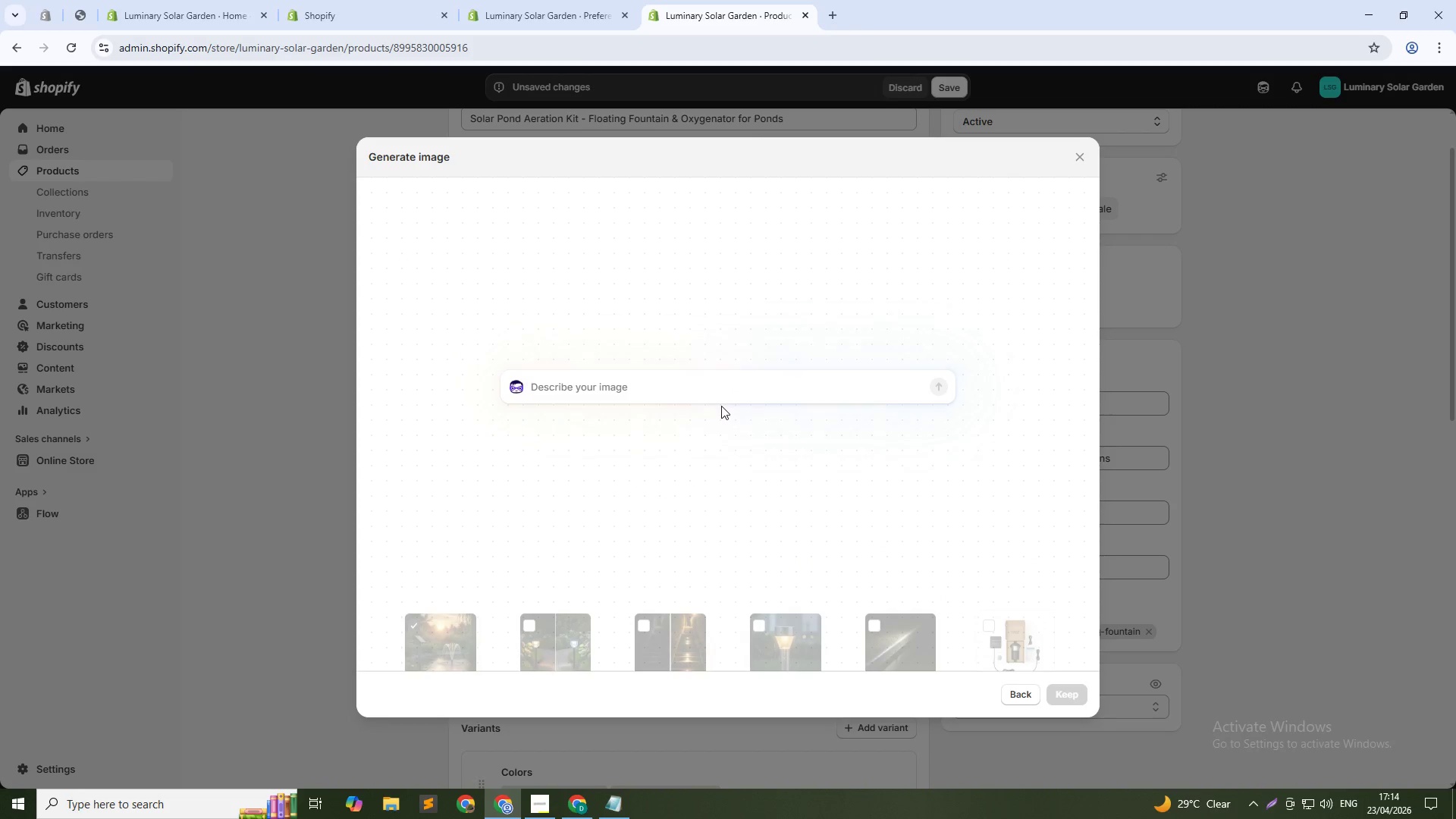 
double_click([721, 400])
 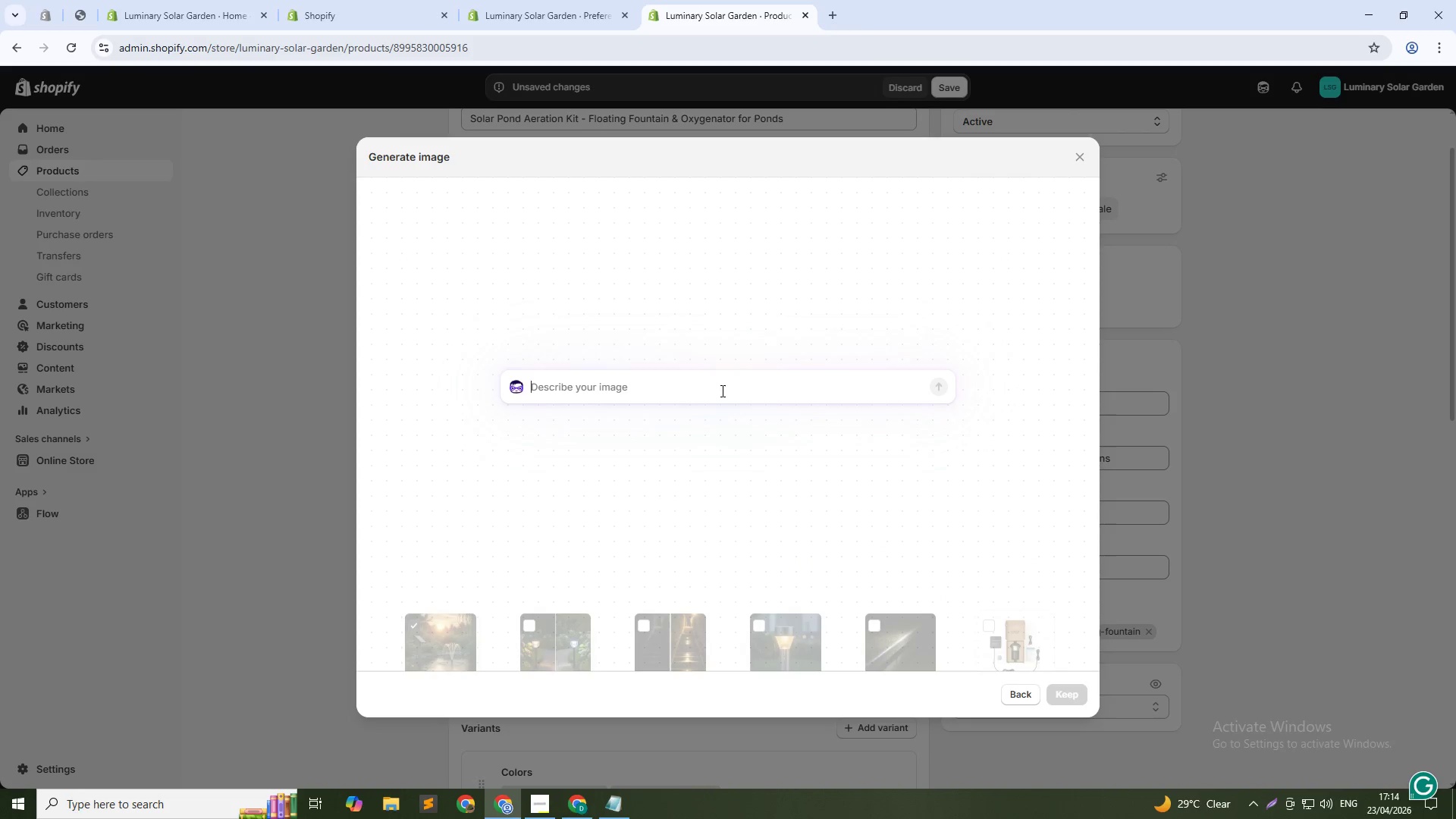 
type(Cloe)
key(Backspace)
key(Backspace)
type(se-up of floating fountain head, water drop)
 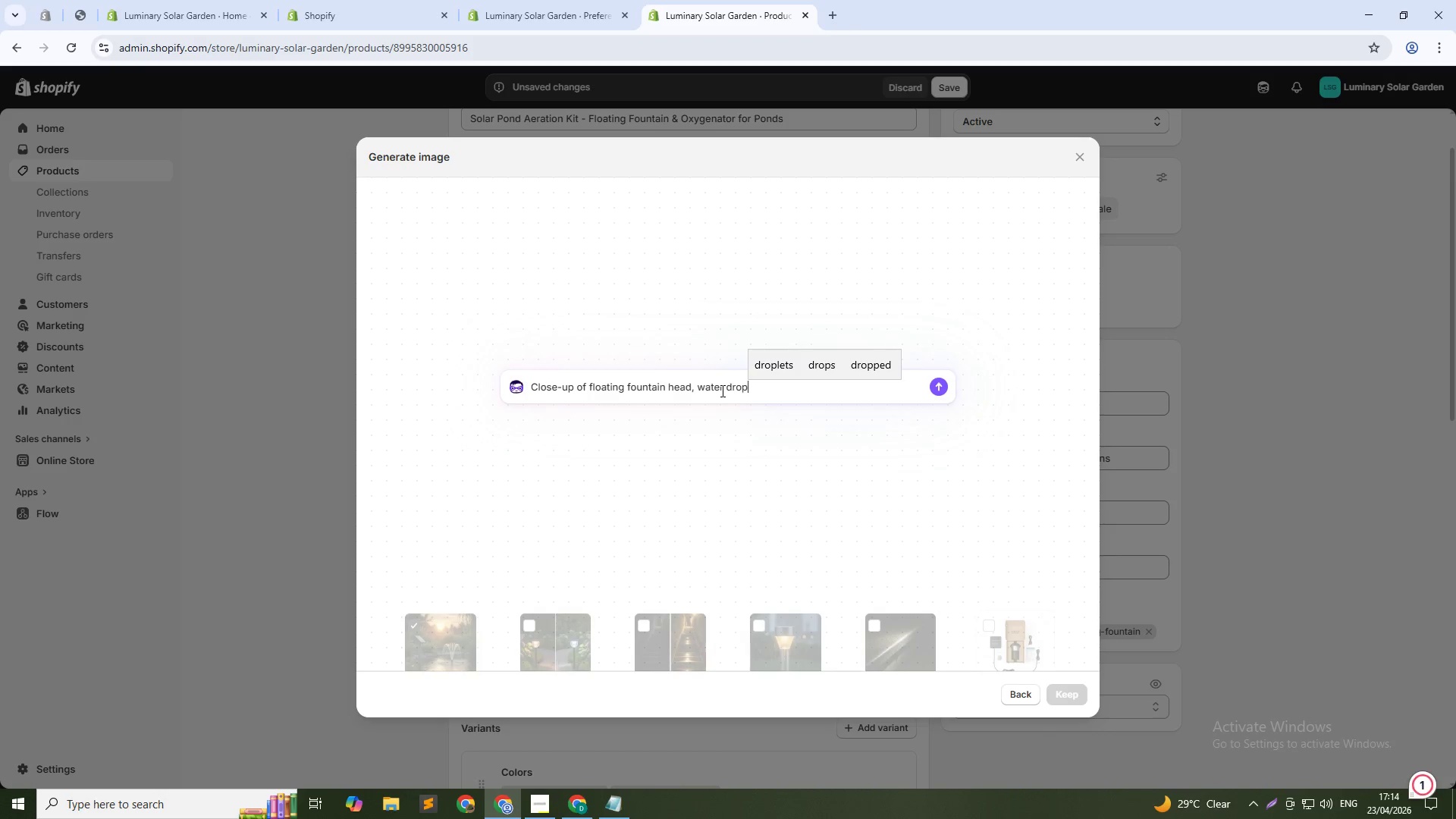 
type(lets, marco shot , daytime settings )
key(Backspace)
key(Backspace)
type(, 1:1)
 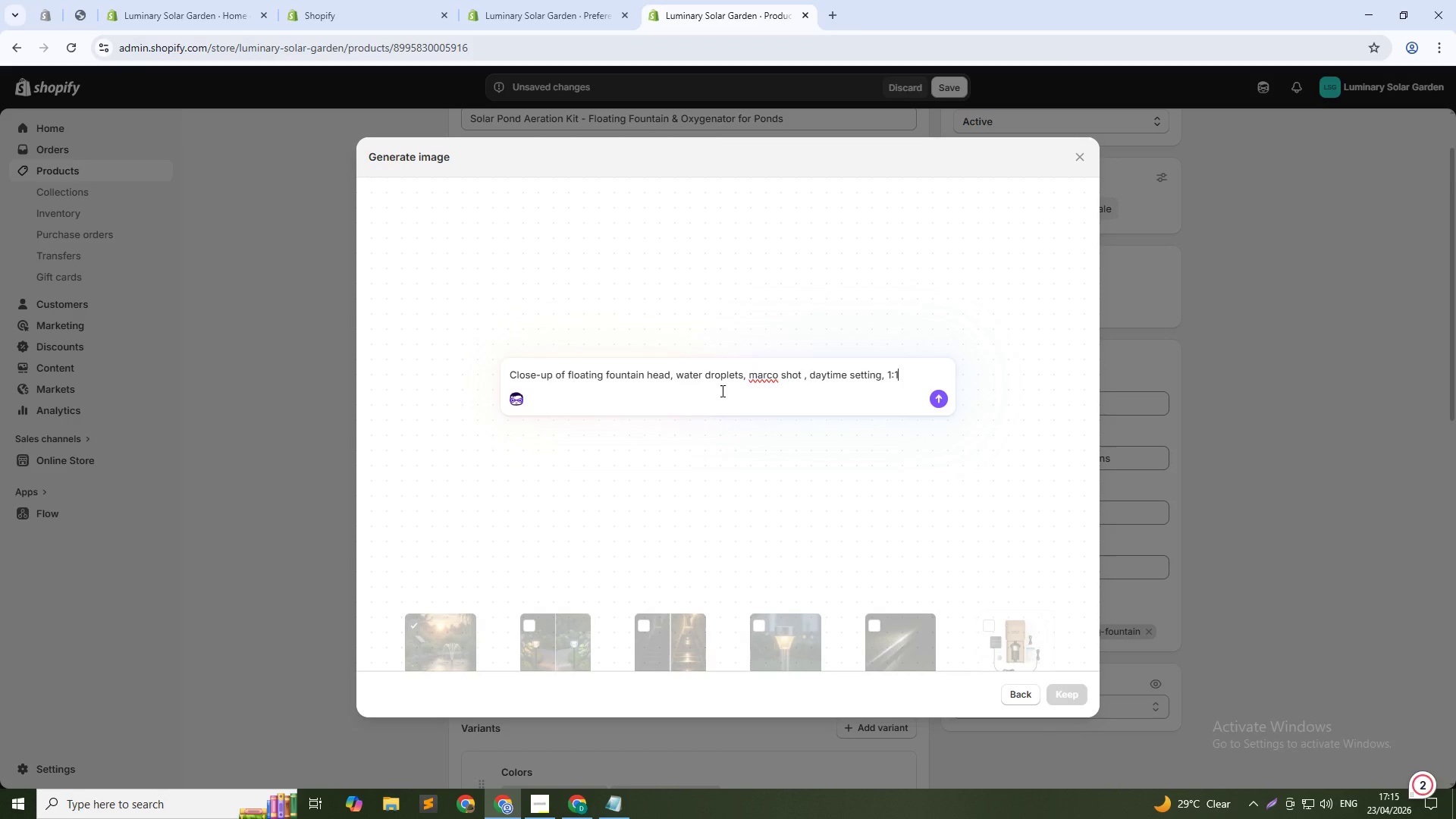 
key(Enter)
 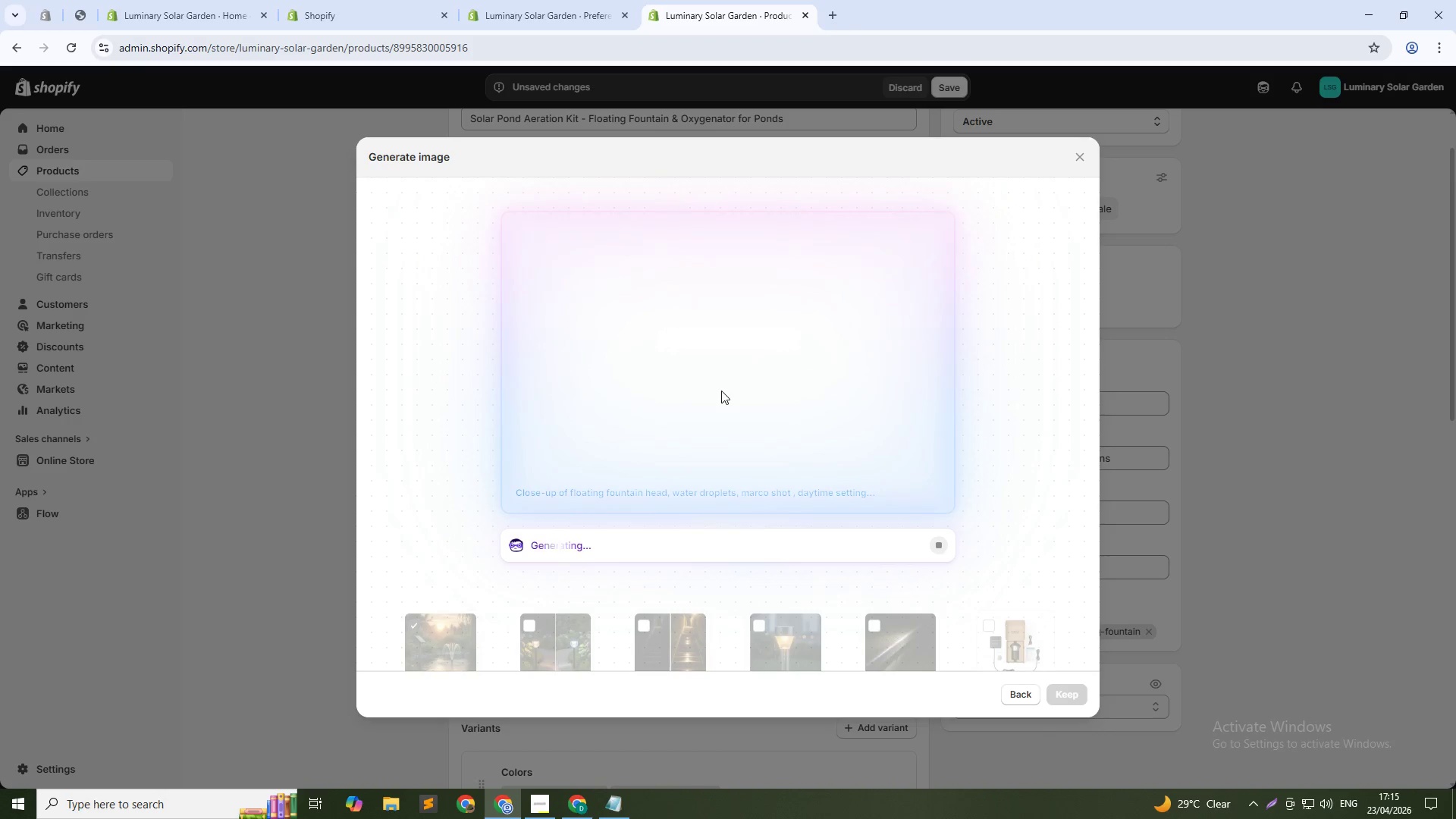 
wait(25.91)
 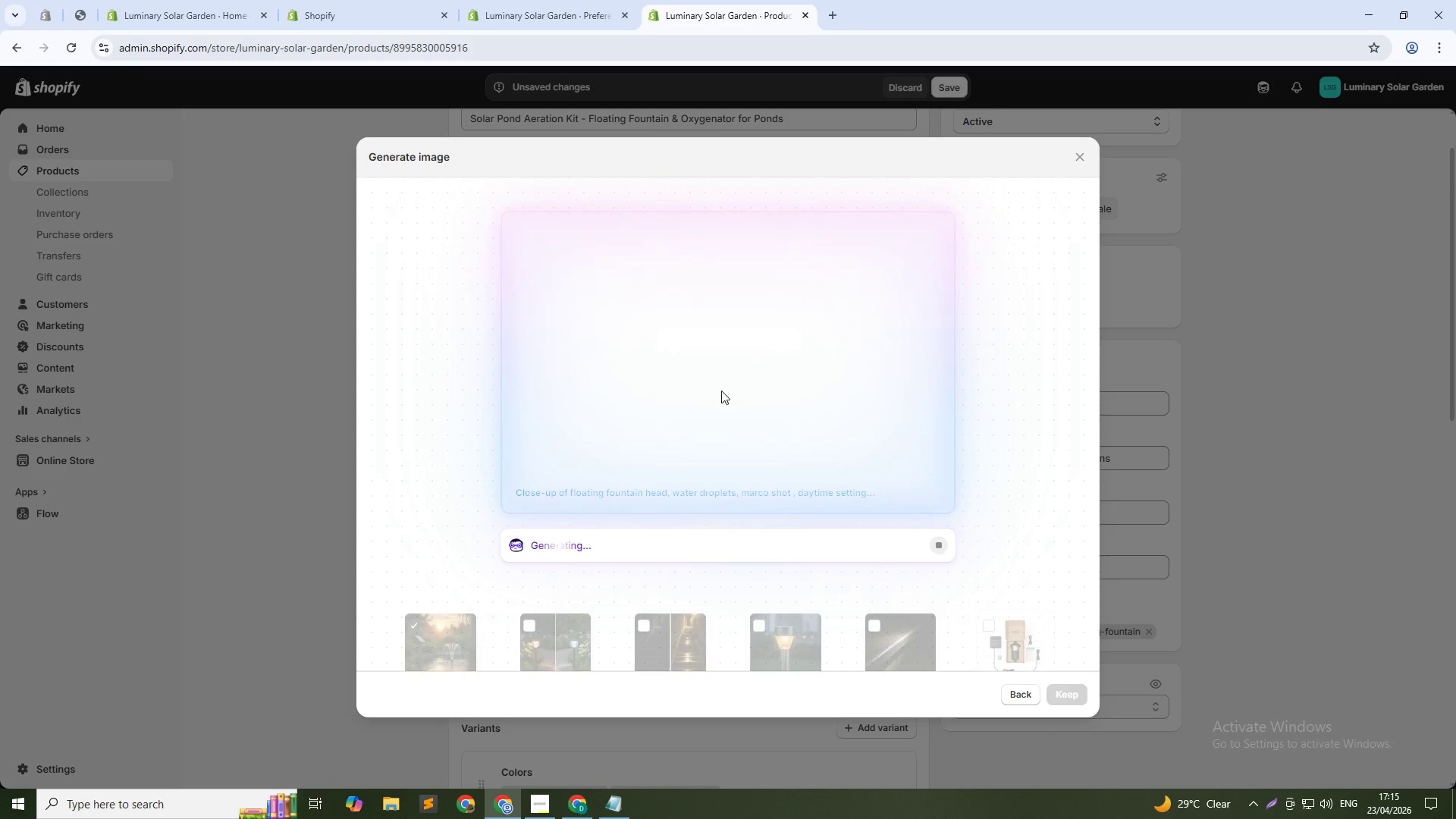 
left_click_drag(start_coordinate=[530, 541], to_coordinate=[645, 541])
 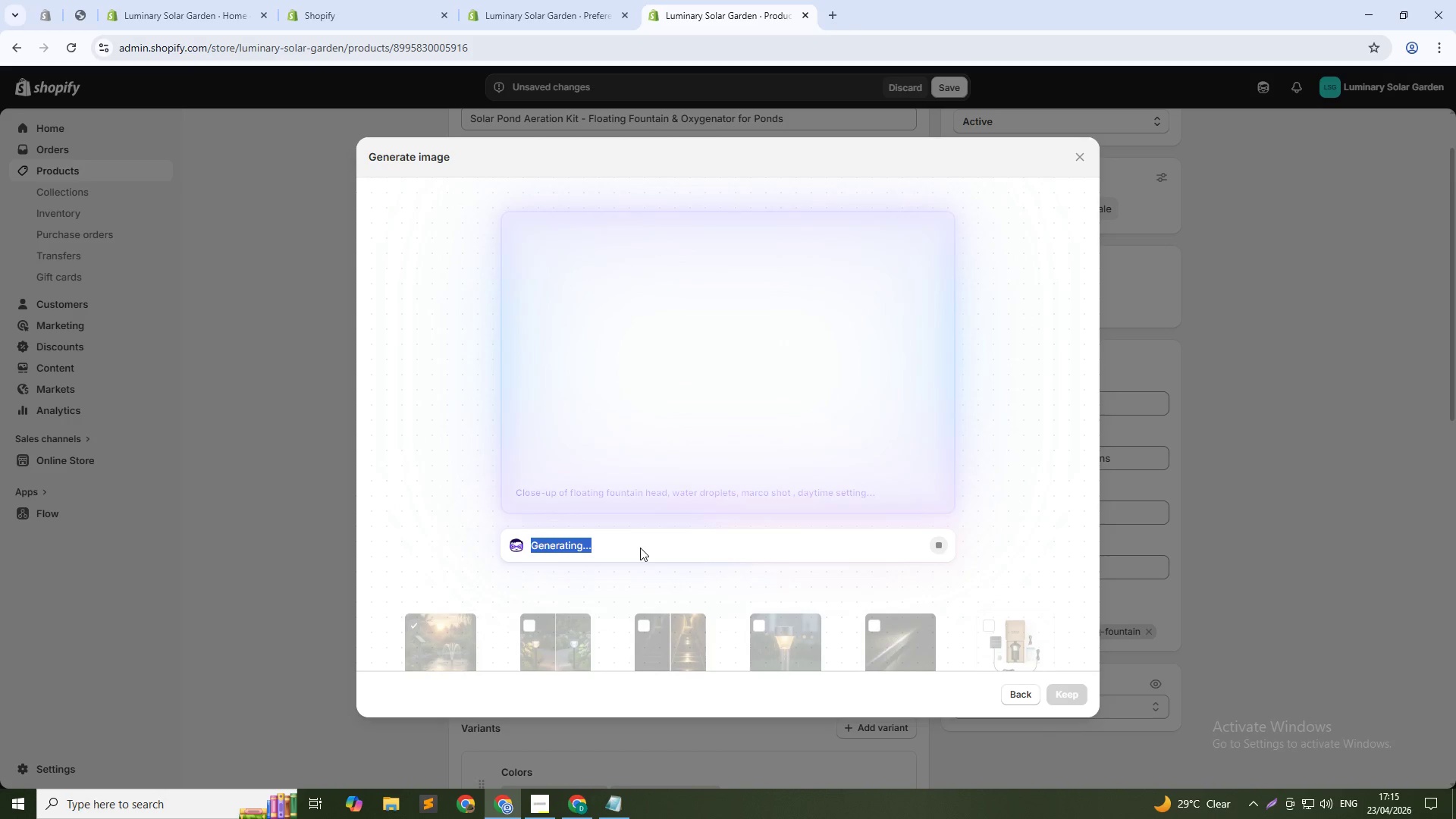 
left_click([640, 548])
 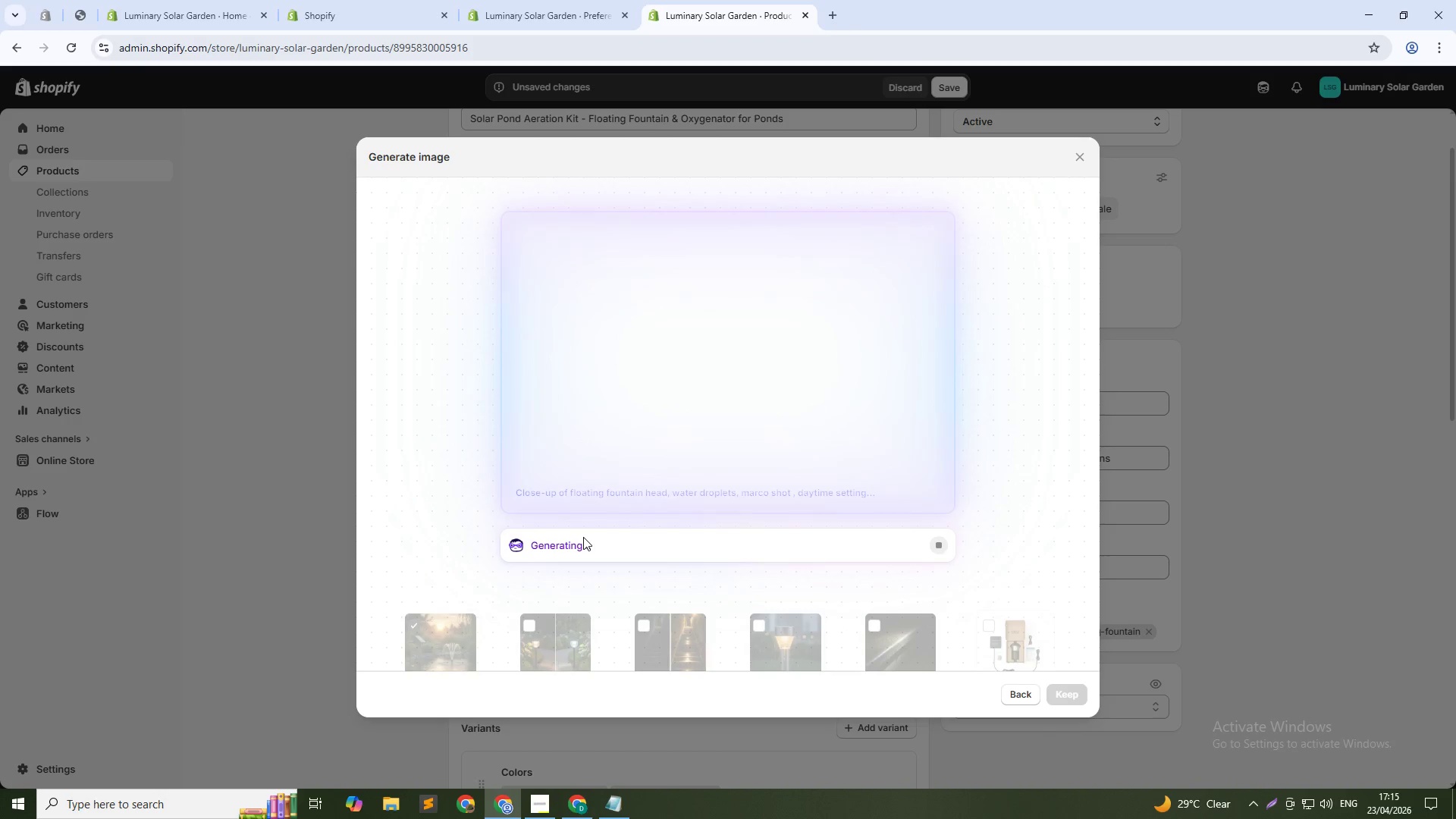 
wait(6.34)
 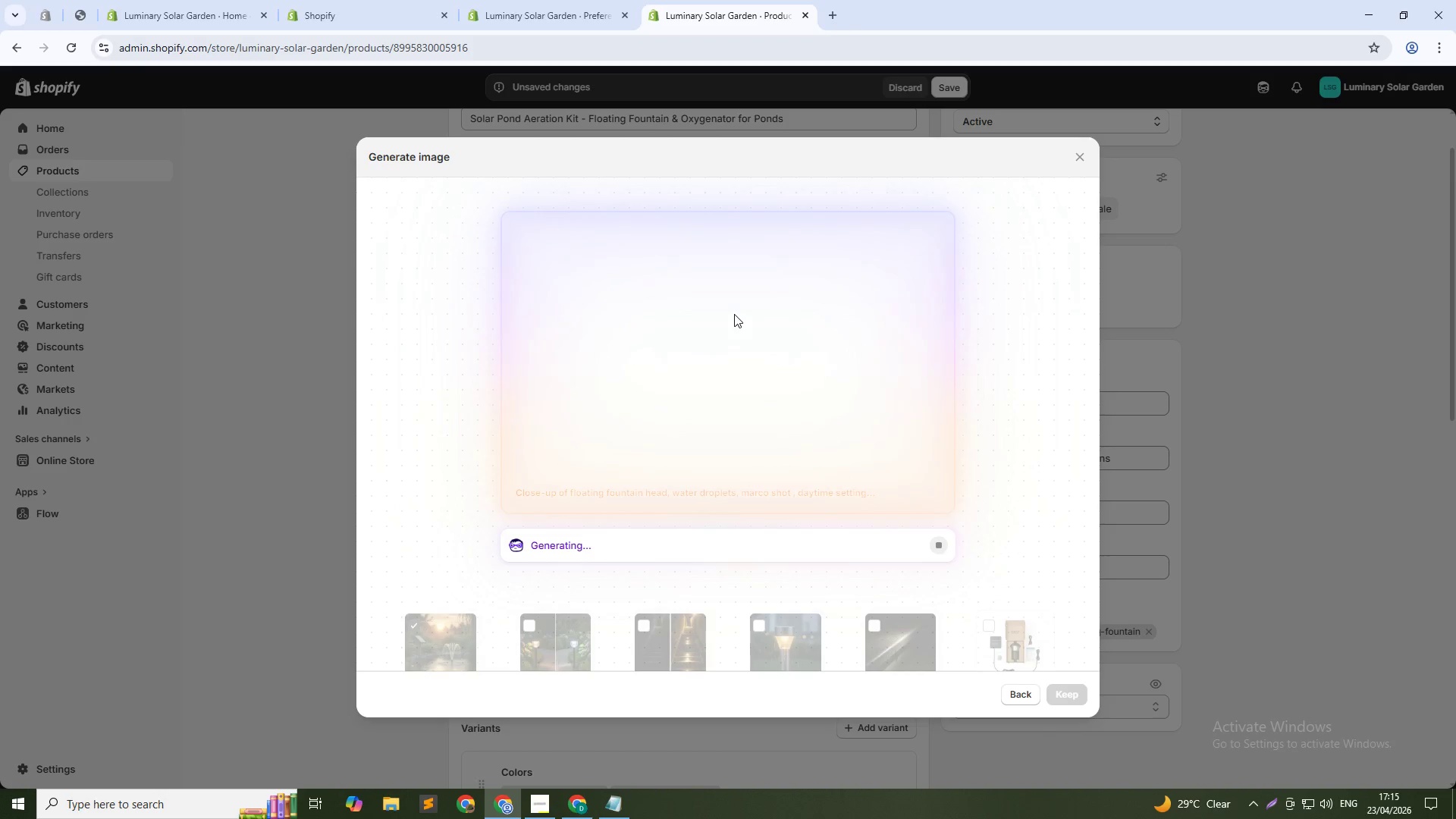 
left_click([1067, 695])
 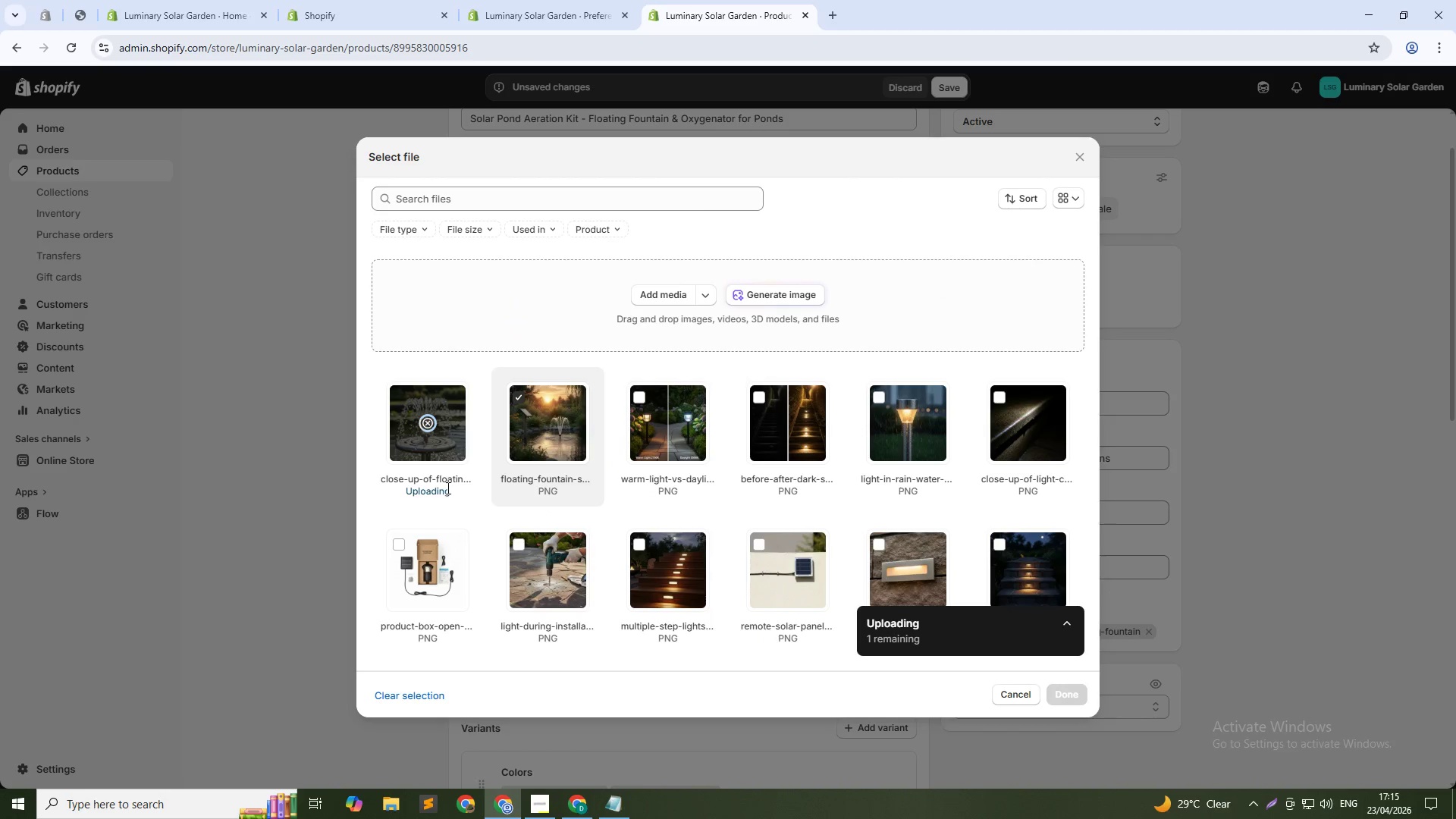 
mouse_move([535, 494])
 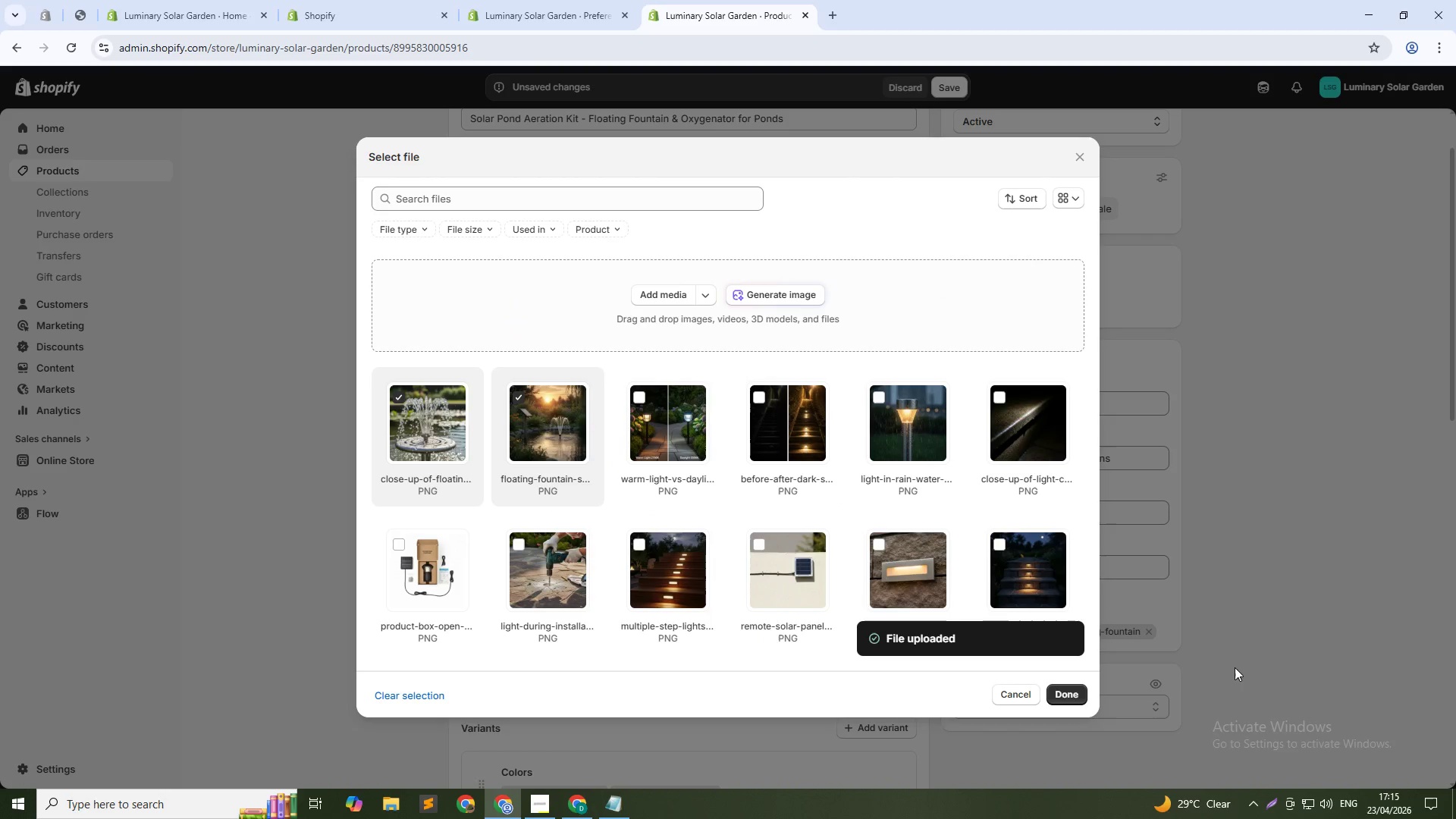 
left_click([1065, 685])
 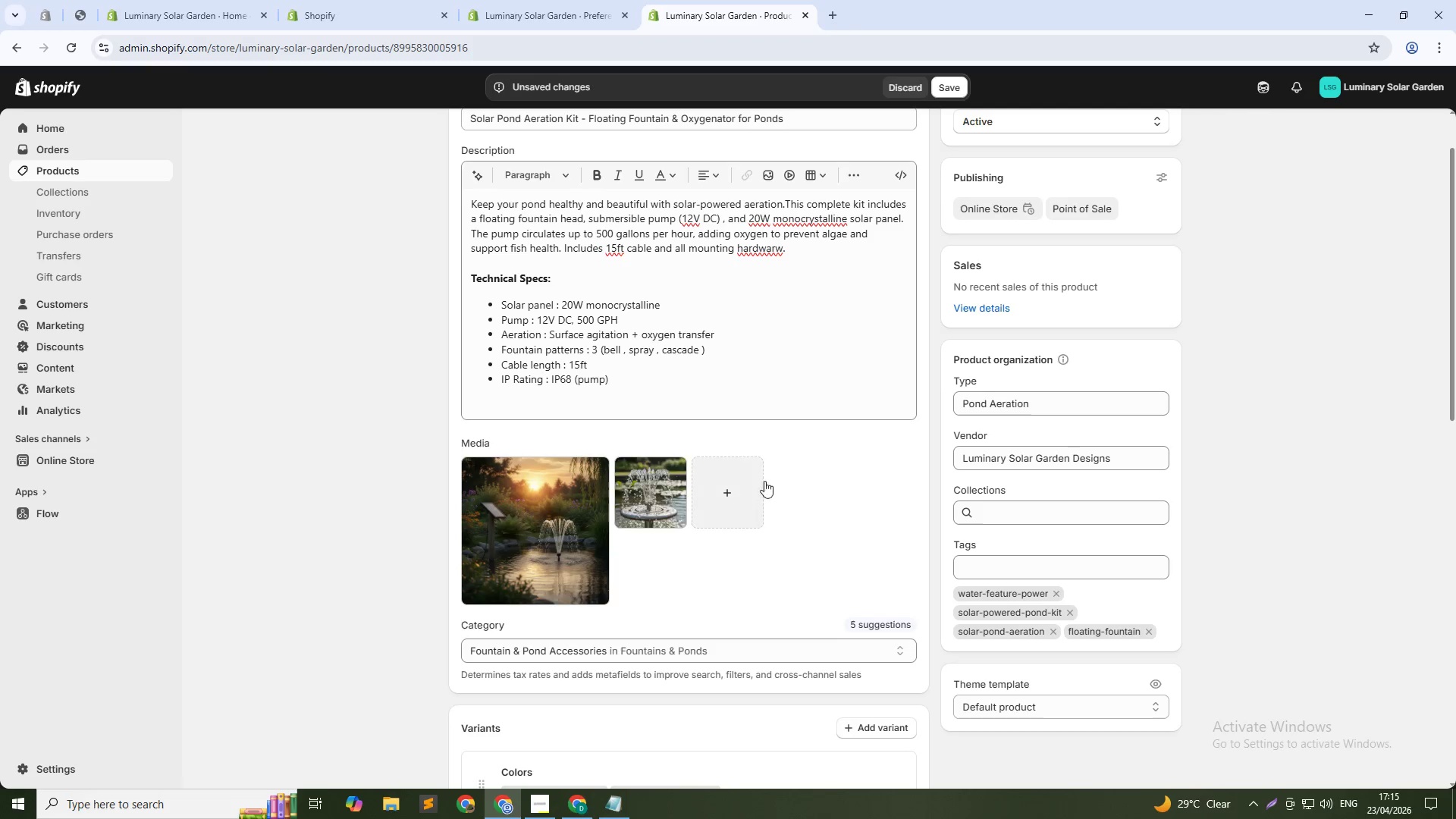 
left_click([742, 481])
 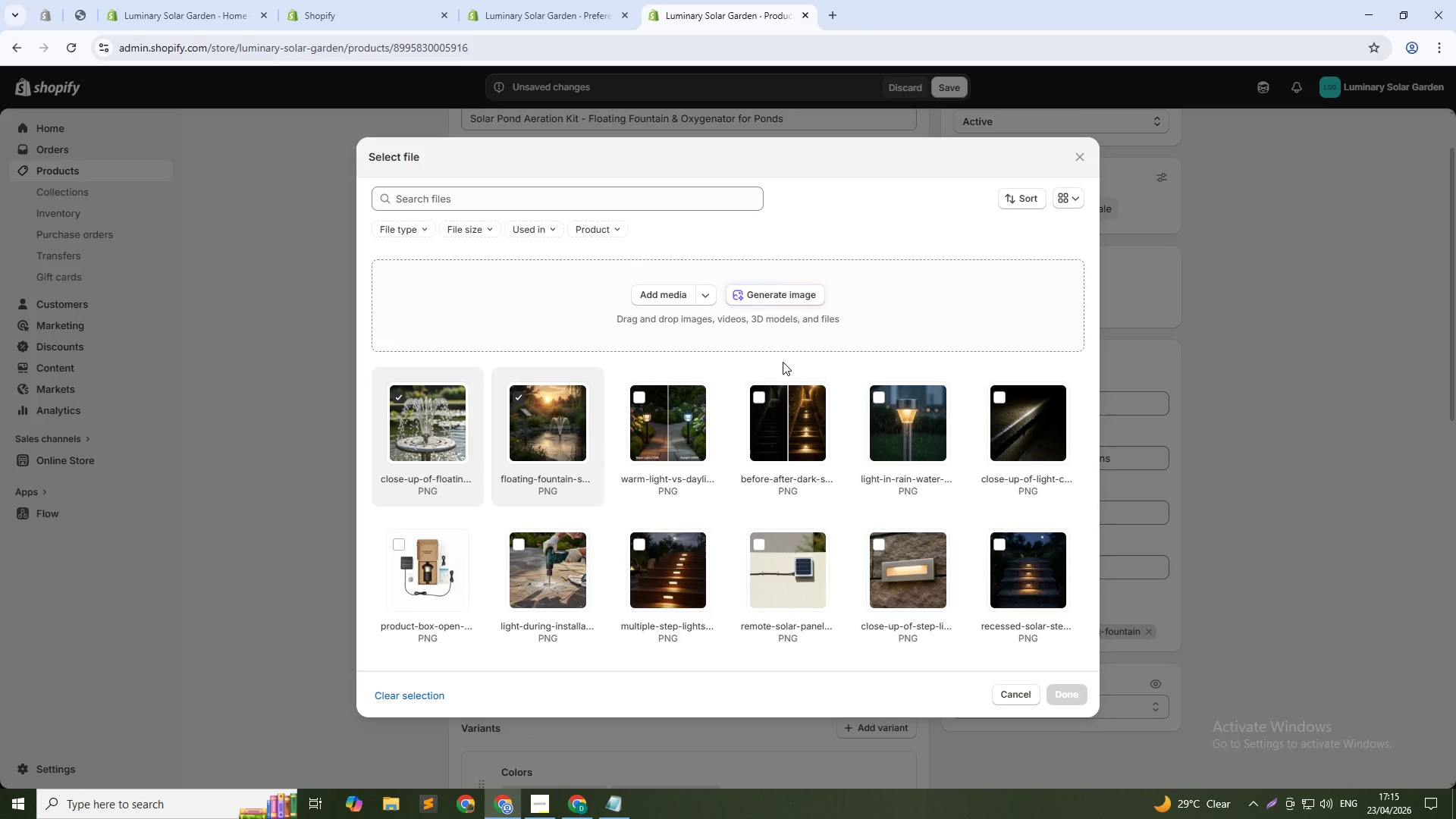 
wait(6.66)
 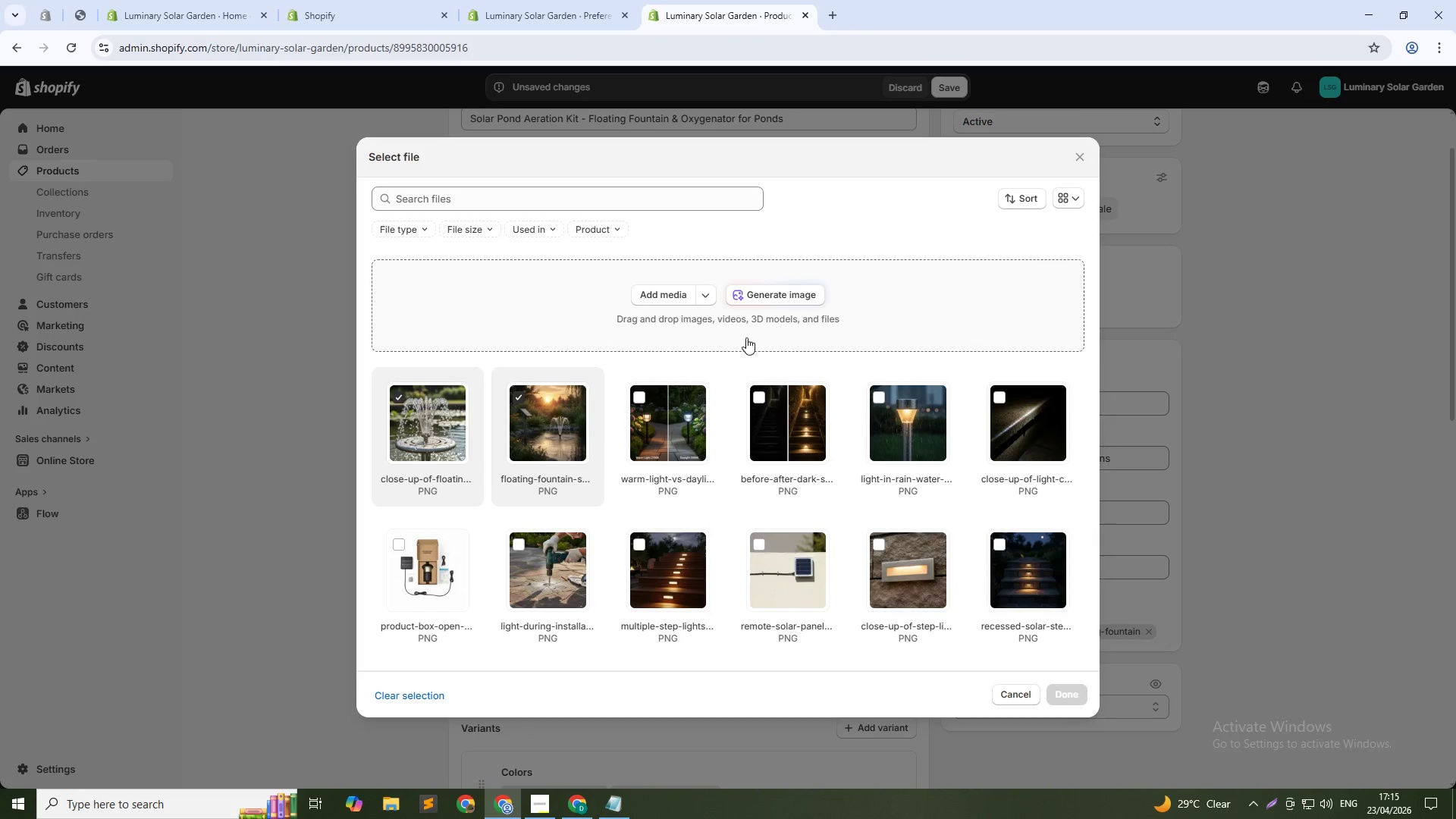 
left_click([742, 294])
 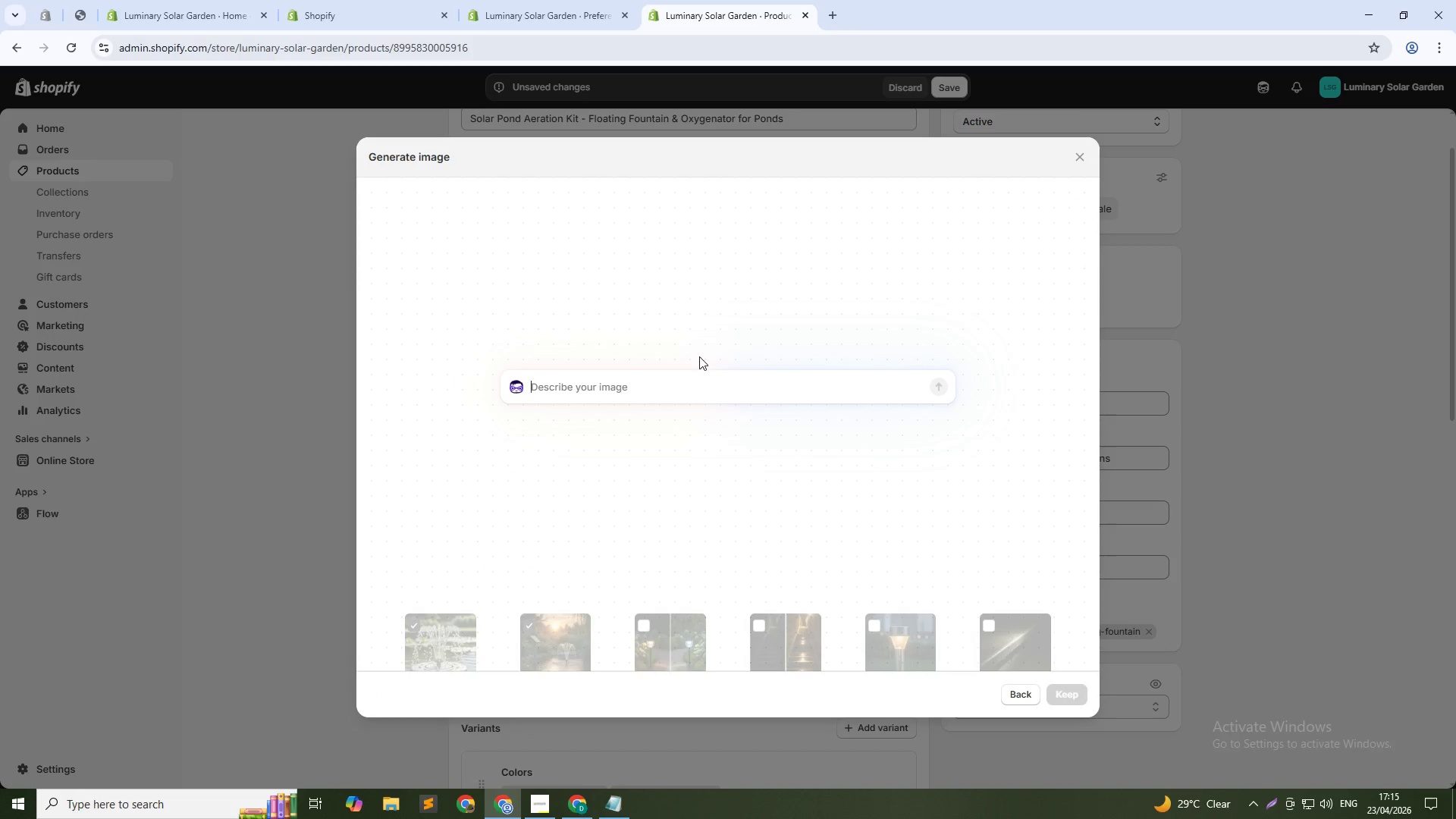 
left_click([658, 387])
 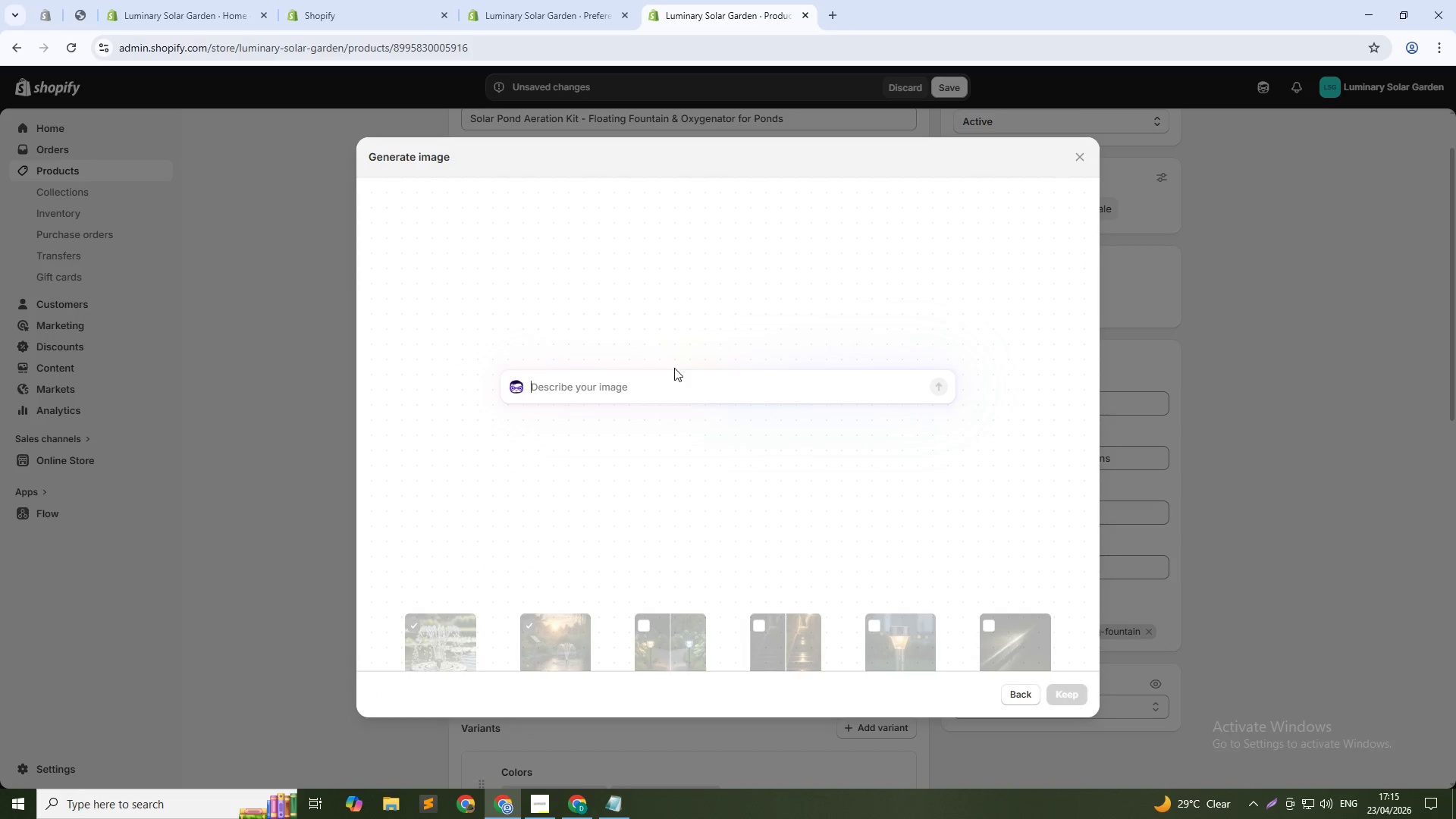 
type(Solar panel mounted on ground, facing sun, cable running to pond, daytime , 1:!)
 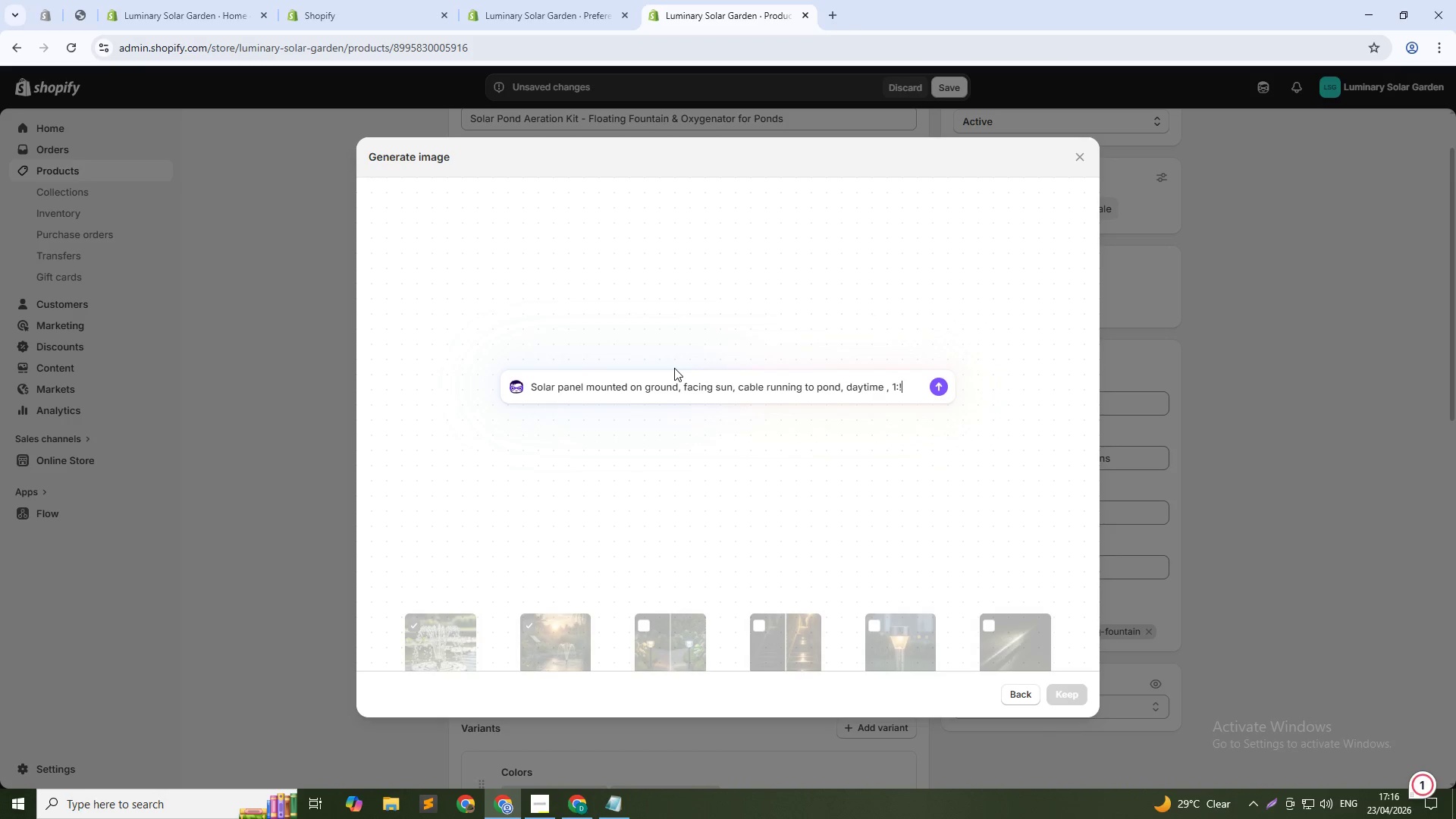 
key(Enter)
 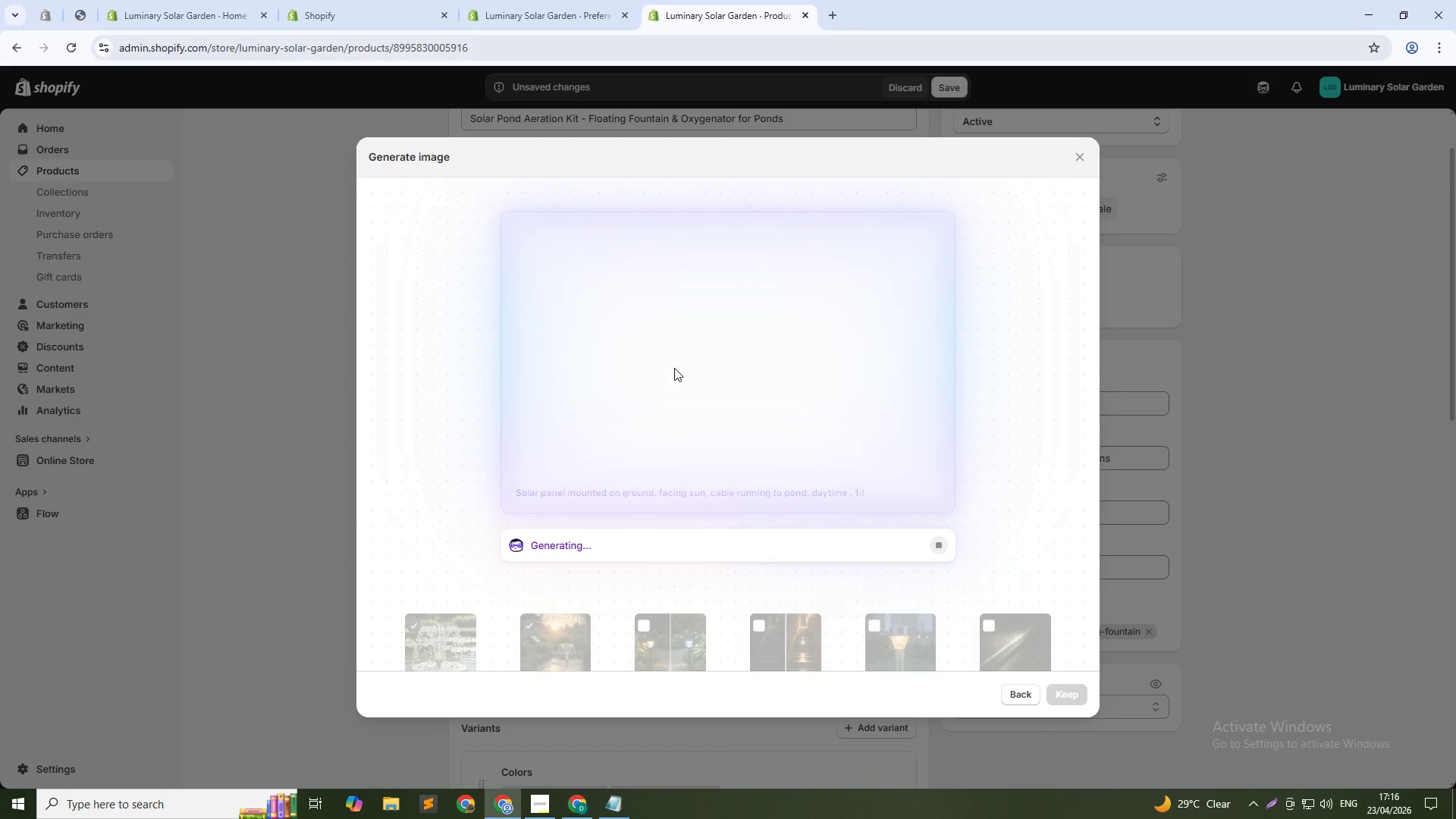 
wait(26.69)
 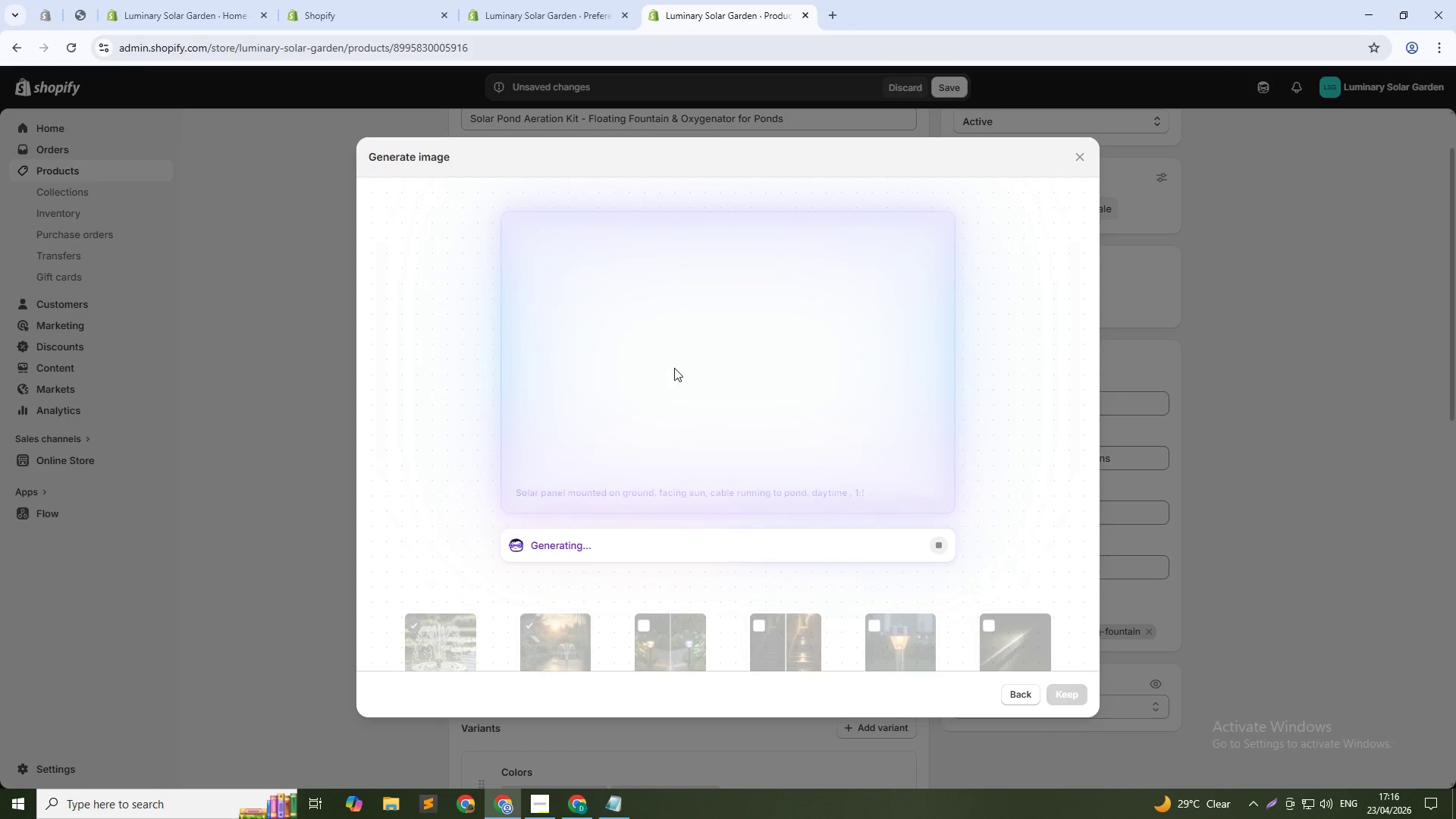 
left_click([1084, 700])
 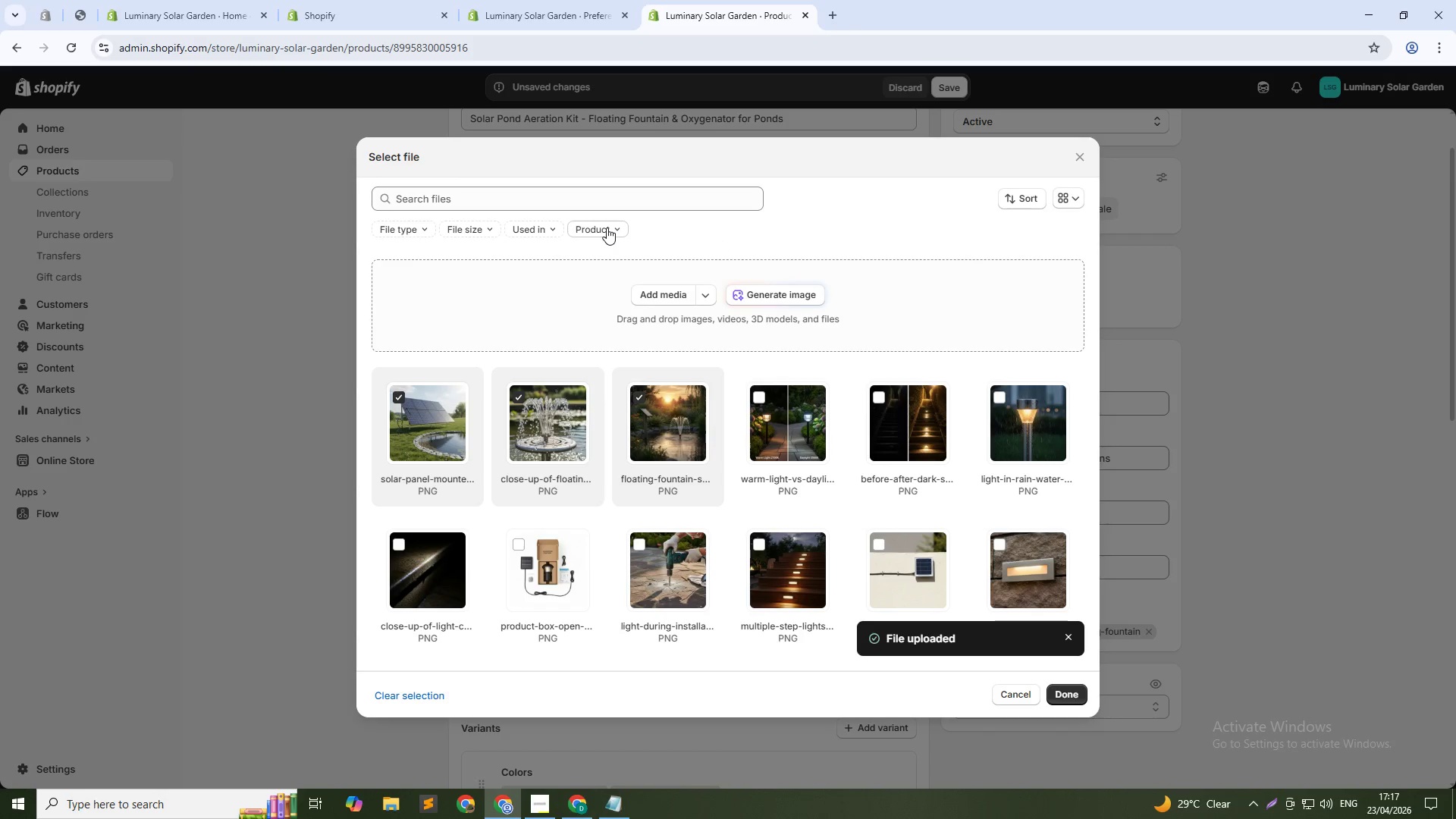 
wait(26.73)
 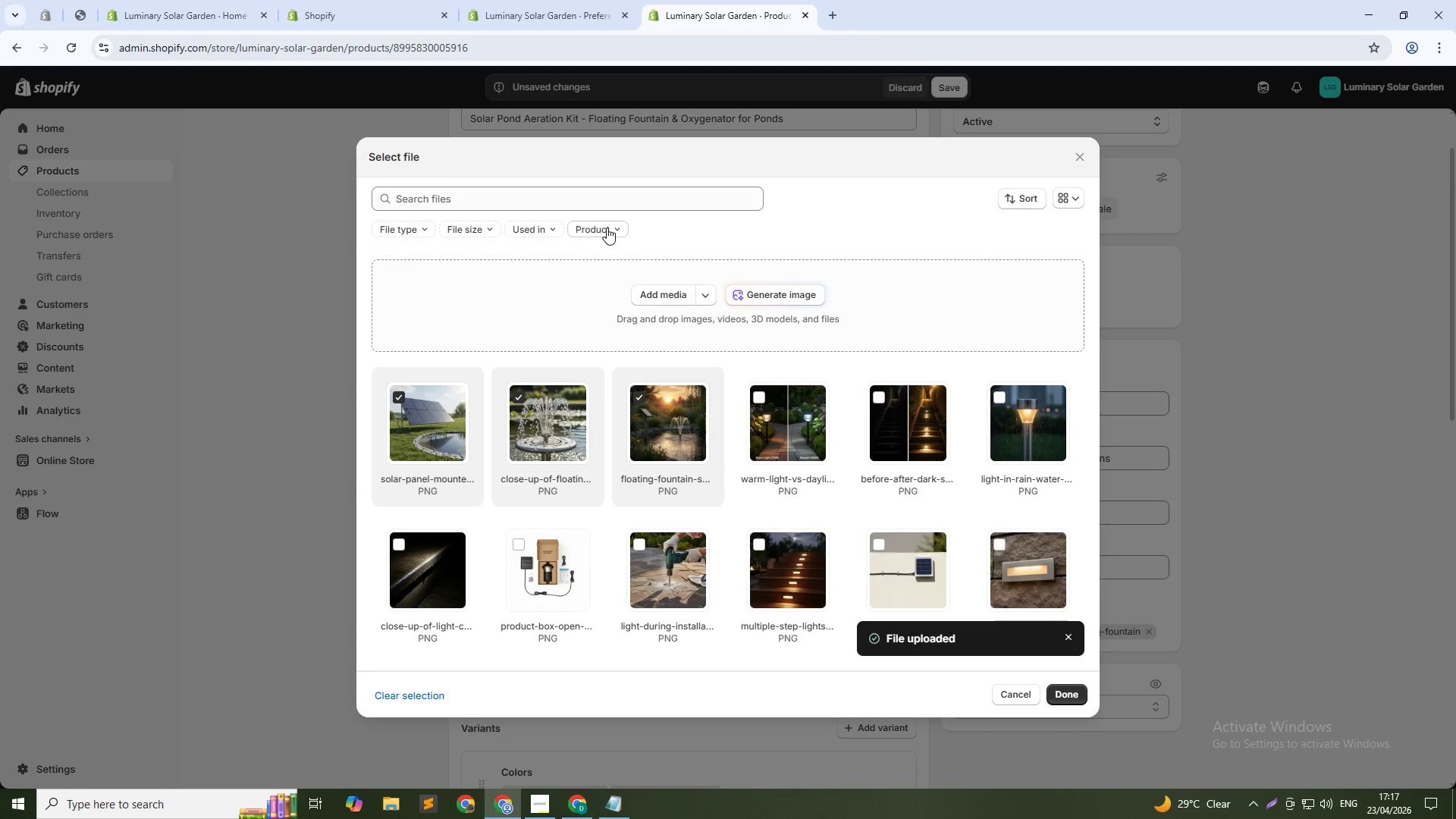 
left_click([1072, 689])
 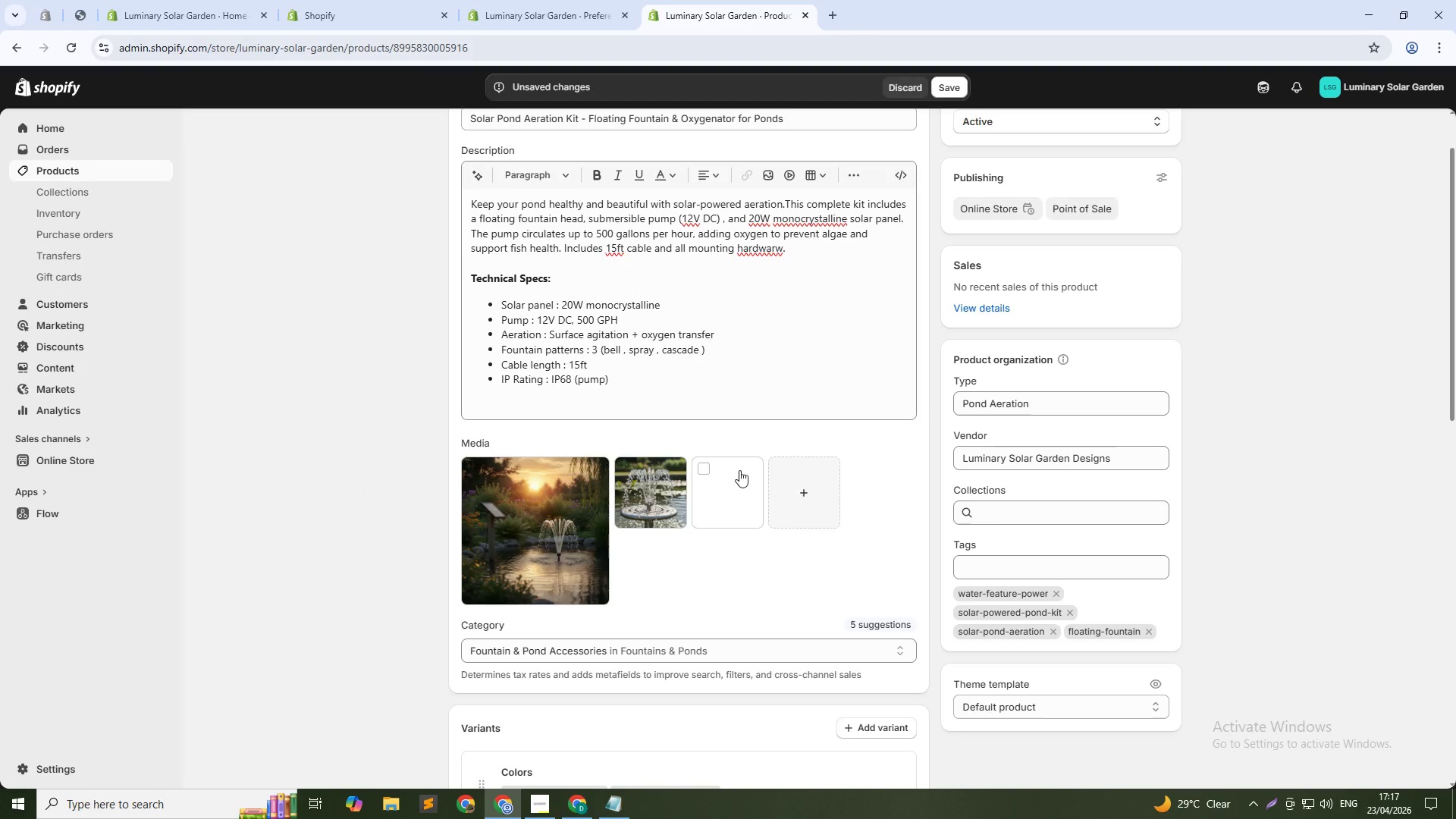 
left_click([792, 483])
 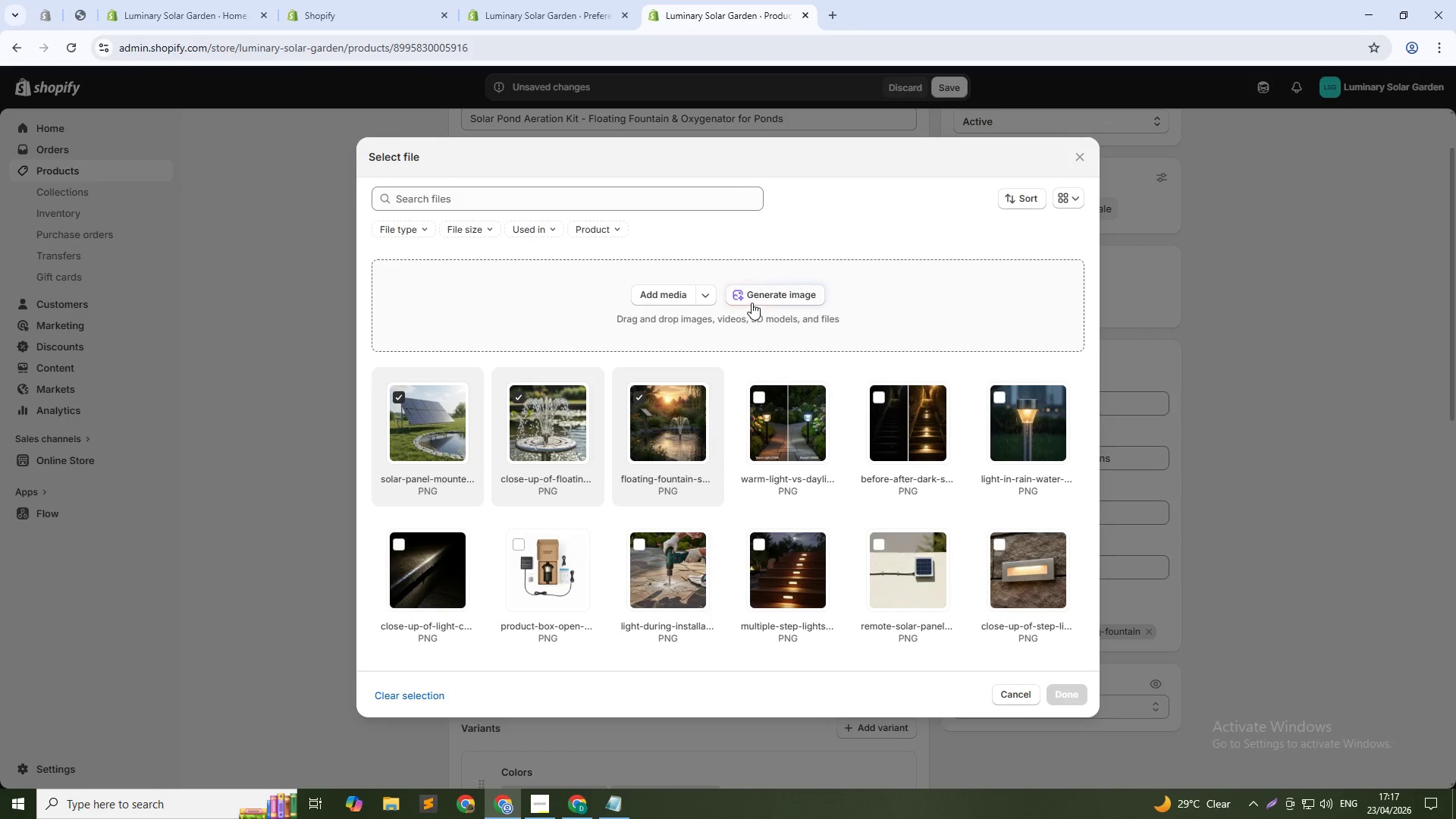 
left_click([747, 284])
 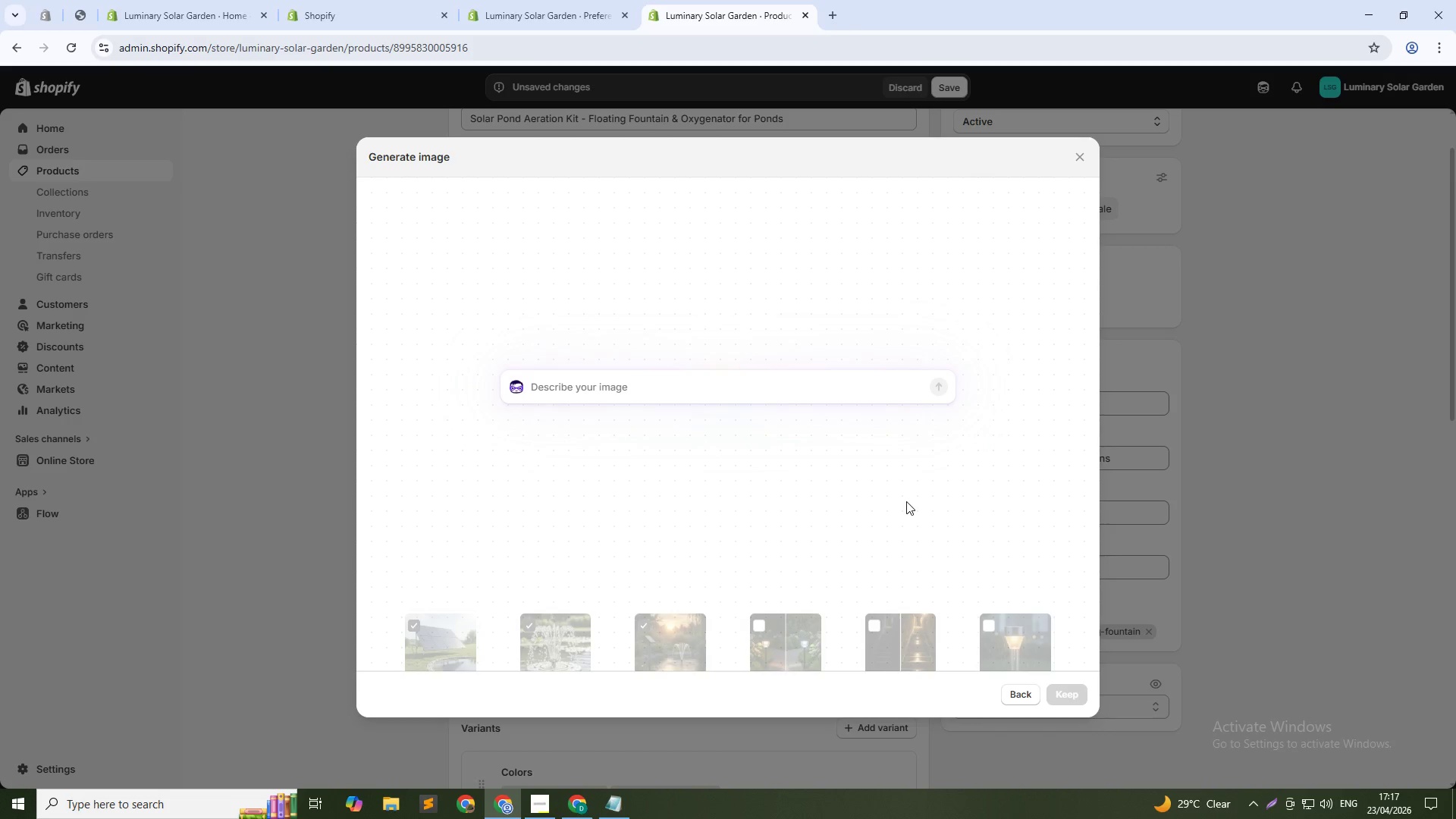 
left_click([738, 391])
 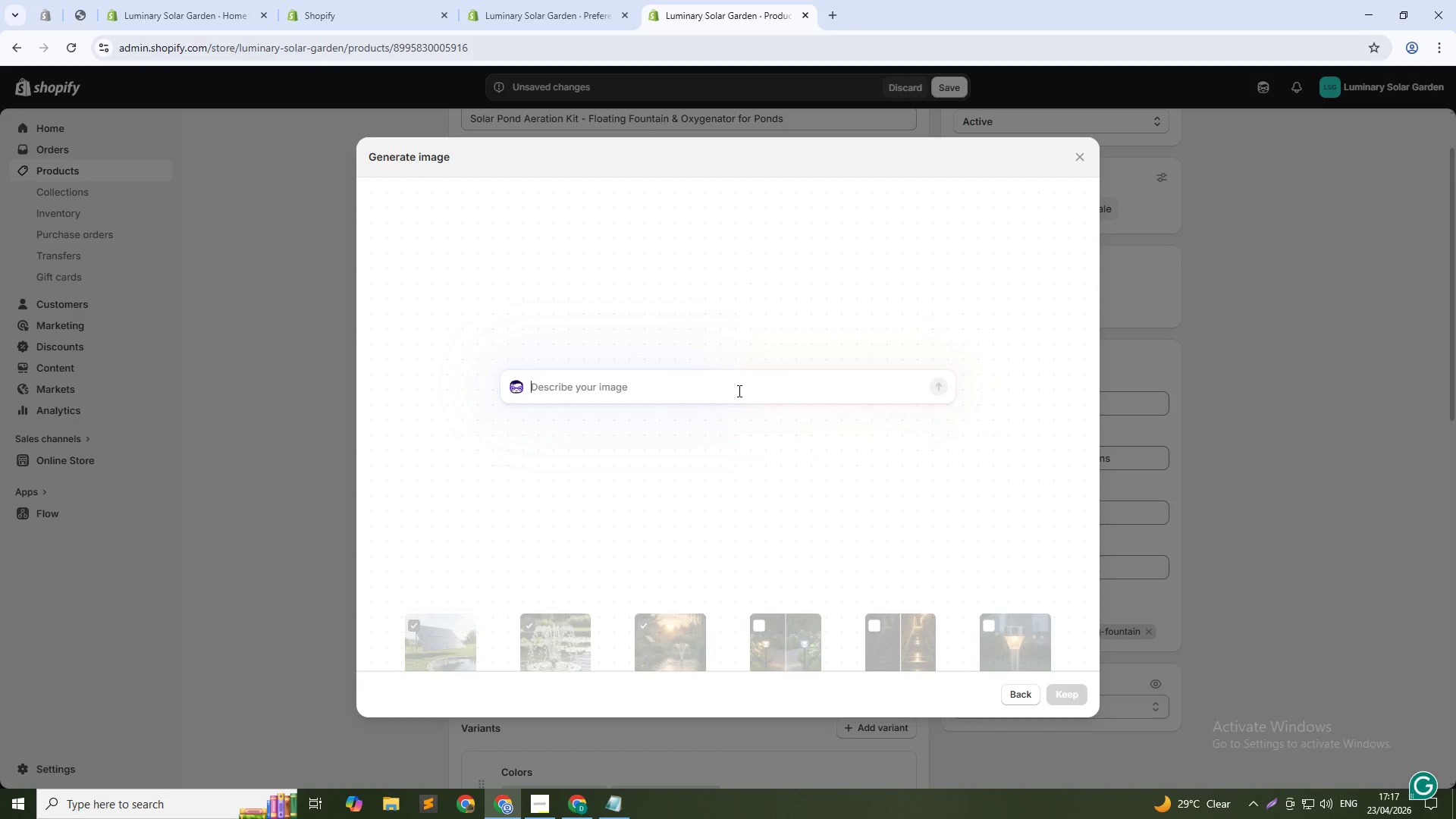 
type(Three fountain patterns (bell, spray , cscade) side bu s)
key(Backspace)
key(Backspace)
key(Backspace)
type(y side, collage style: 1:1)
 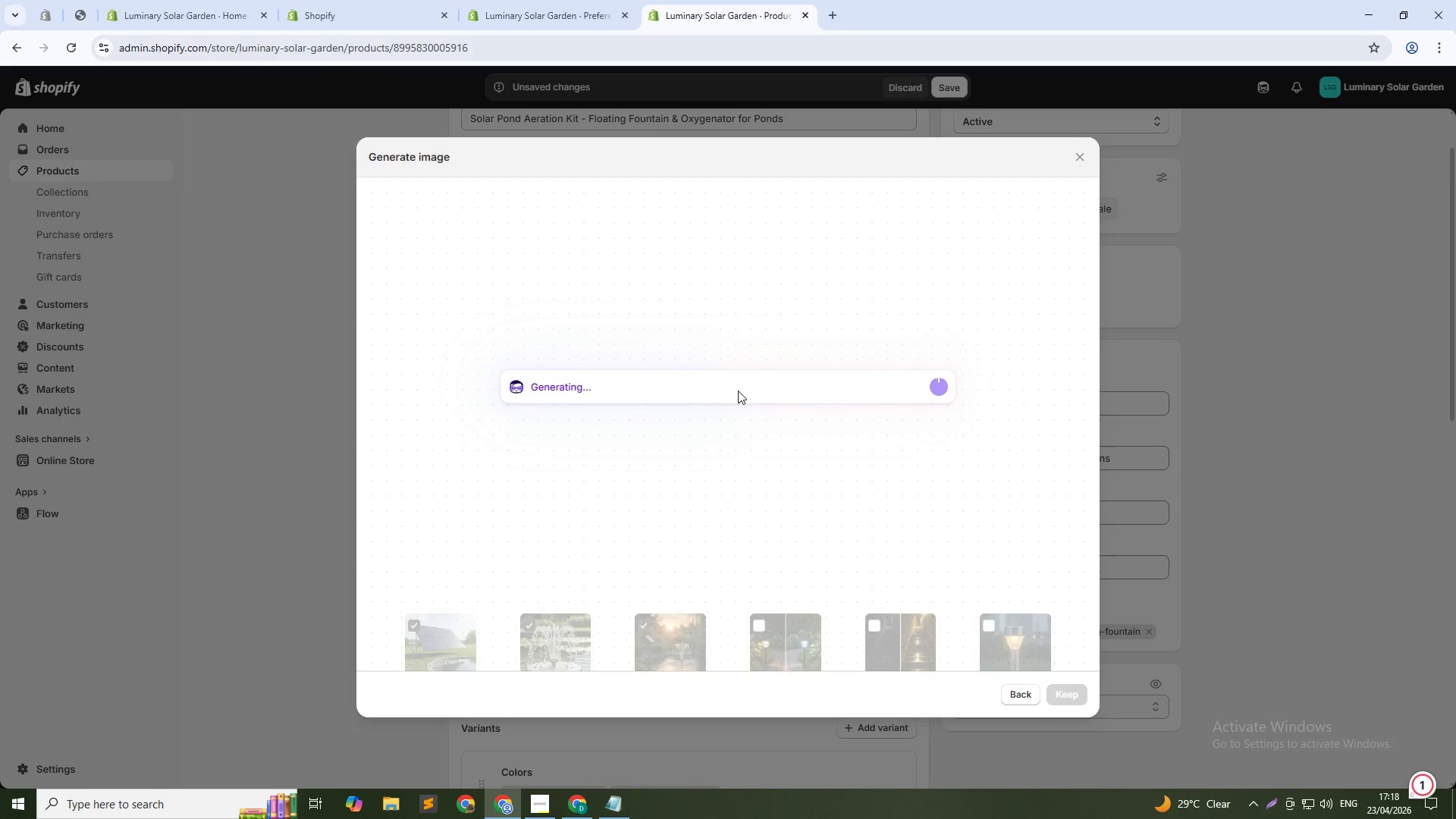 
 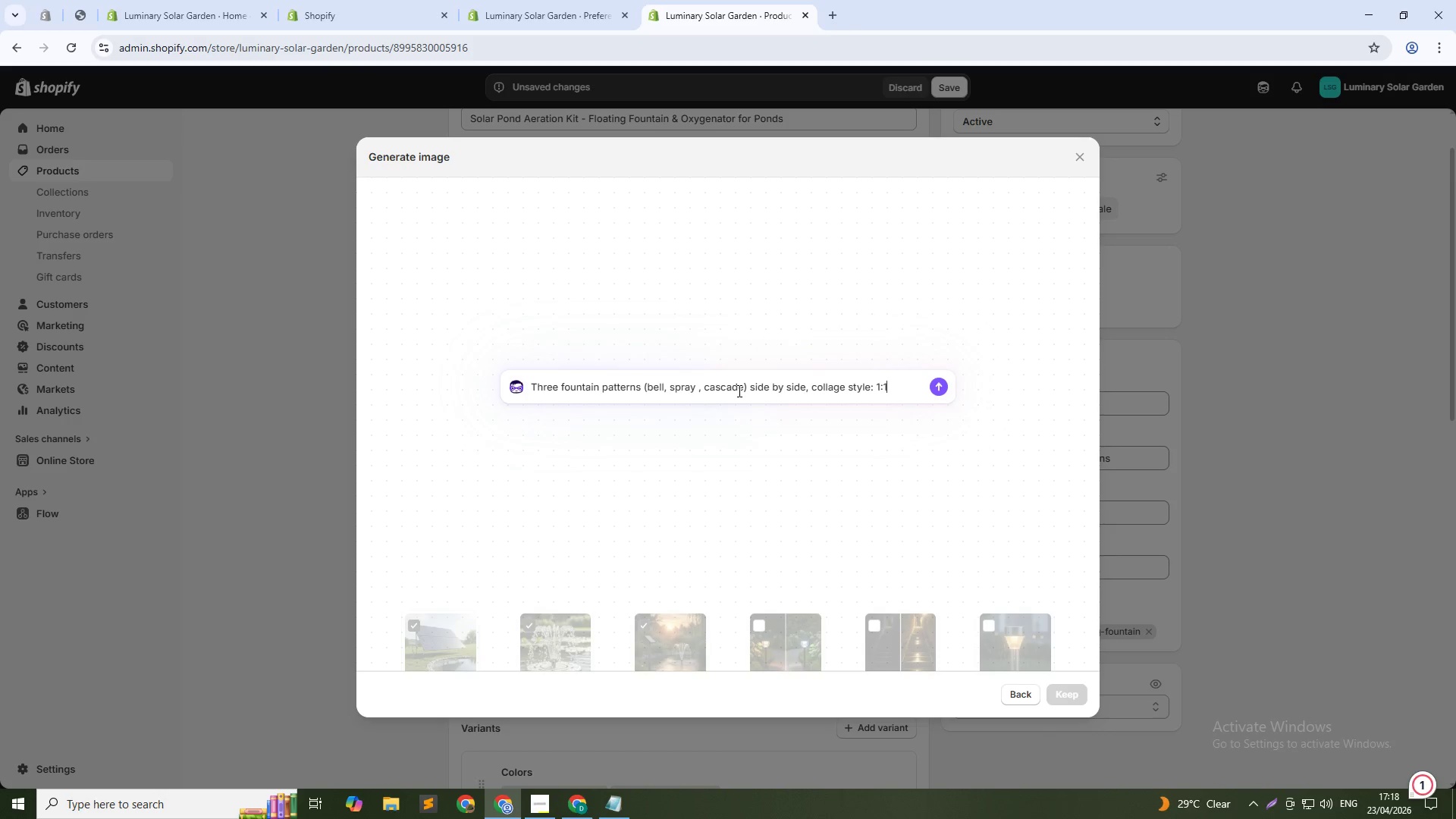 
key(Enter)
 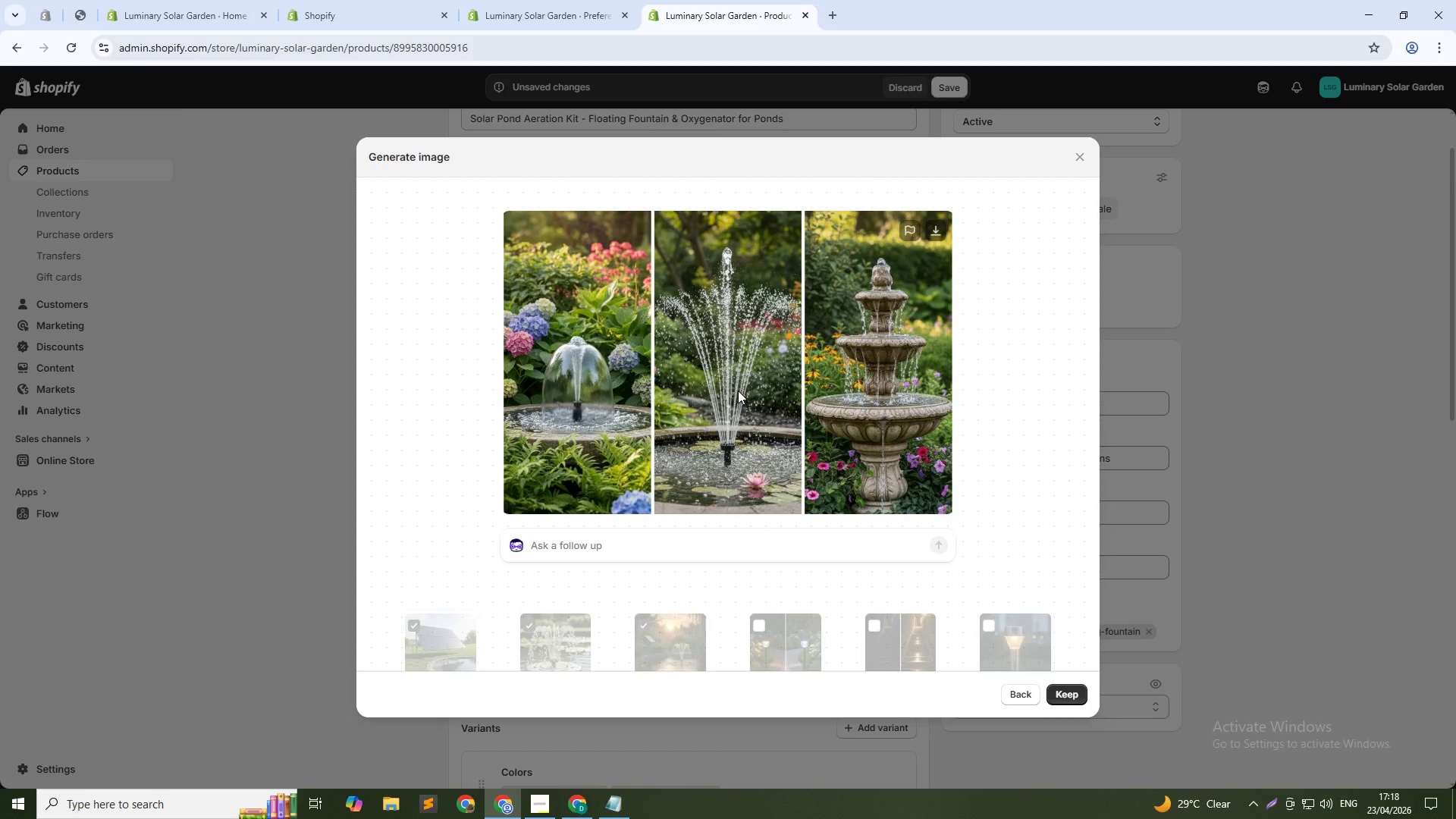 
wait(28.67)
 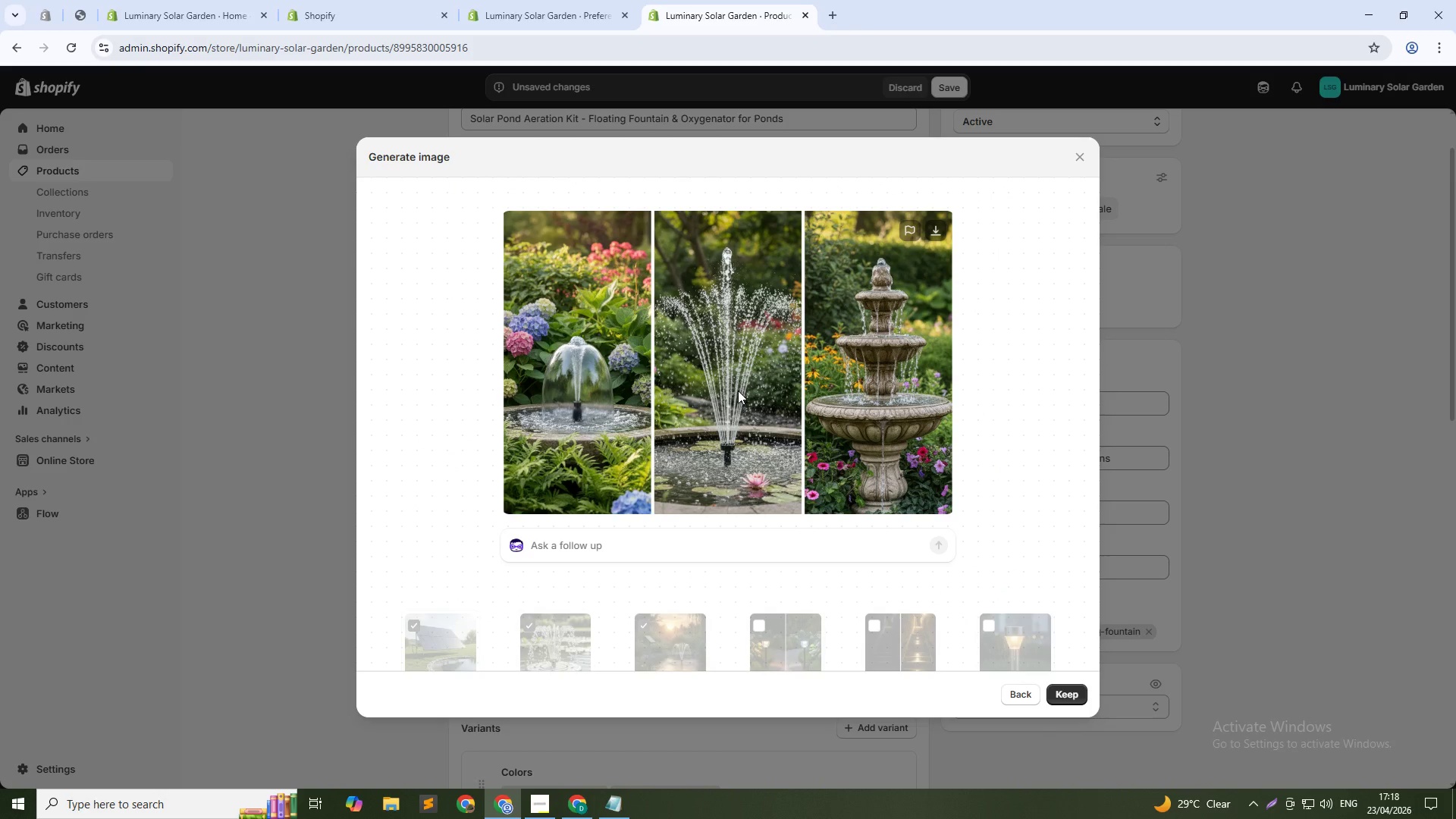 
left_click([1055, 692])
 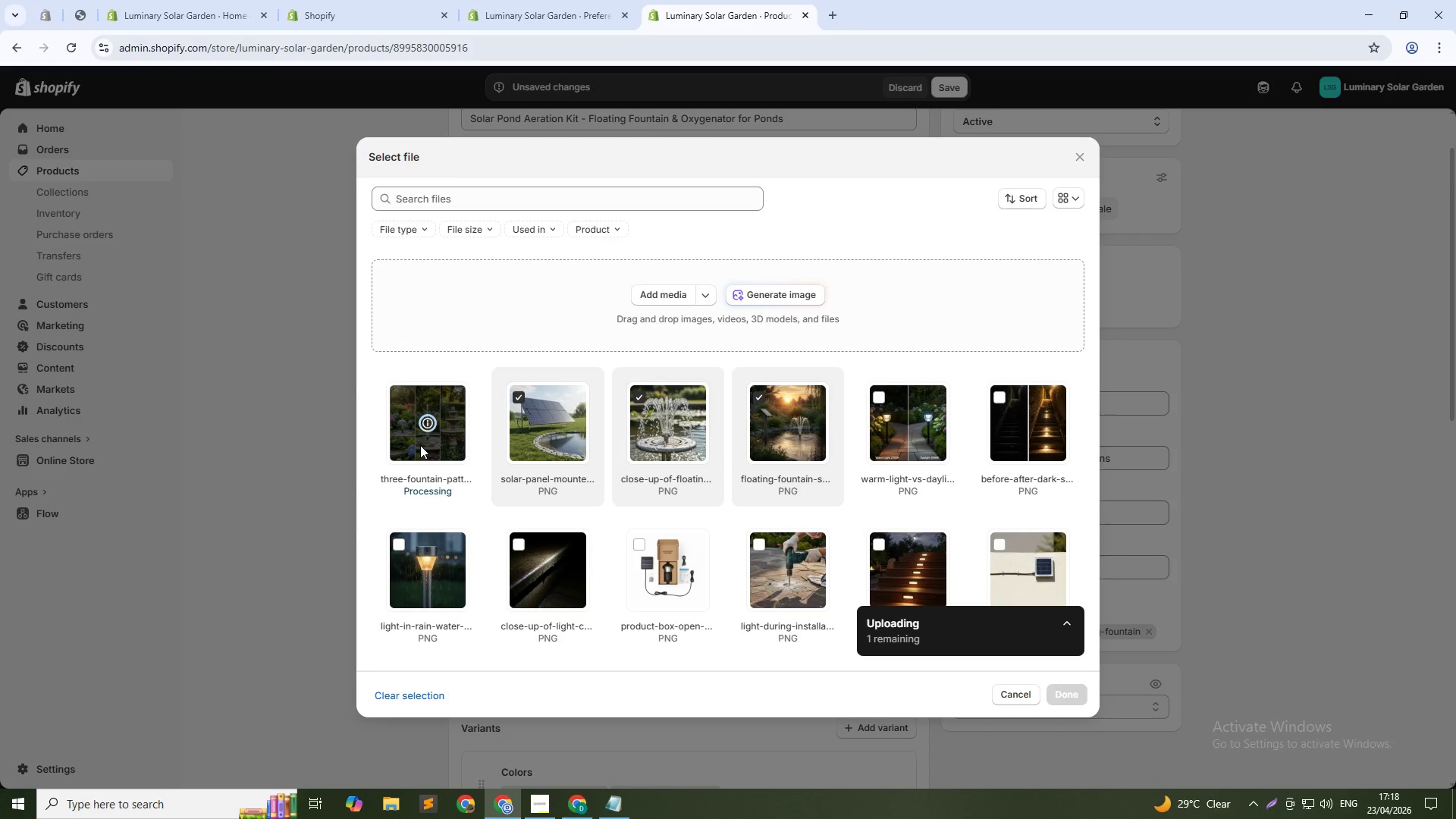 
wait(9.02)
 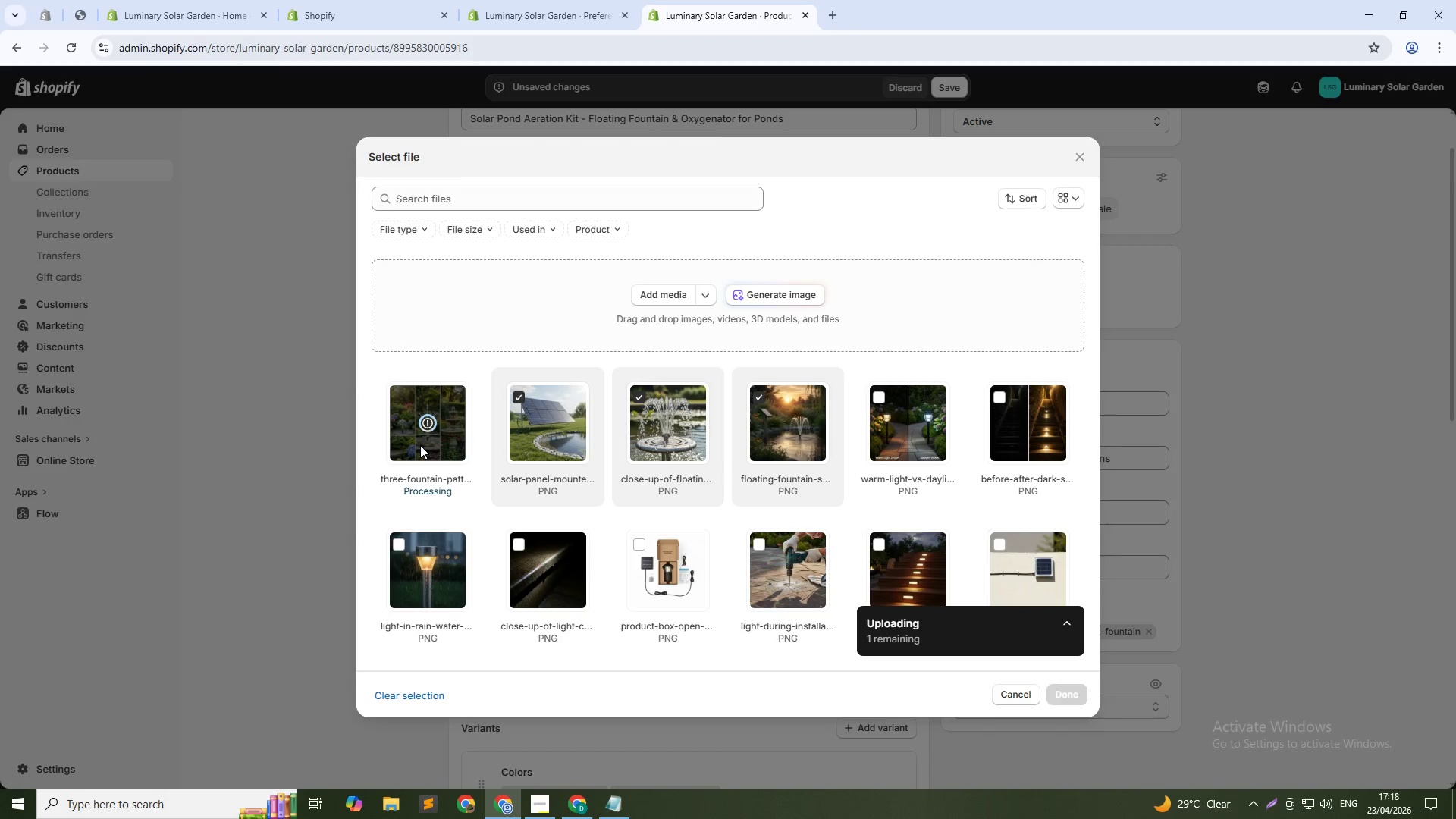 
left_click([1064, 693])
 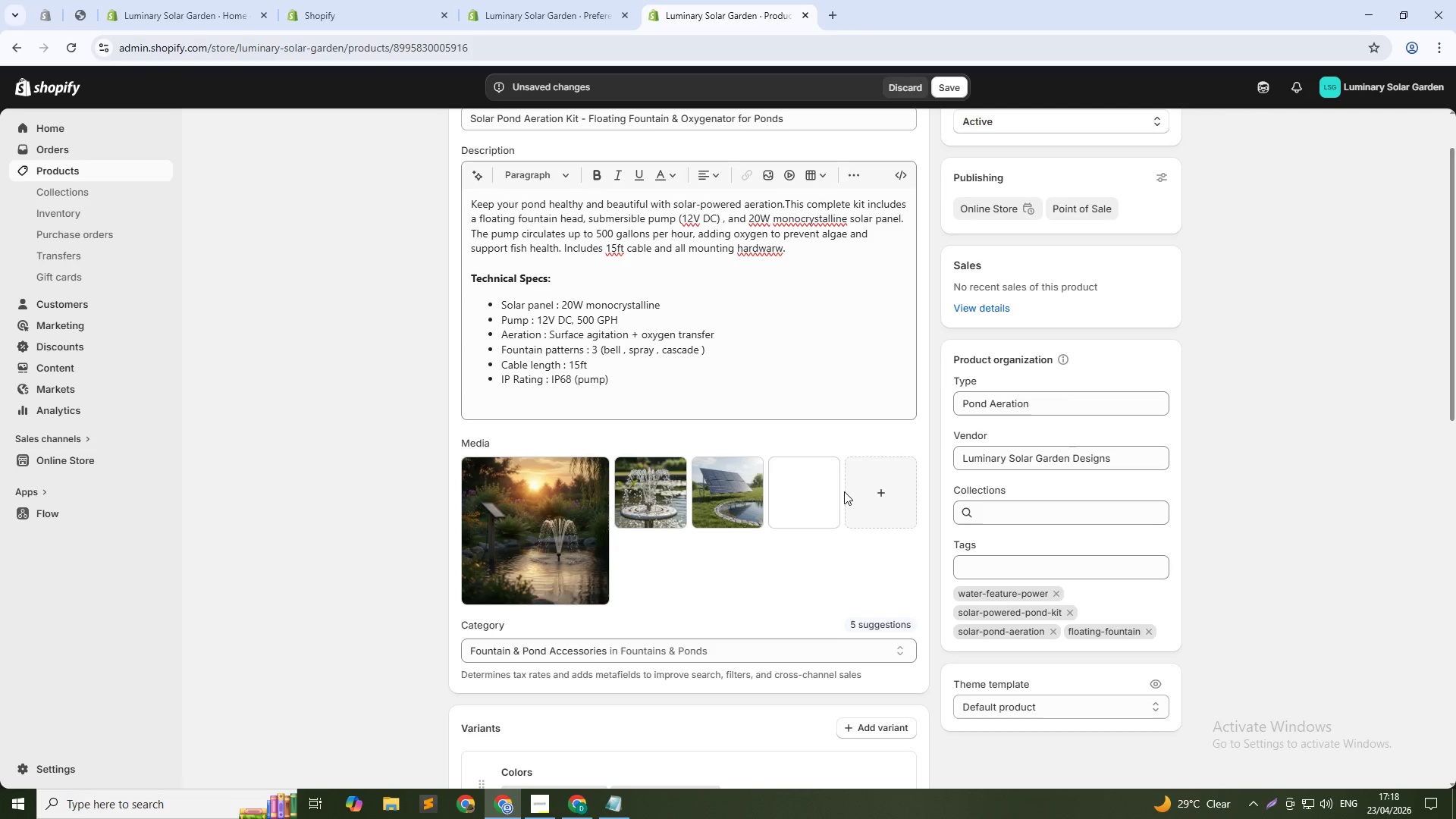 
left_click([853, 496])
 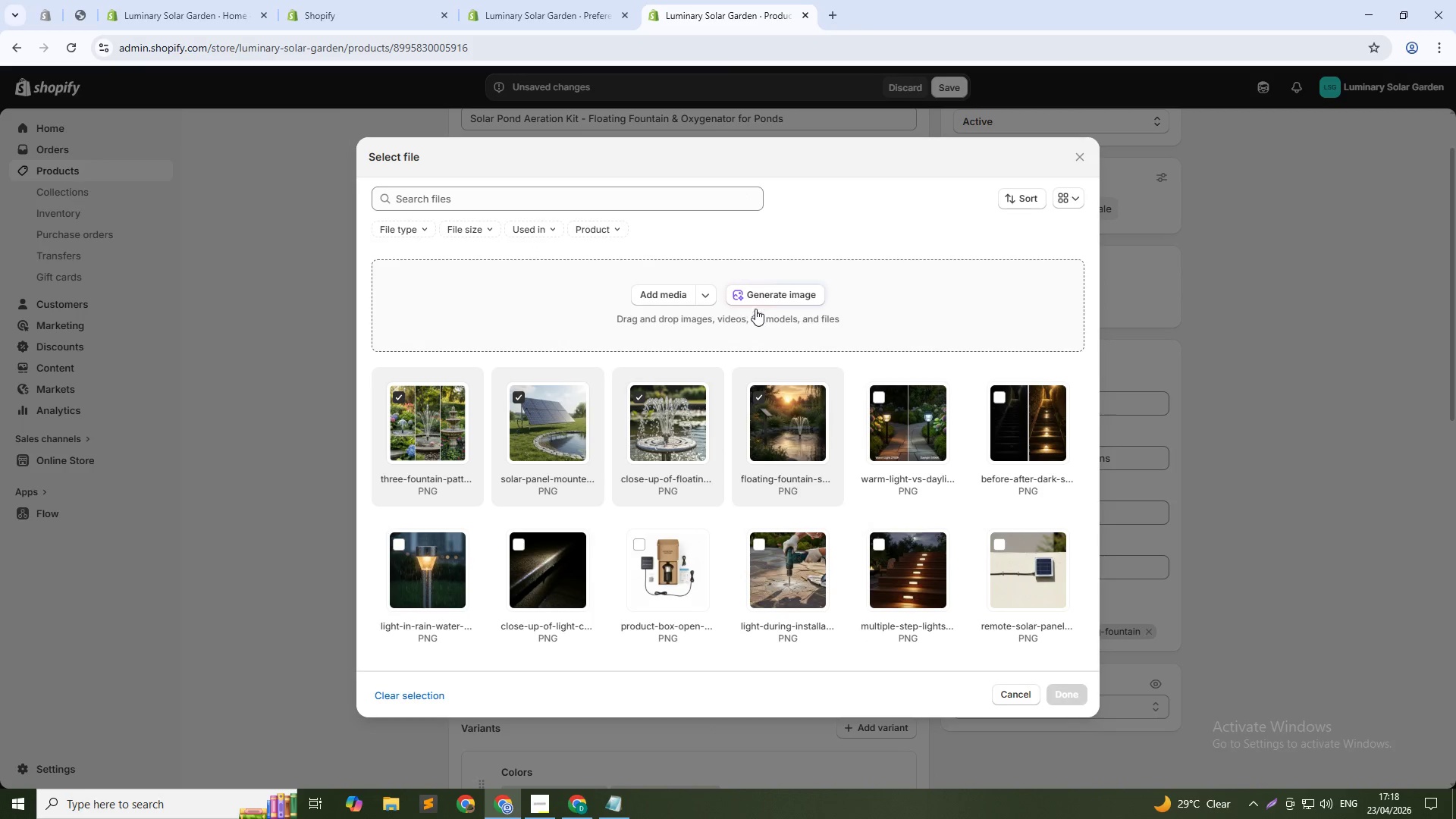 
left_click([755, 297])
 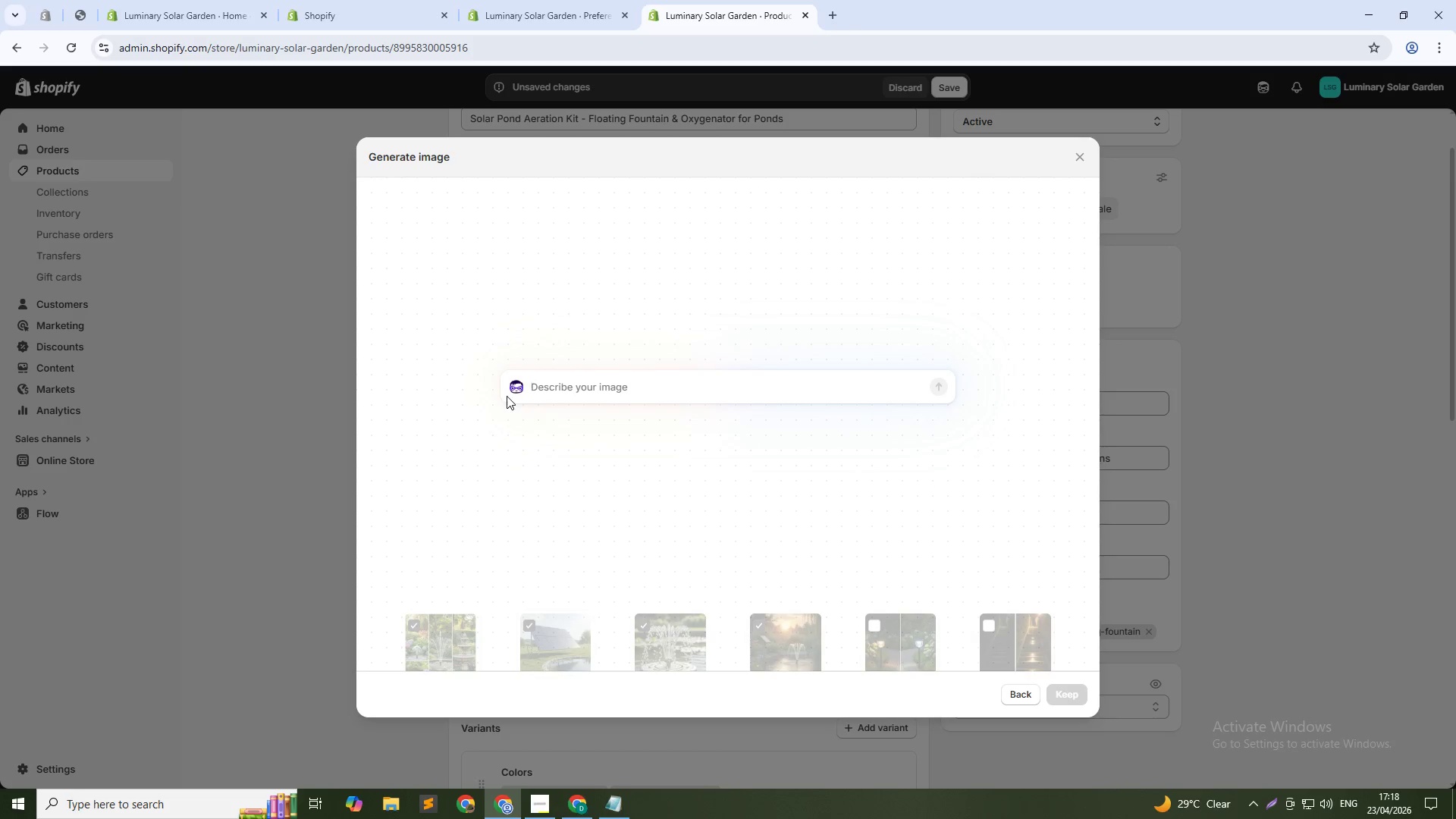 
left_click([559, 393])
 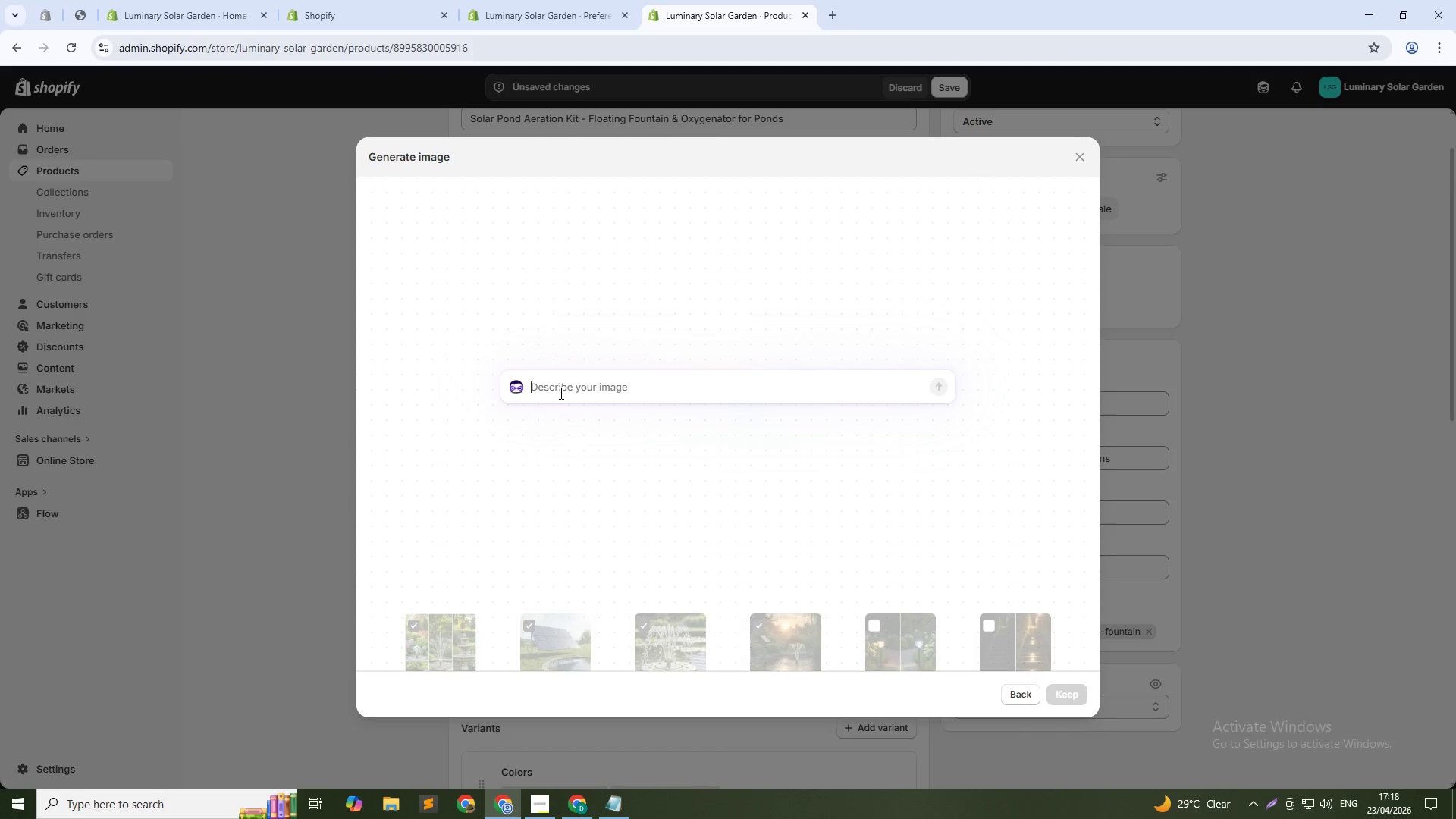 
type(Pod before a)
key(Backspace)
type(ertion (green algae) vs after ( clear water), sploit)
key(Backspace)
key(Backspace)
type( t)
key(Backspace)
key(Backspace)
type(t screen , 1:1)
 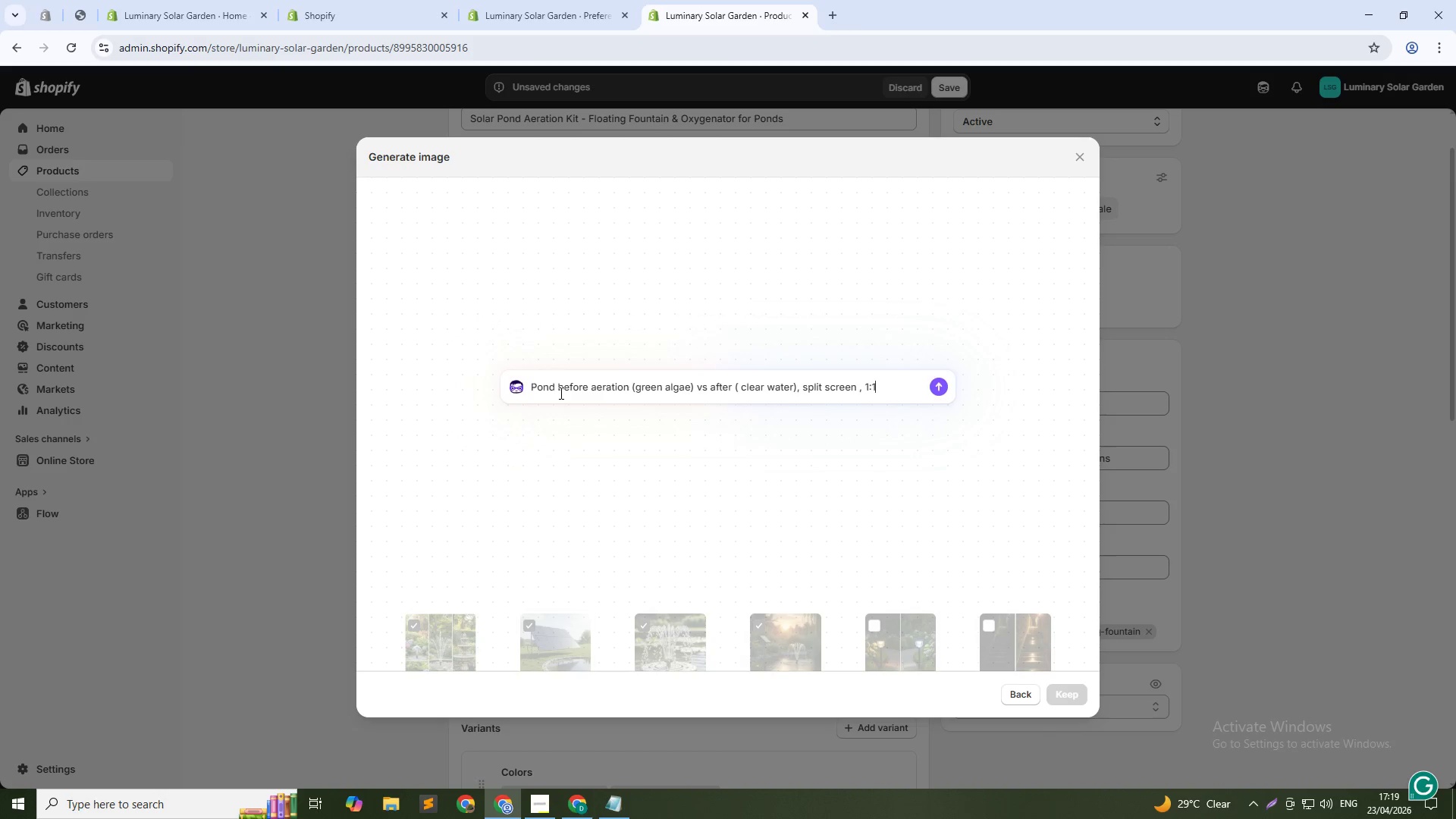 
 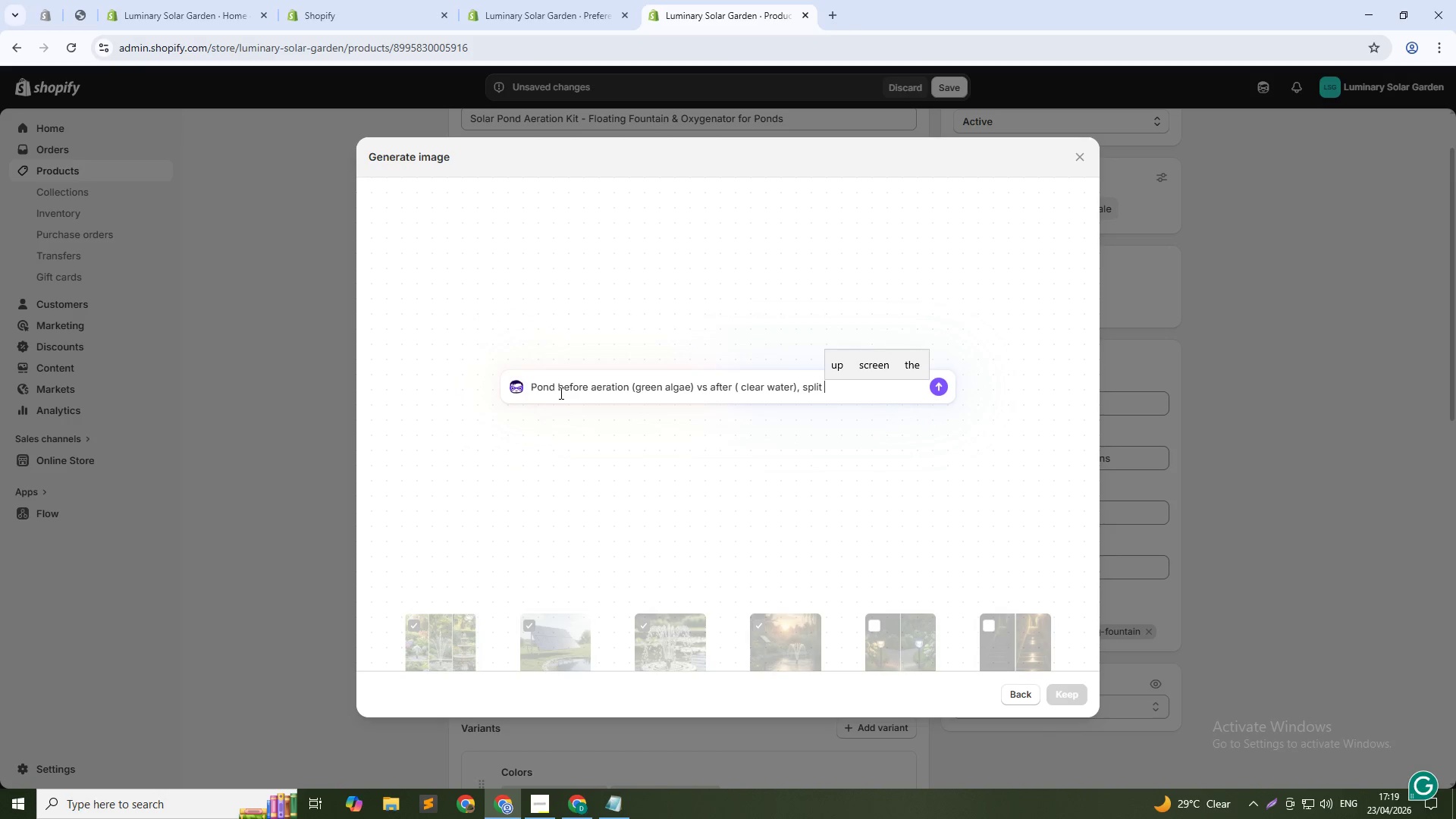 
hold_key(key=Enter, duration=0.34)
 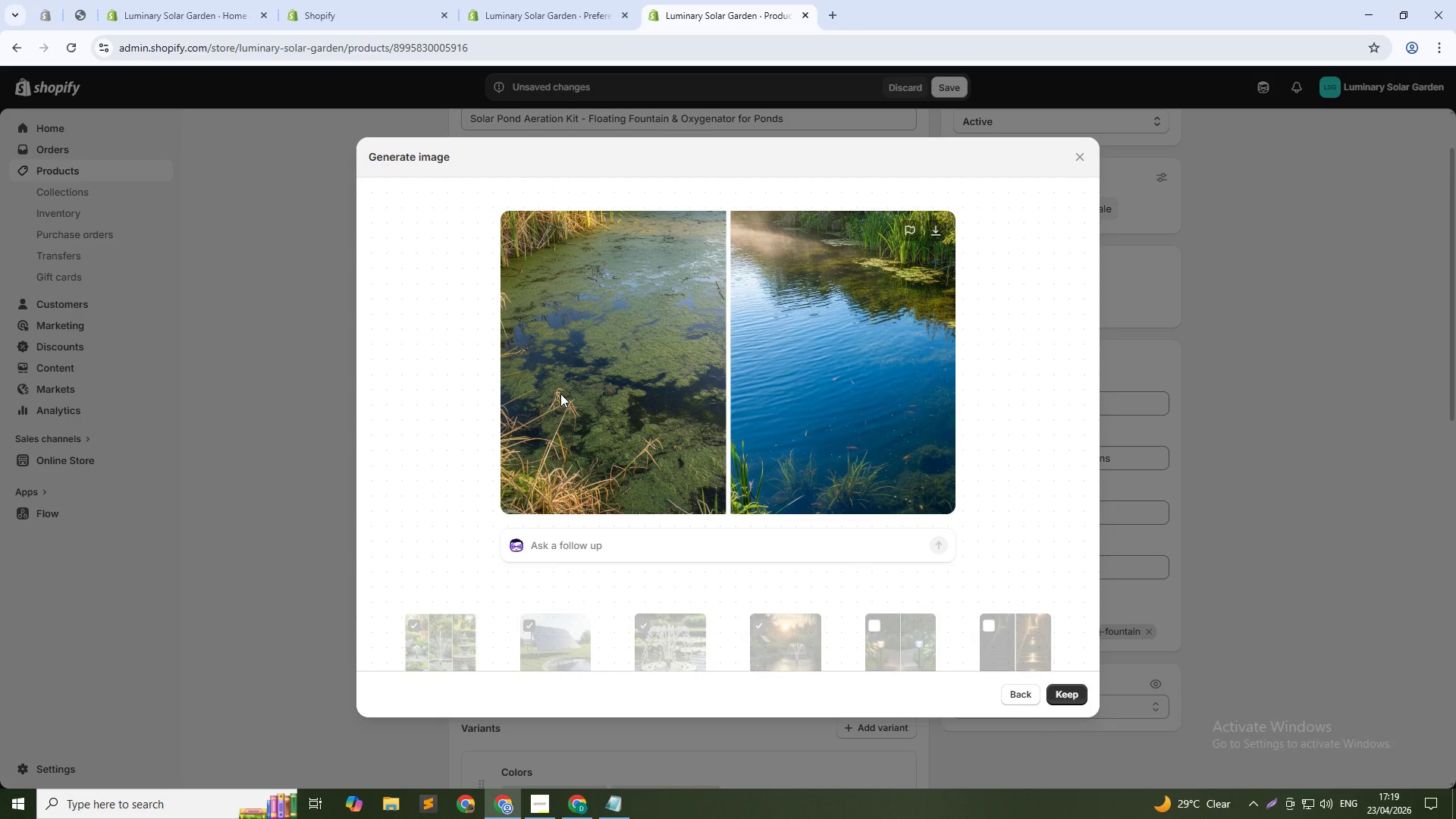 
wait(34.5)
 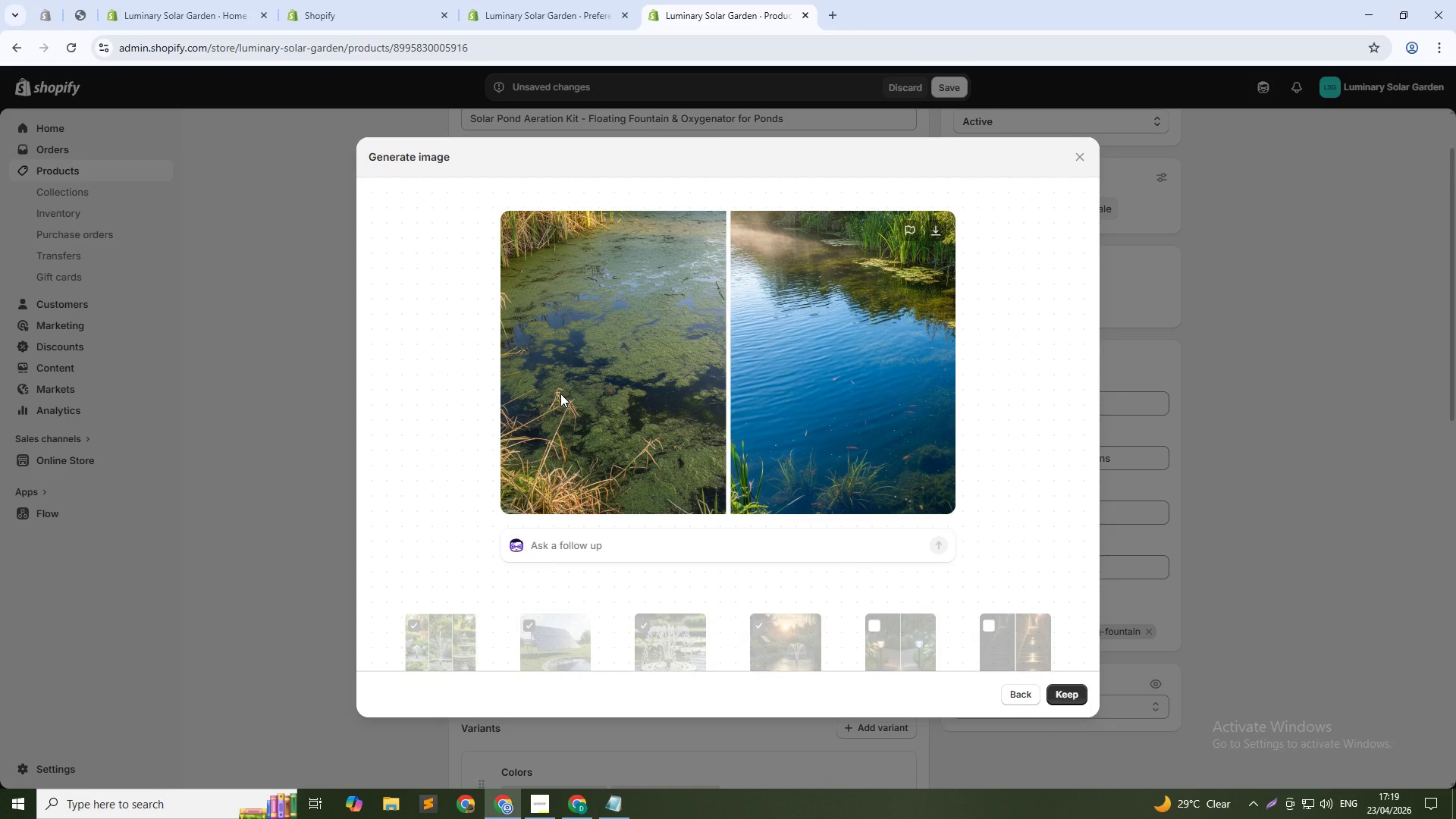 
left_click([1068, 687])
 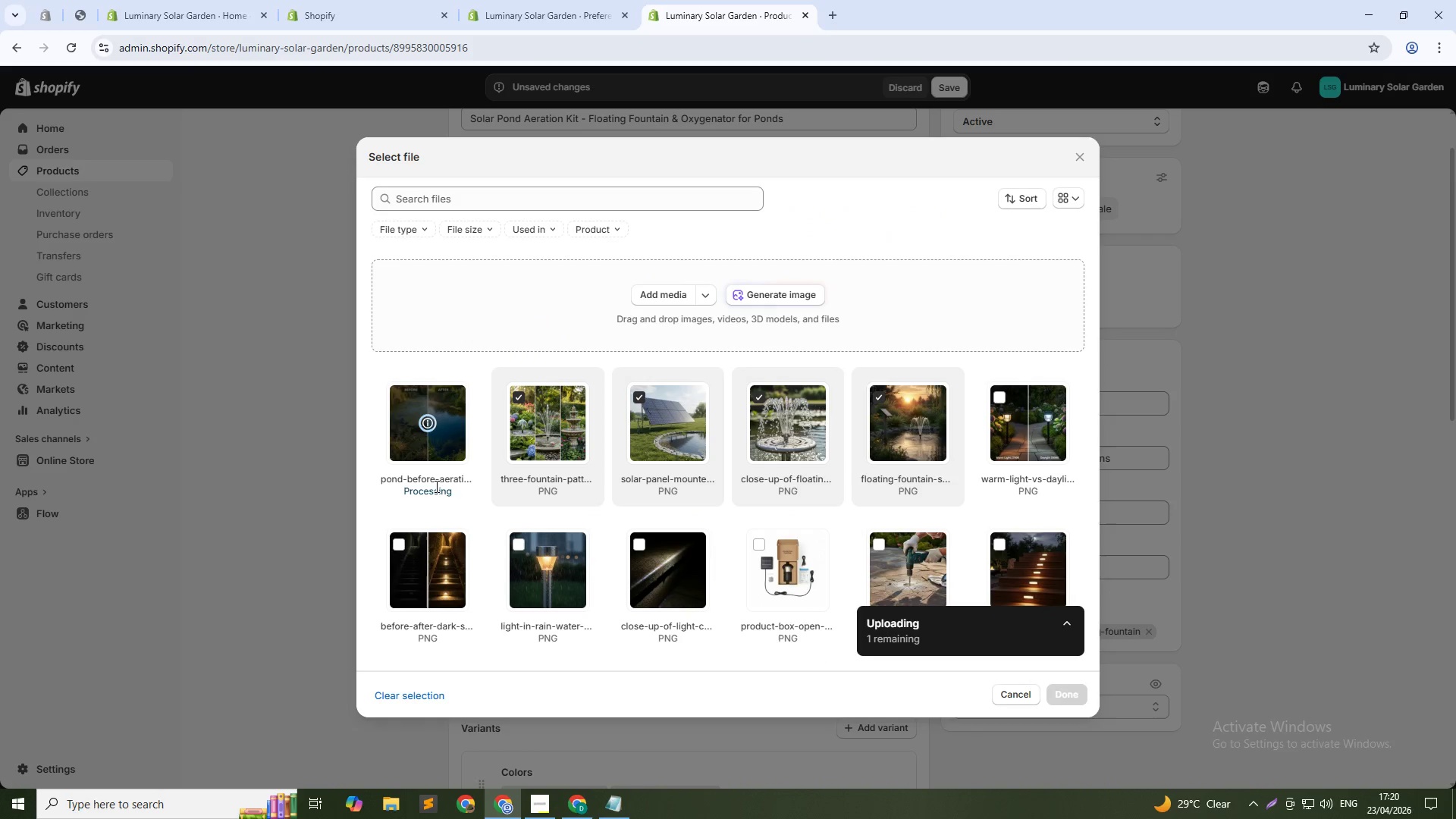 
wait(8.53)
 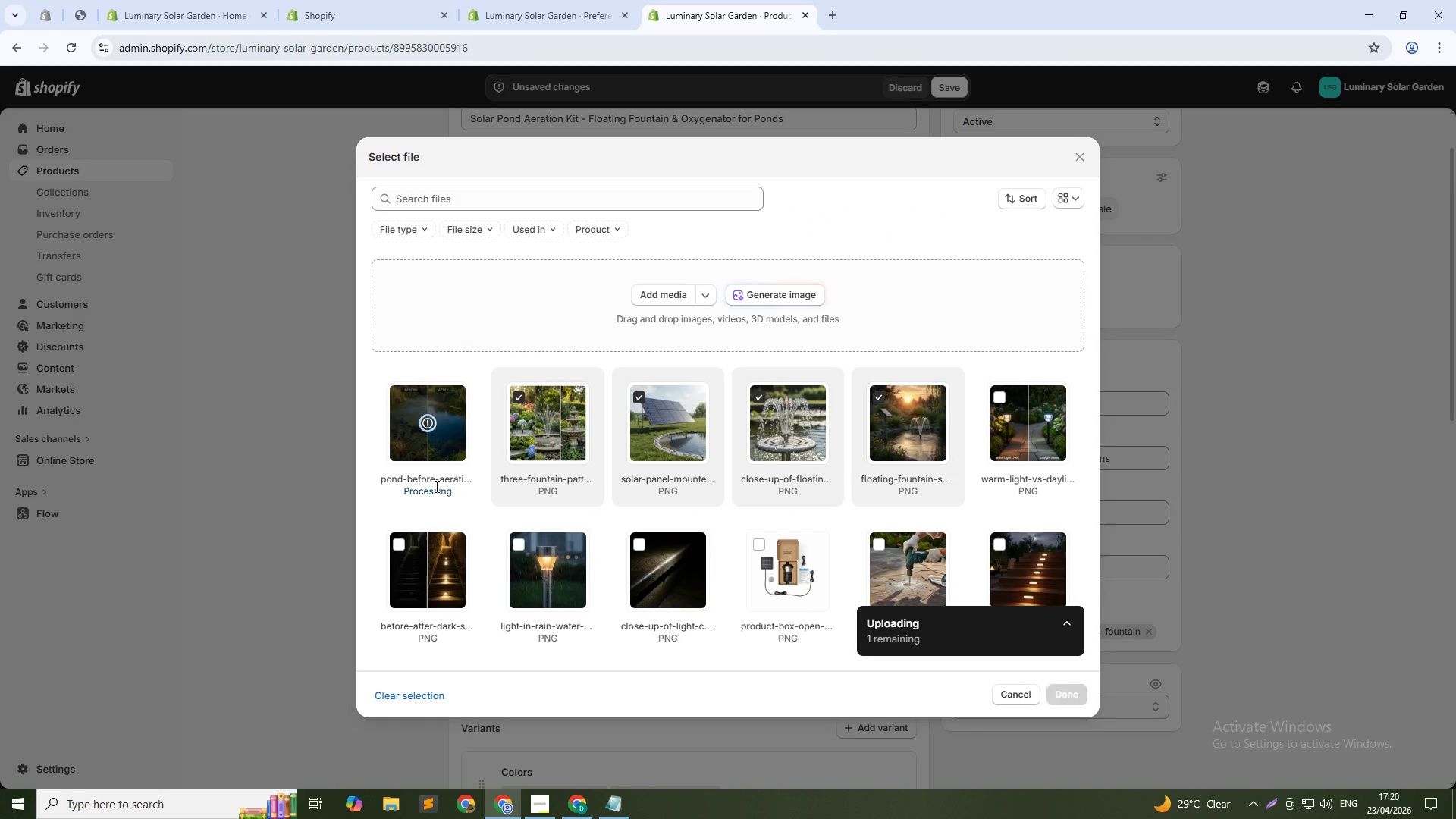 
left_click([1066, 696])
 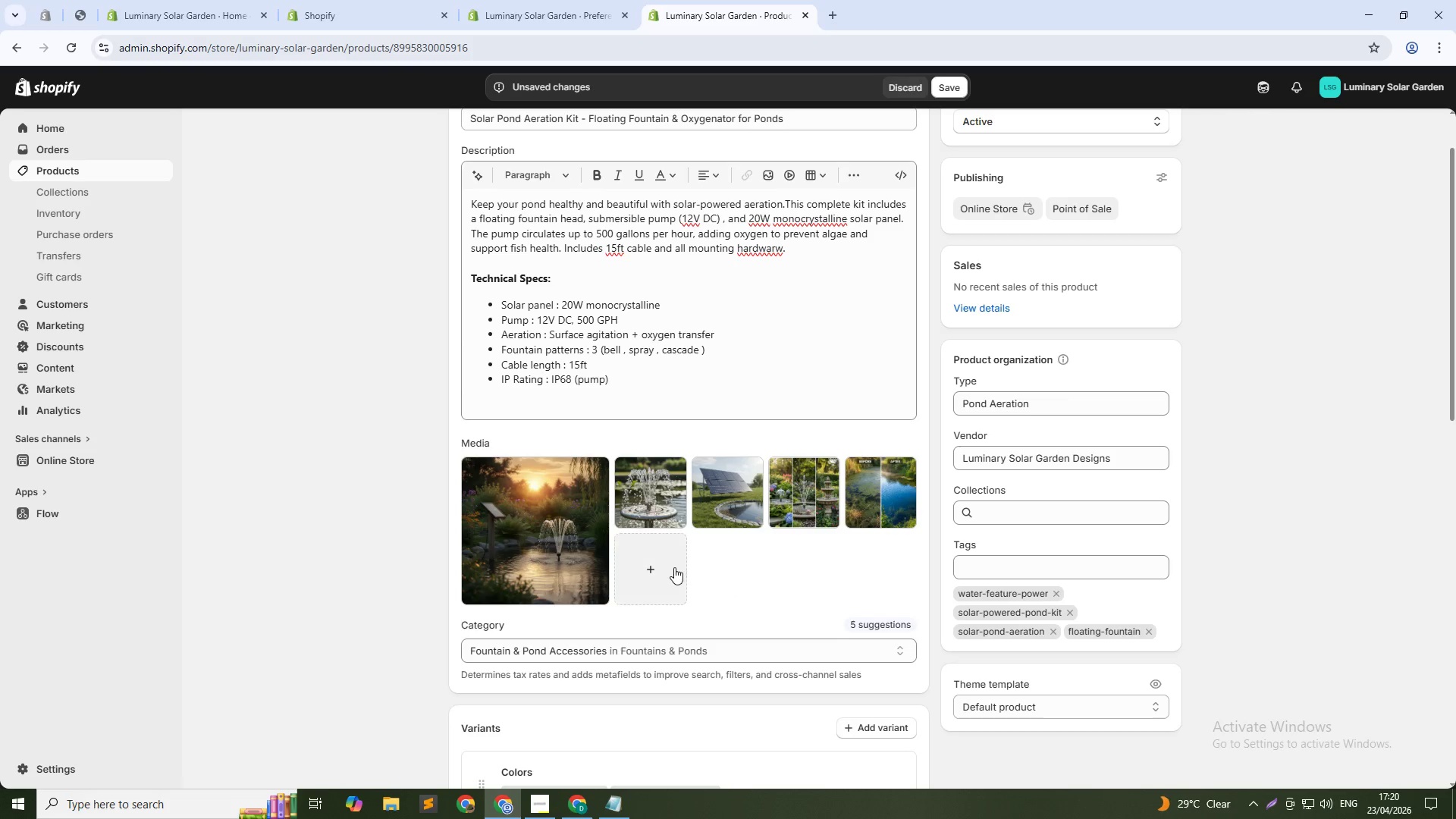 
left_click([664, 560])
 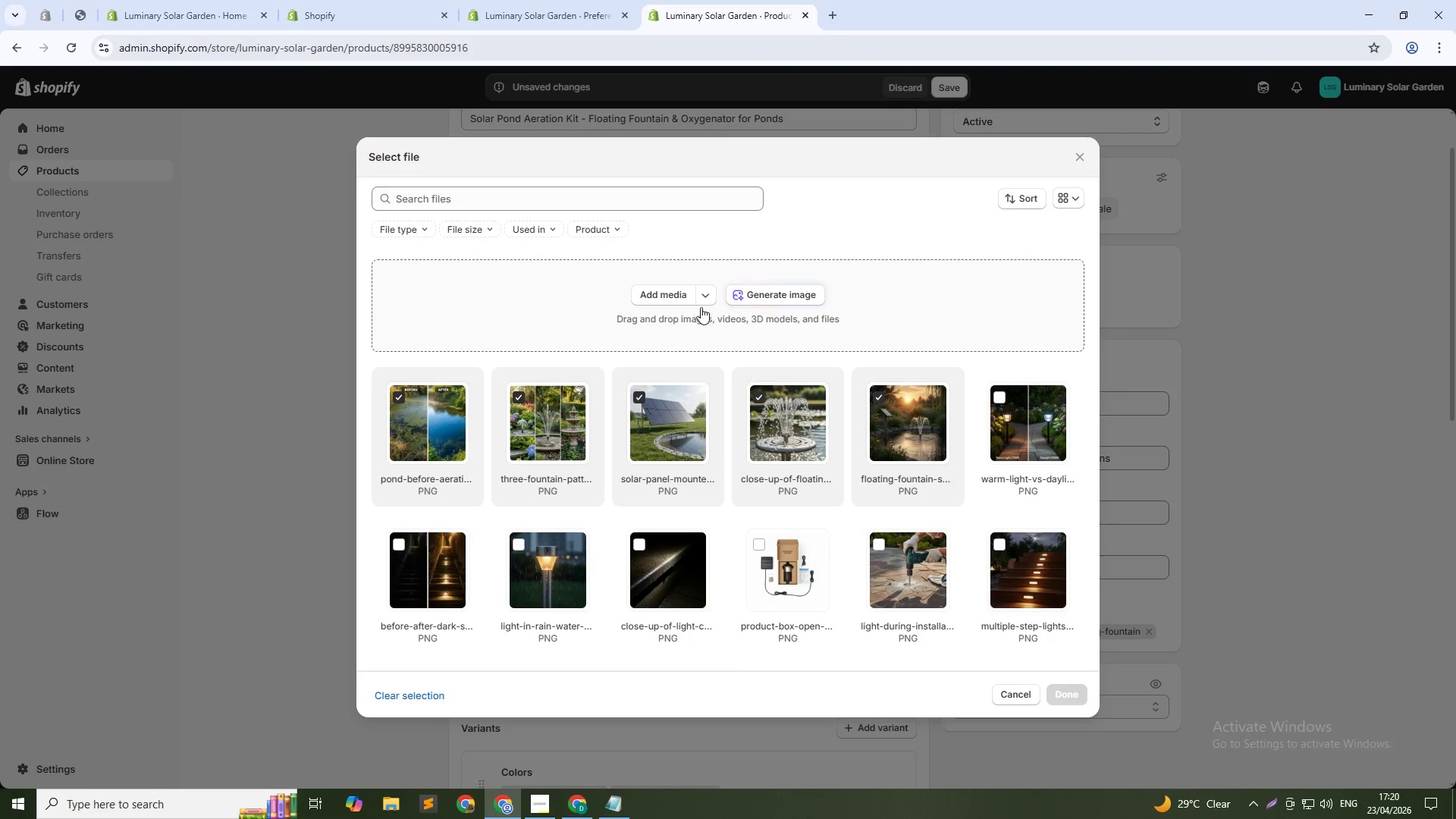 
left_click([785, 284])
 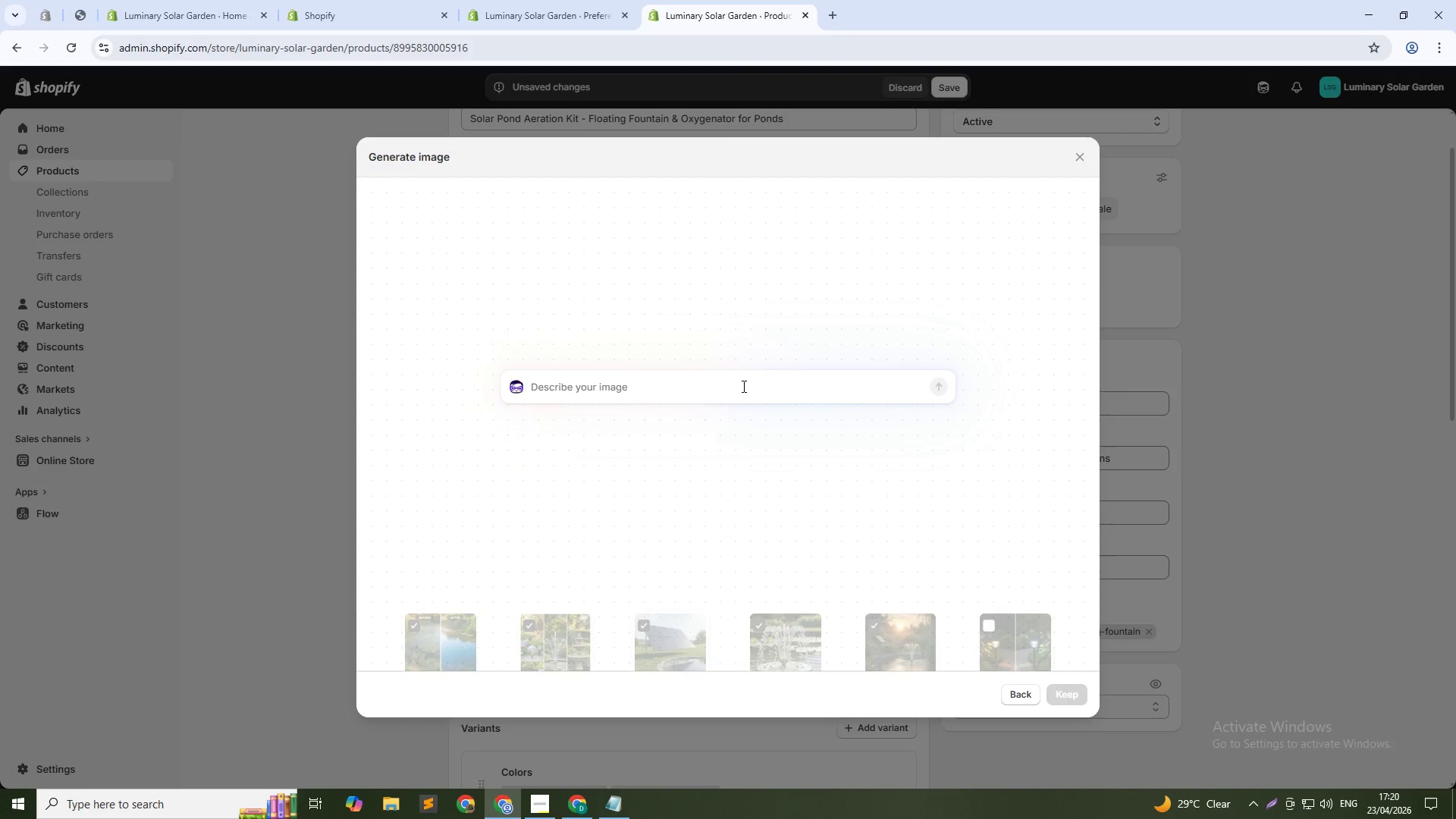 
left_click([742, 386])
 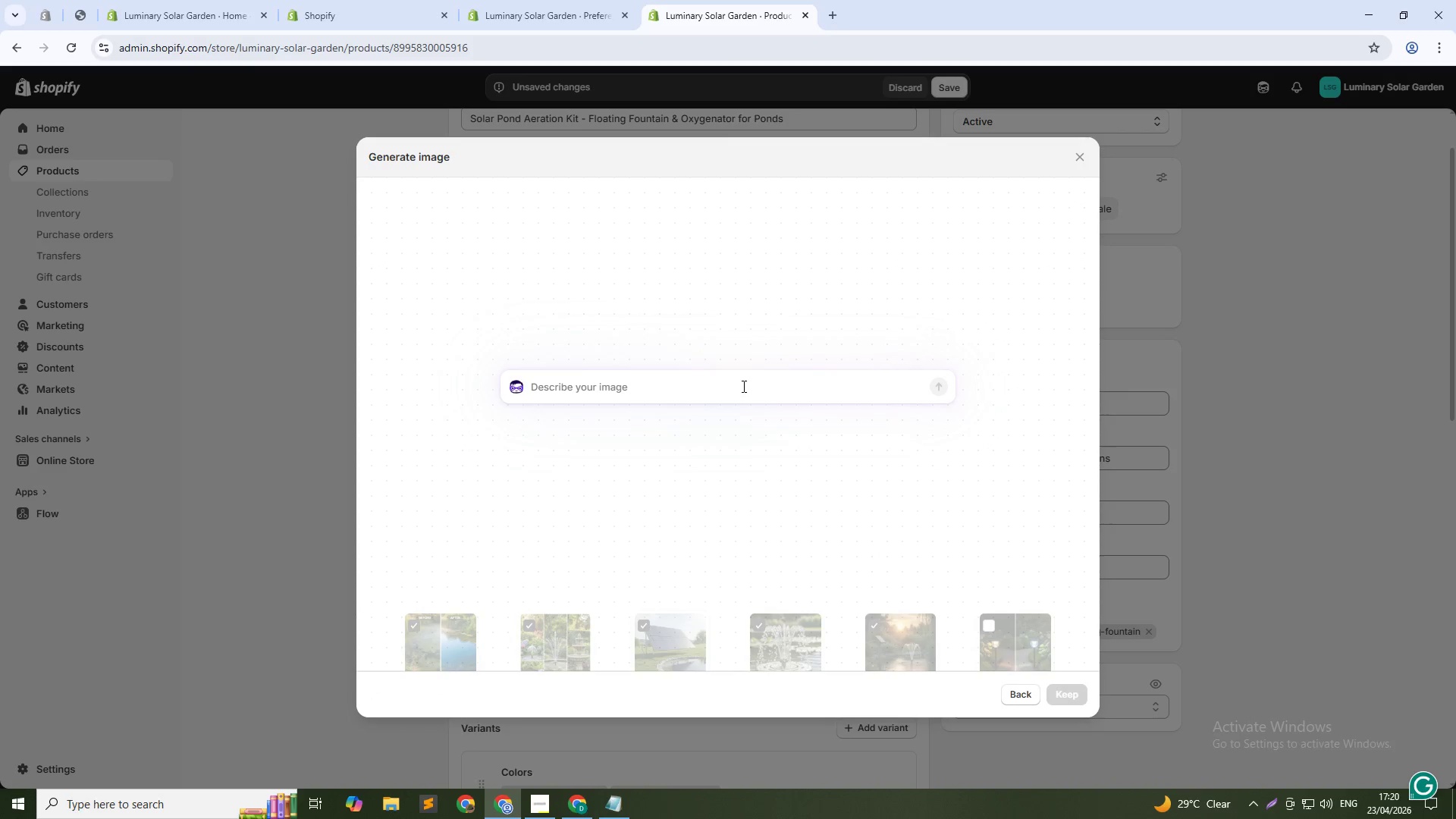 
type(Complete kit laid out: solar panel, pump, fountain heads, cable ,stakes, flat lay, 1:1)
 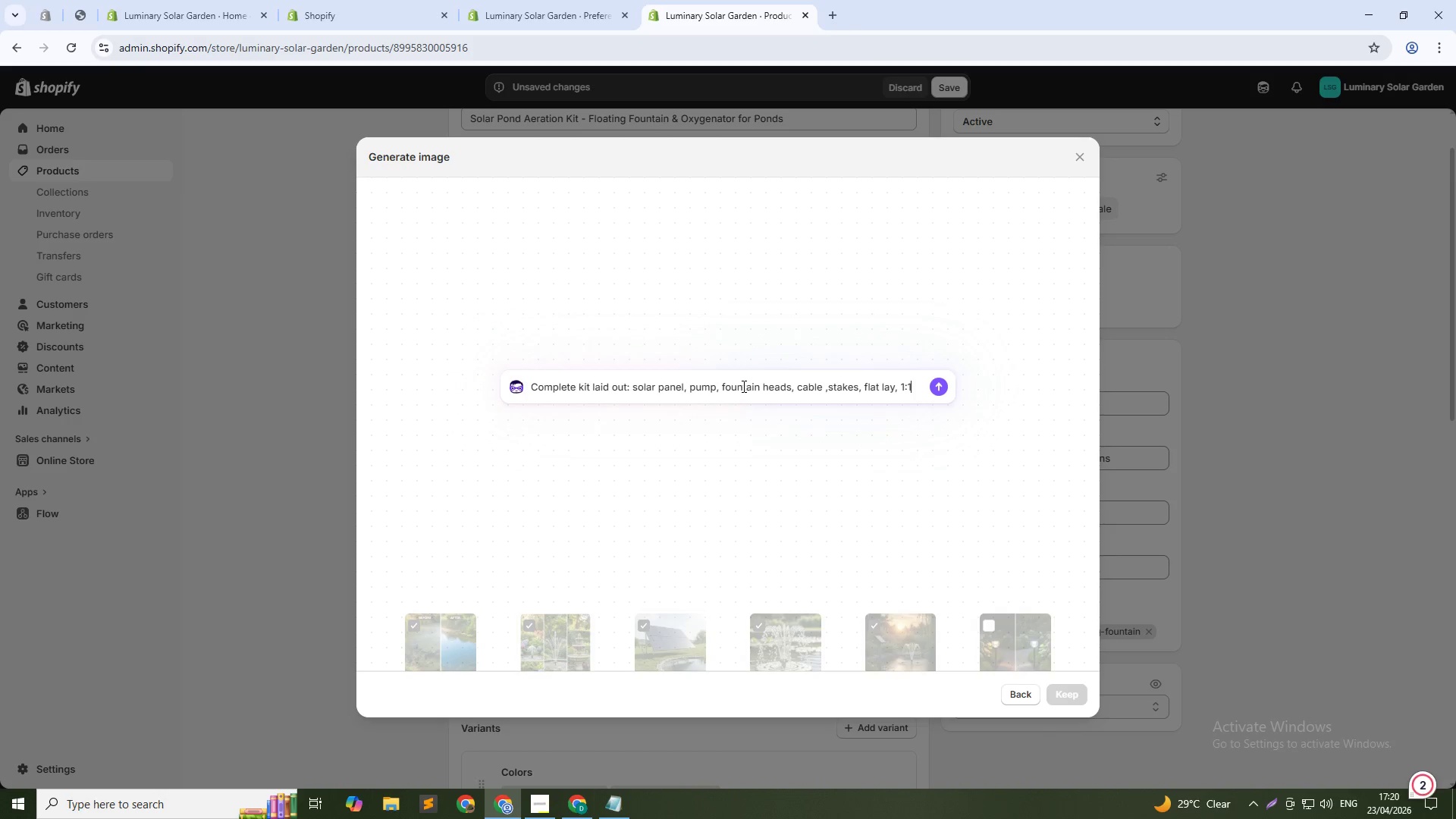 
key(Enter)
 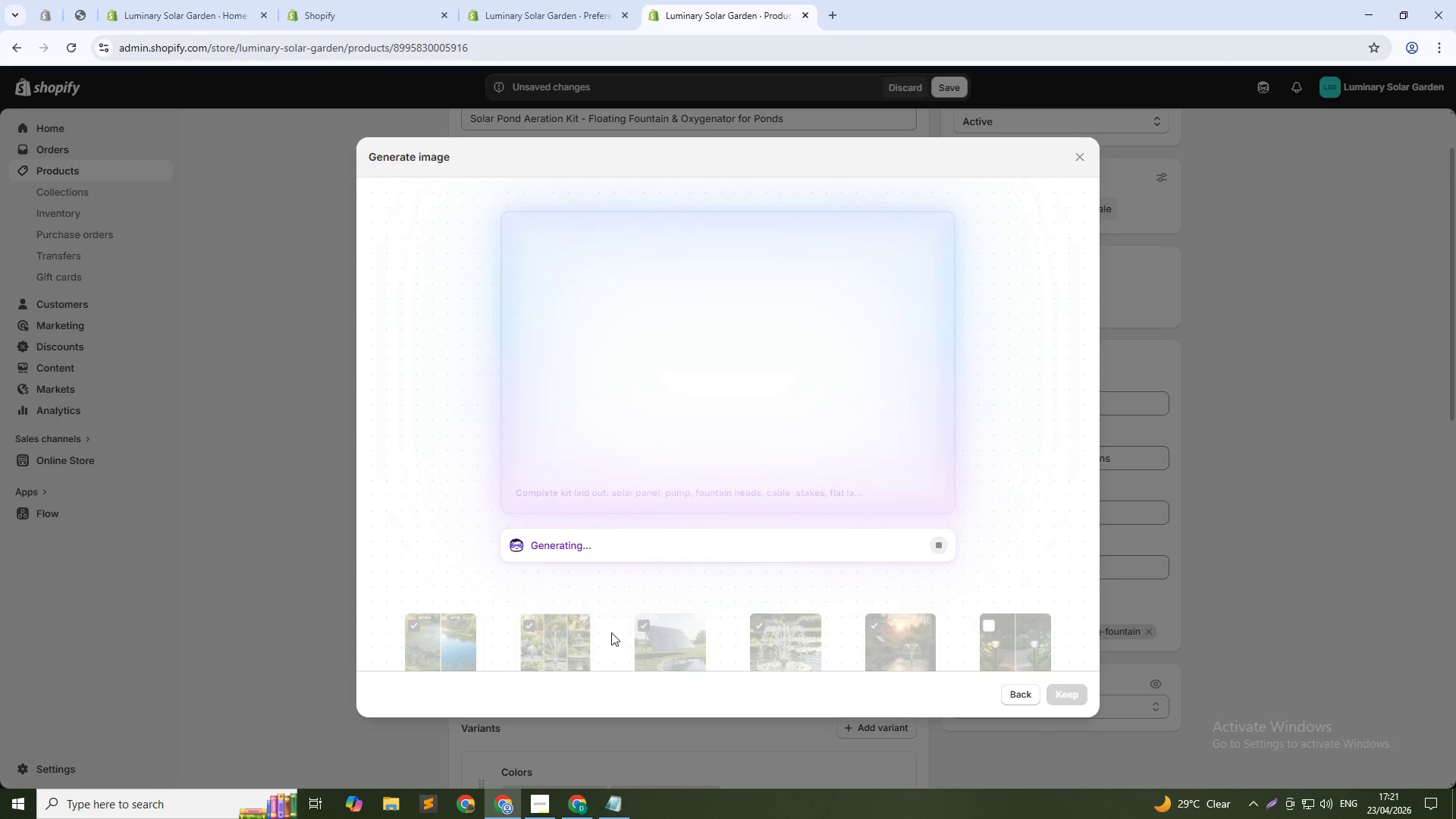 
wait(36.97)
 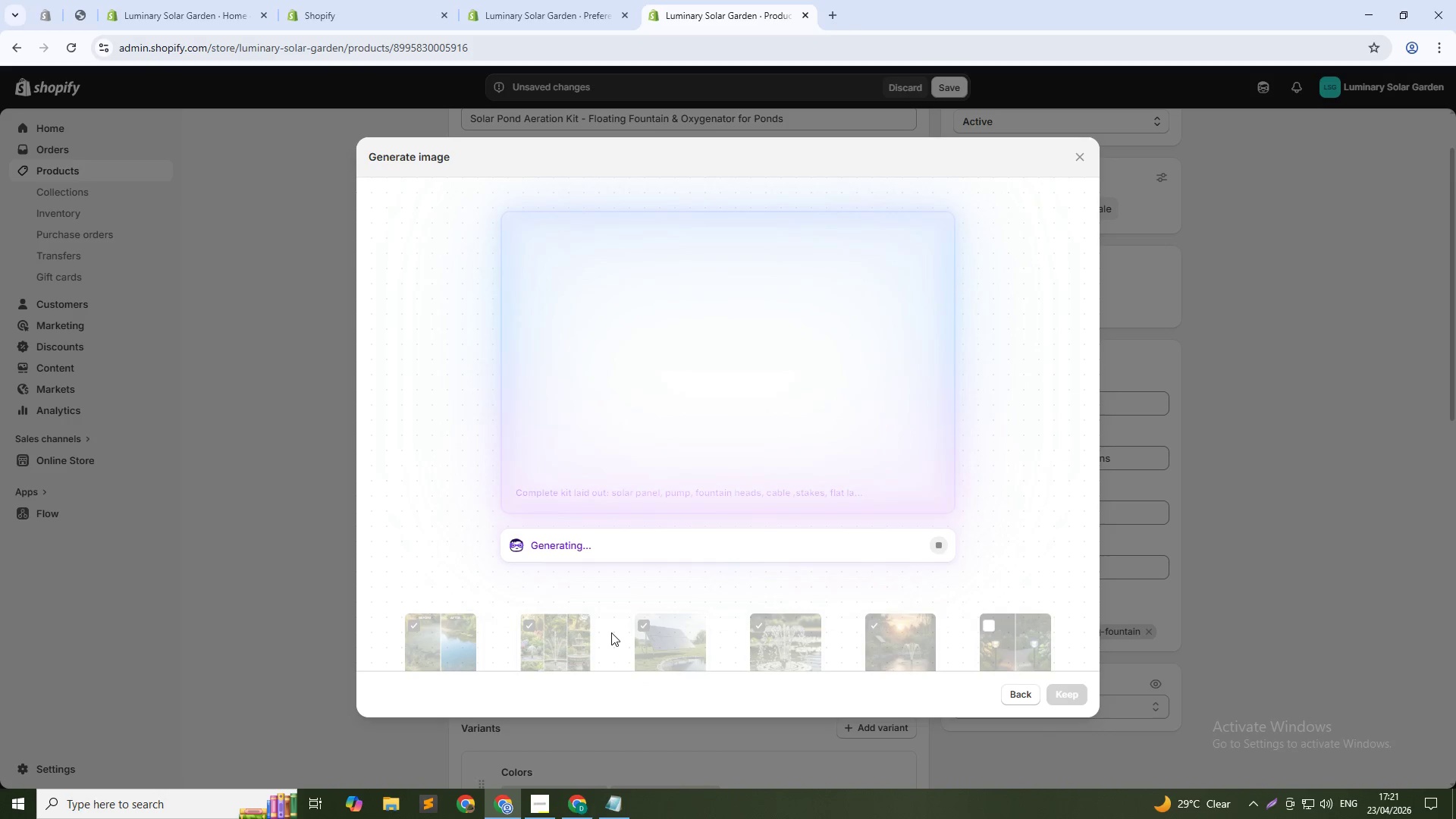 
left_click([1074, 689])
 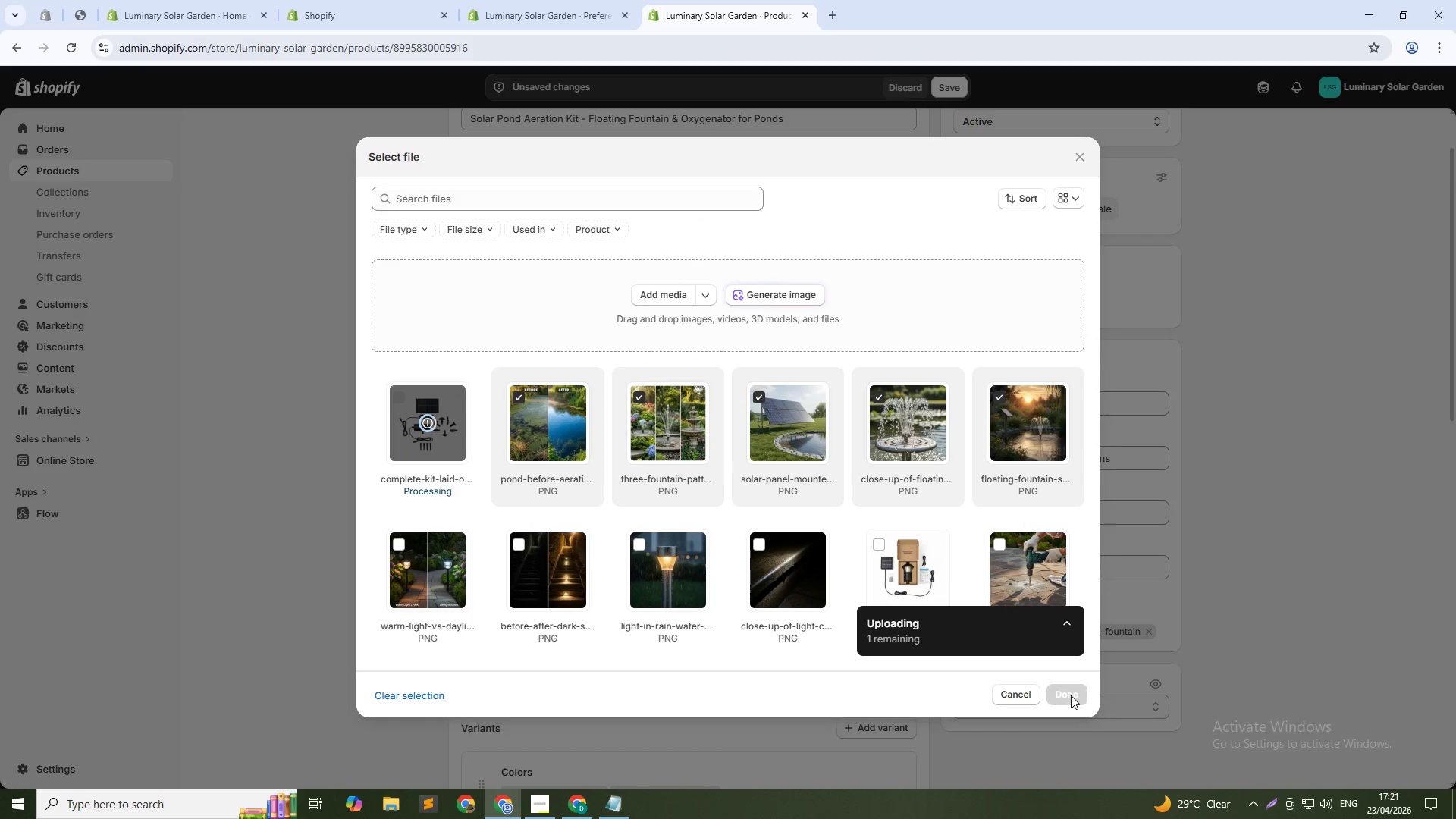 
wait(6.89)
 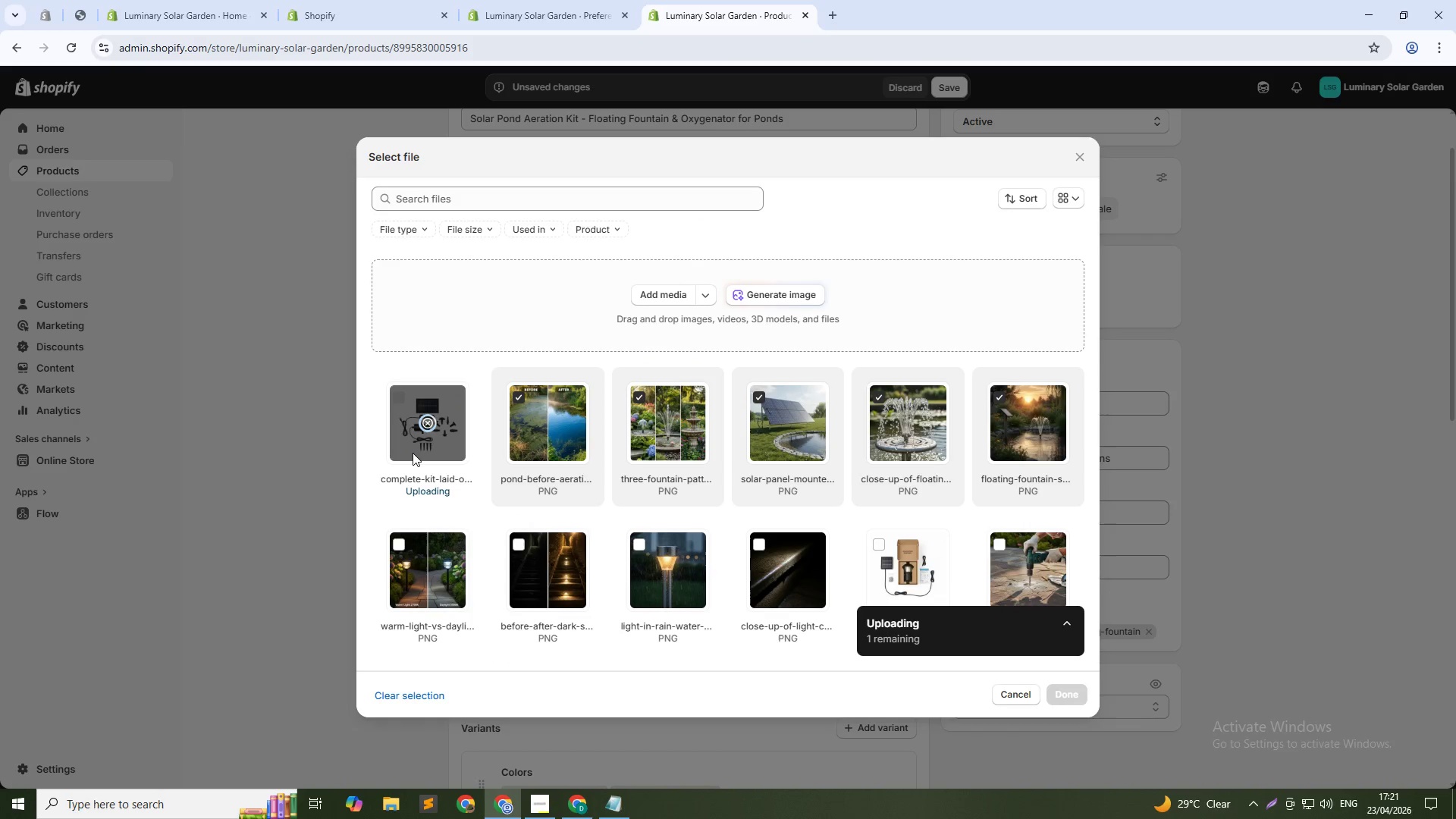 
left_click([1071, 695])
 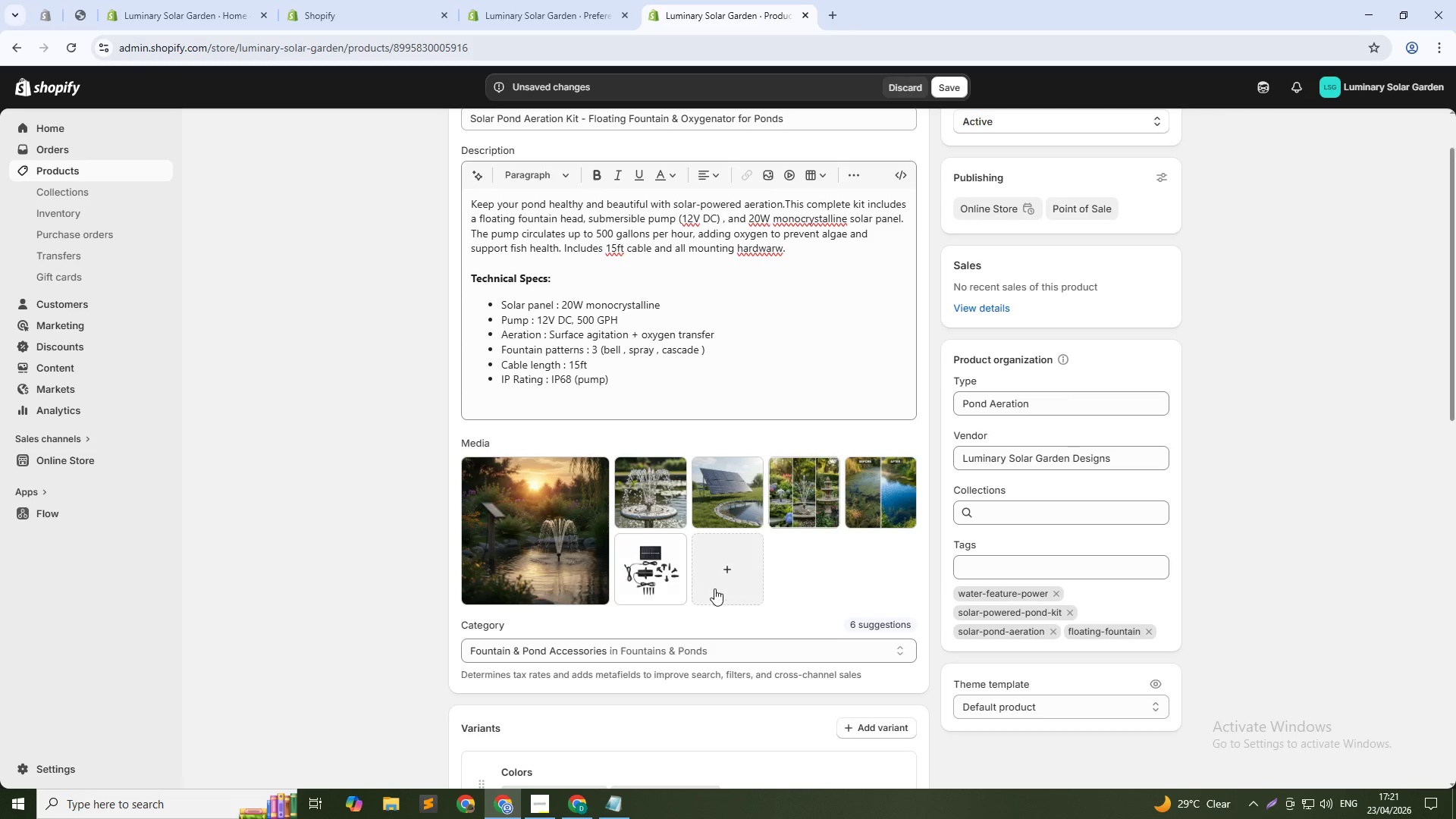 
left_click([728, 580])
 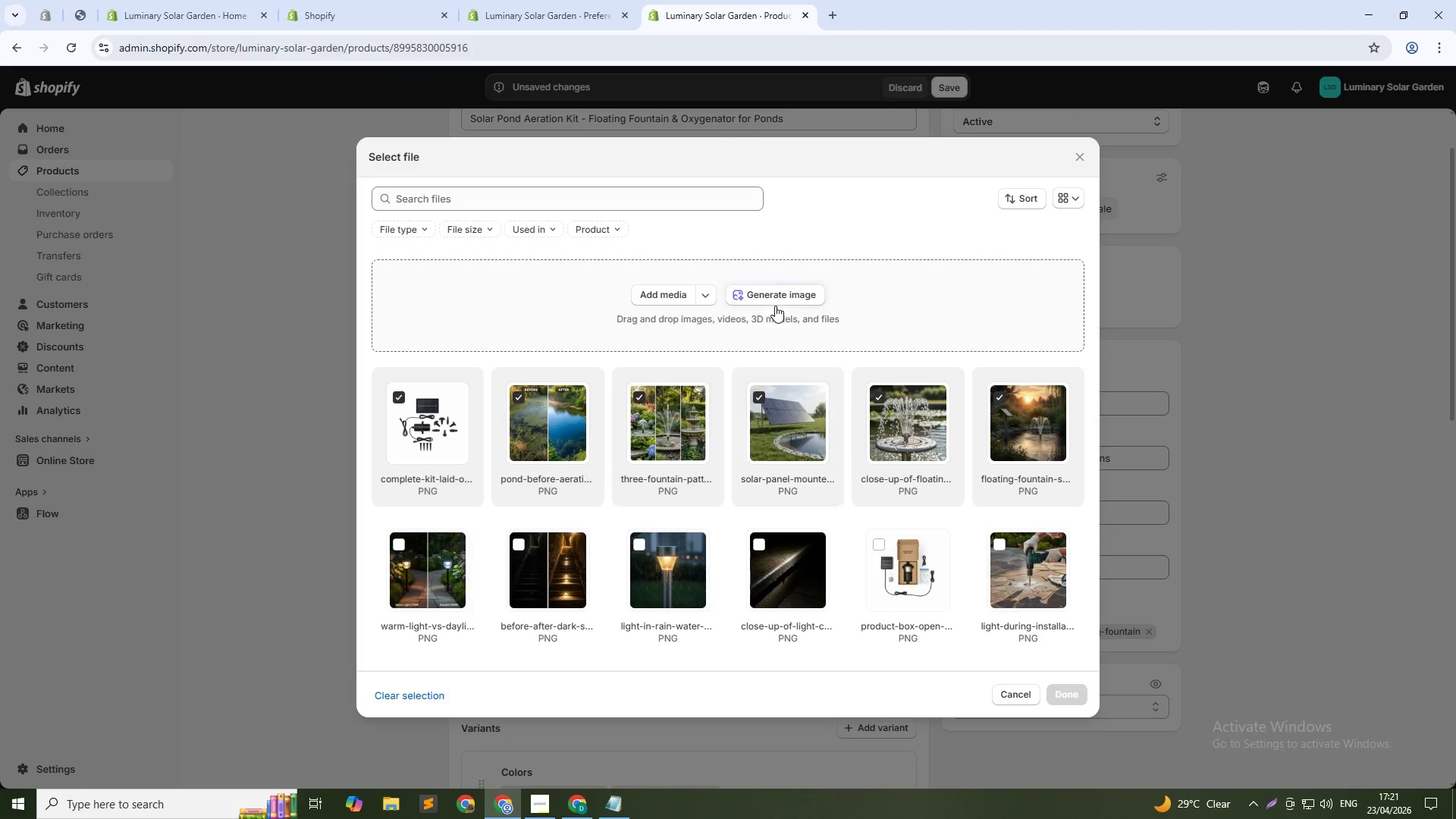 
left_click([764, 302])
 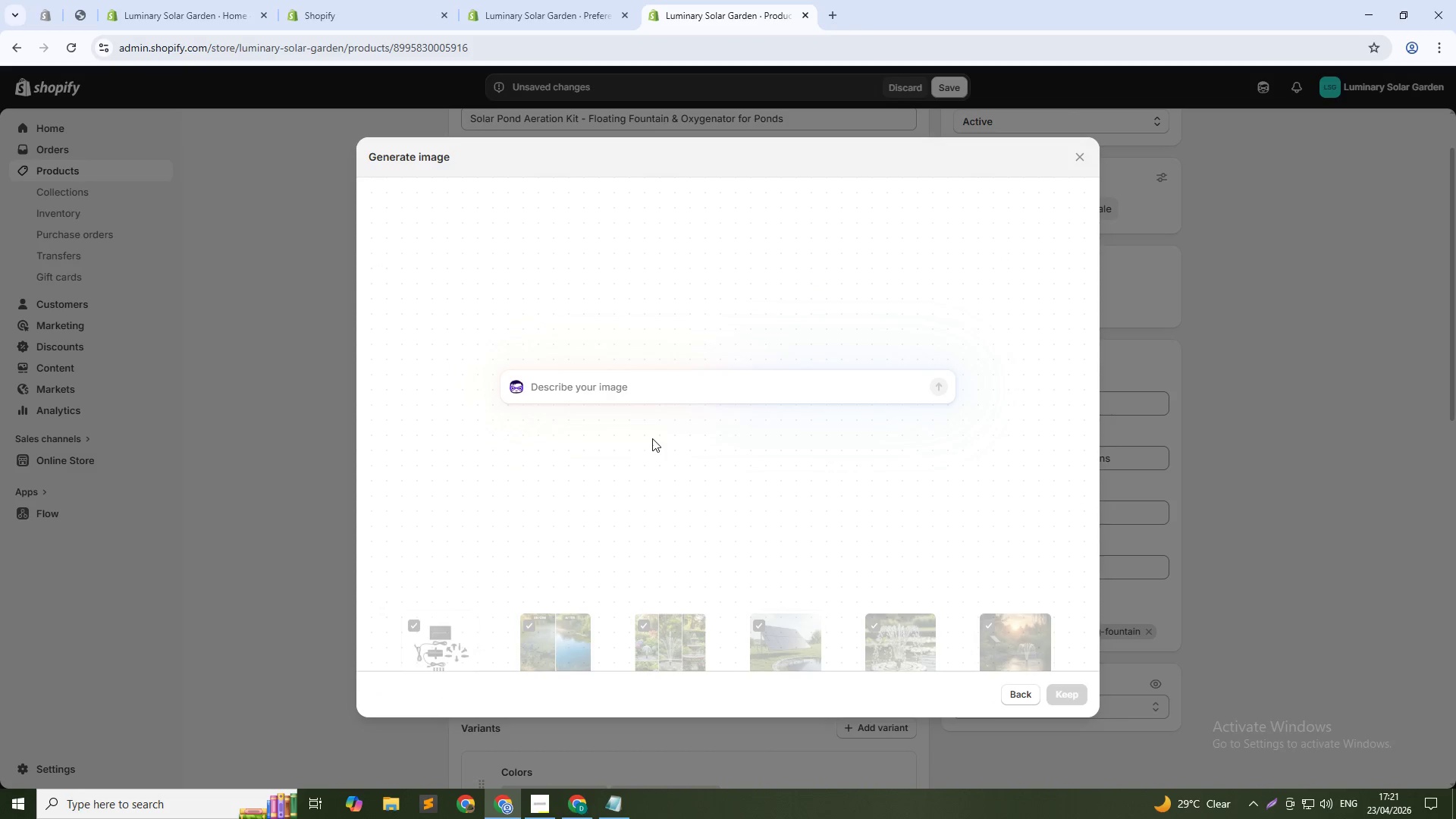 
left_click([643, 388])
 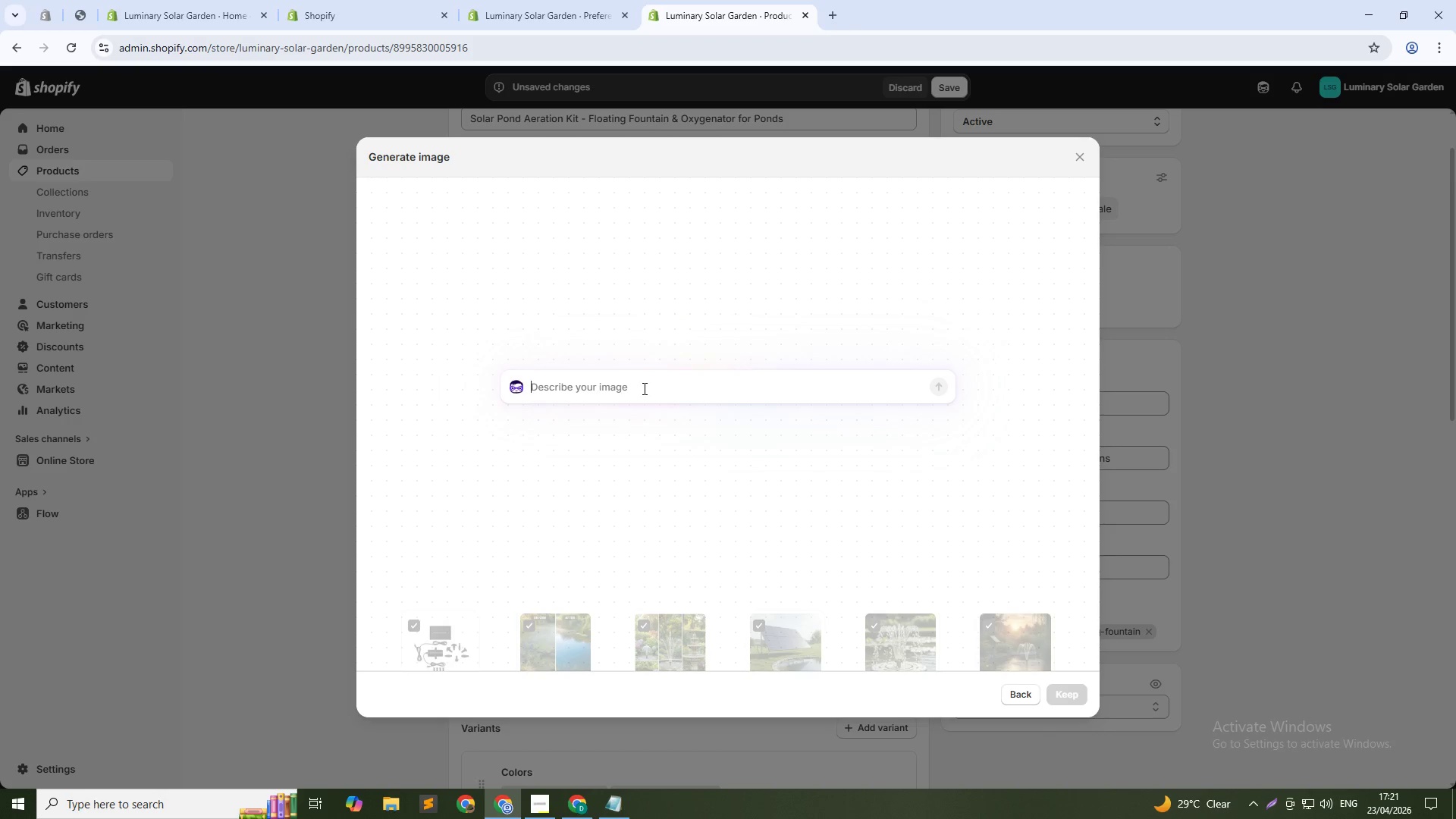 
type(Close-up of su)
key(Backspace)
type(ubmersible pump, underwater view, bubbles rising)
key(Backspace)
type(g , 1:1)
 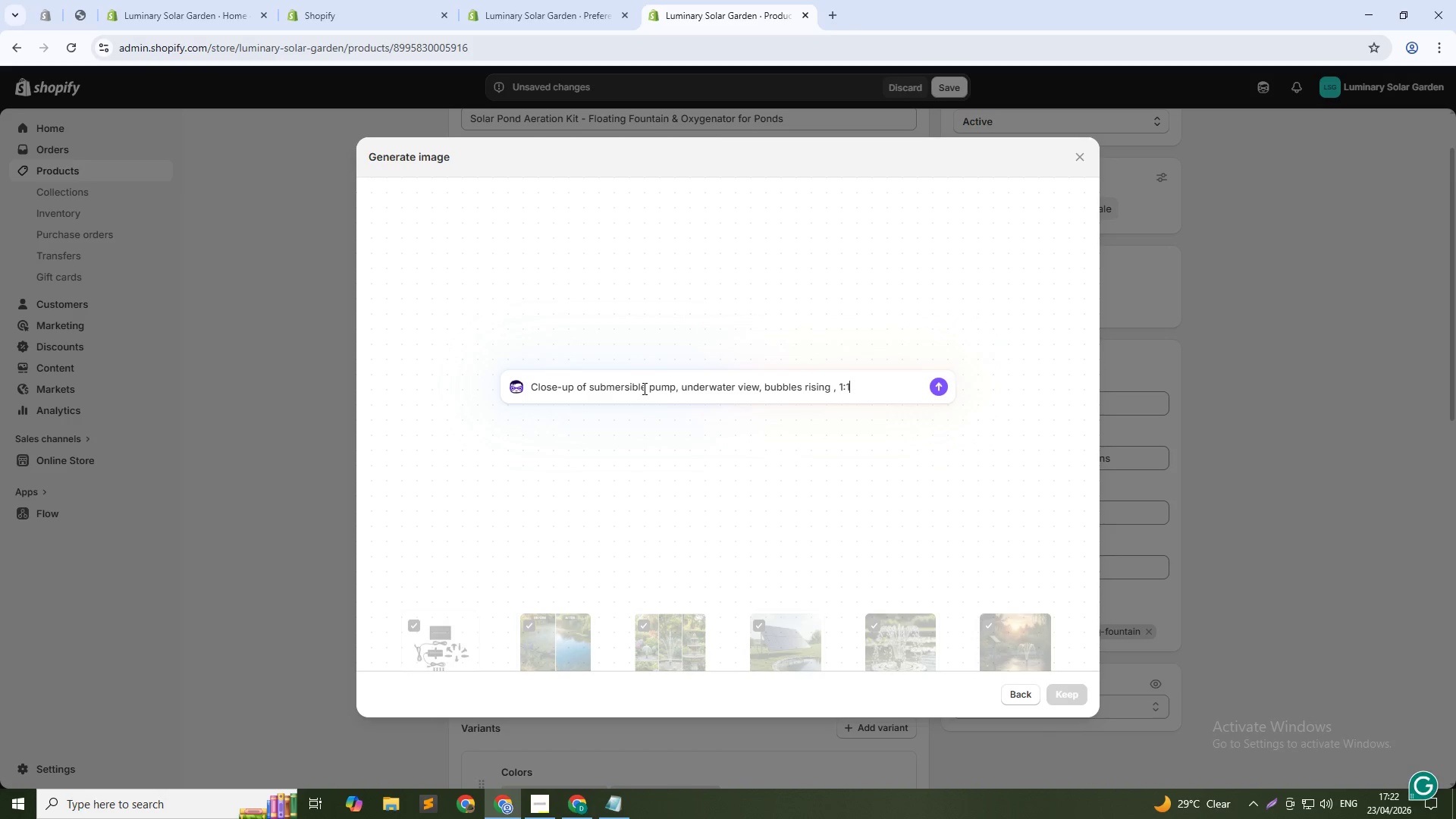 
key(Enter)
 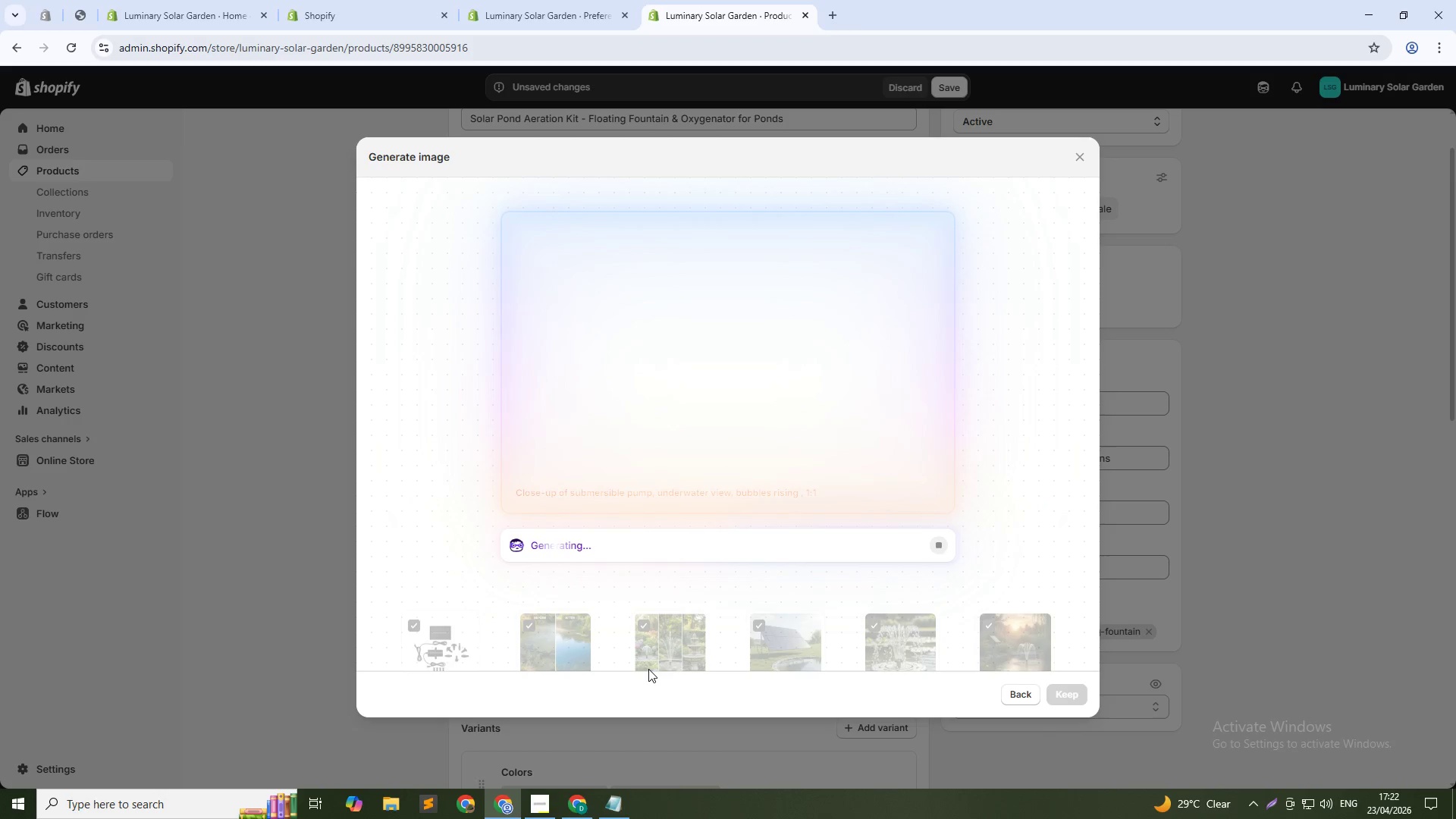 
wait(27.78)
 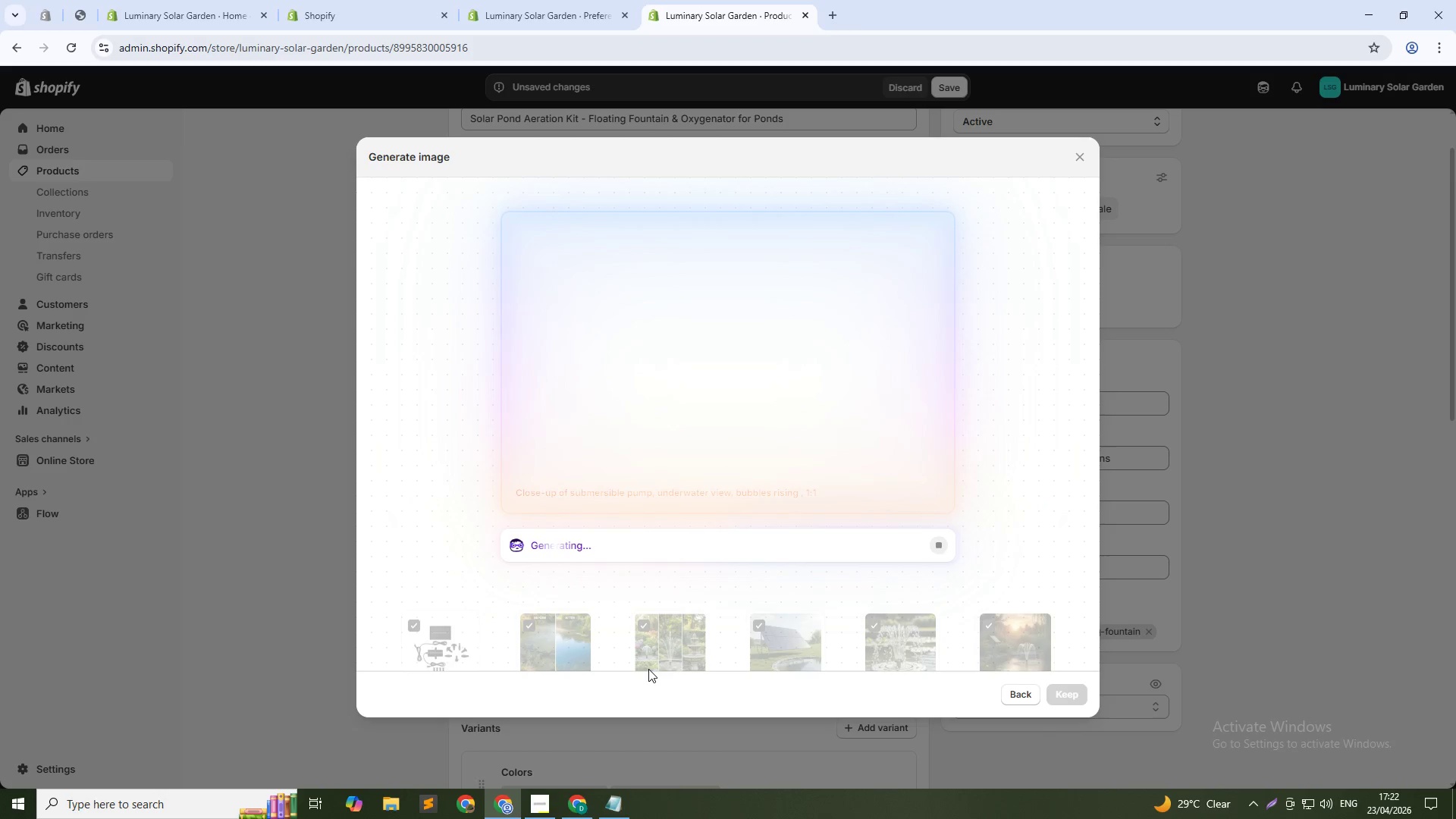 
left_click([1075, 701])
 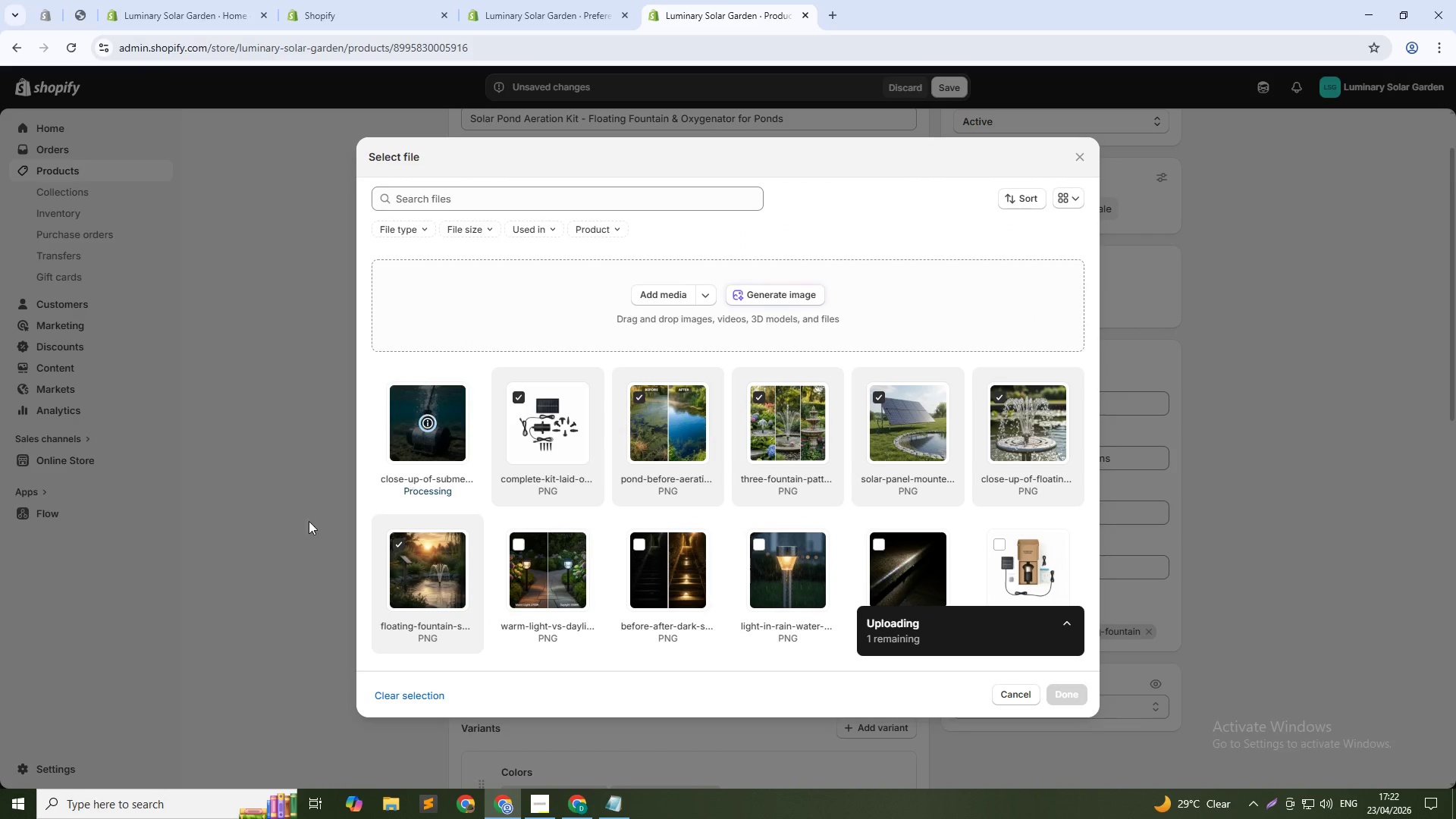 
wait(8.33)
 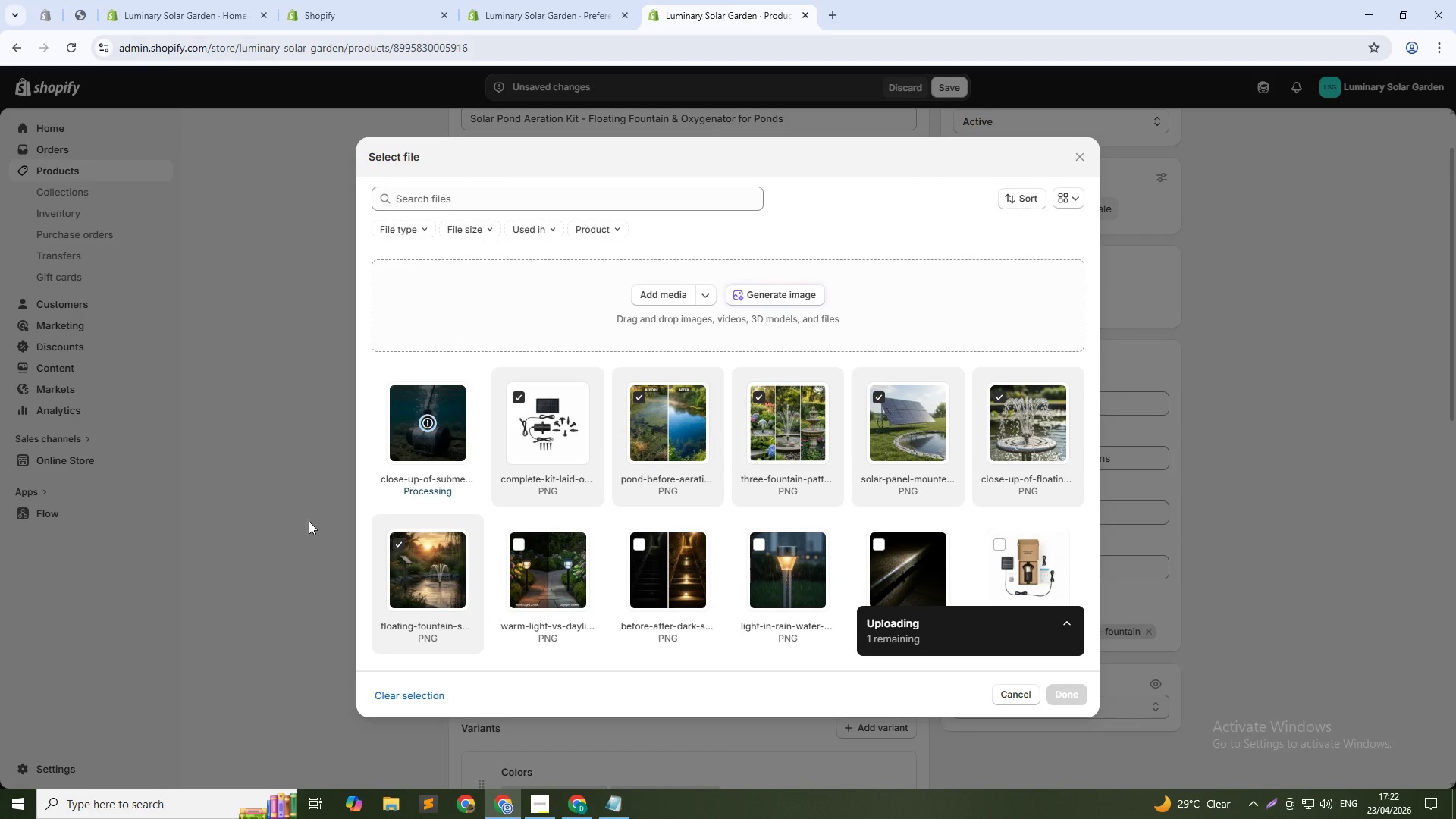 
left_click([1074, 694])
 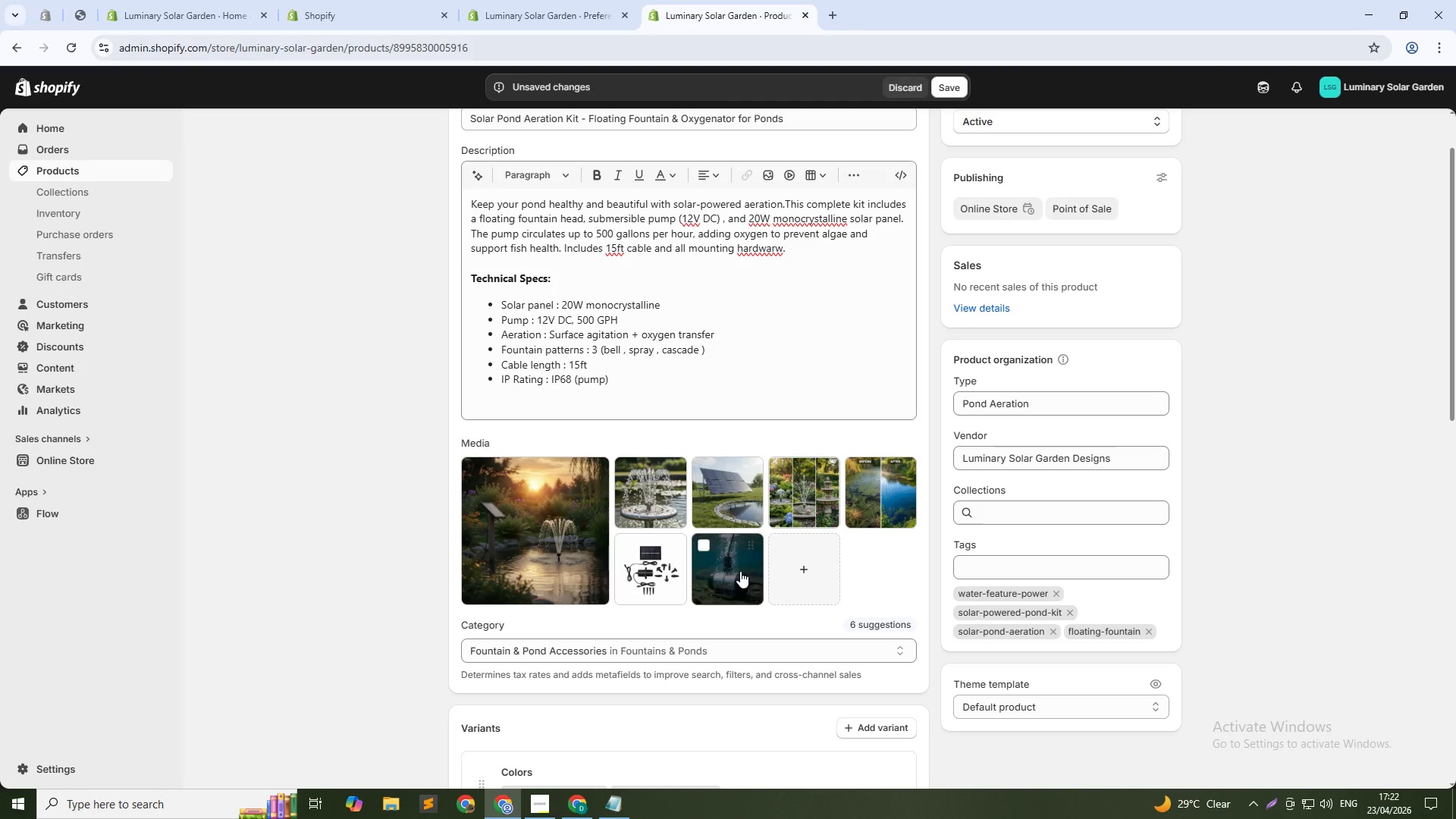 
left_click([804, 581])
 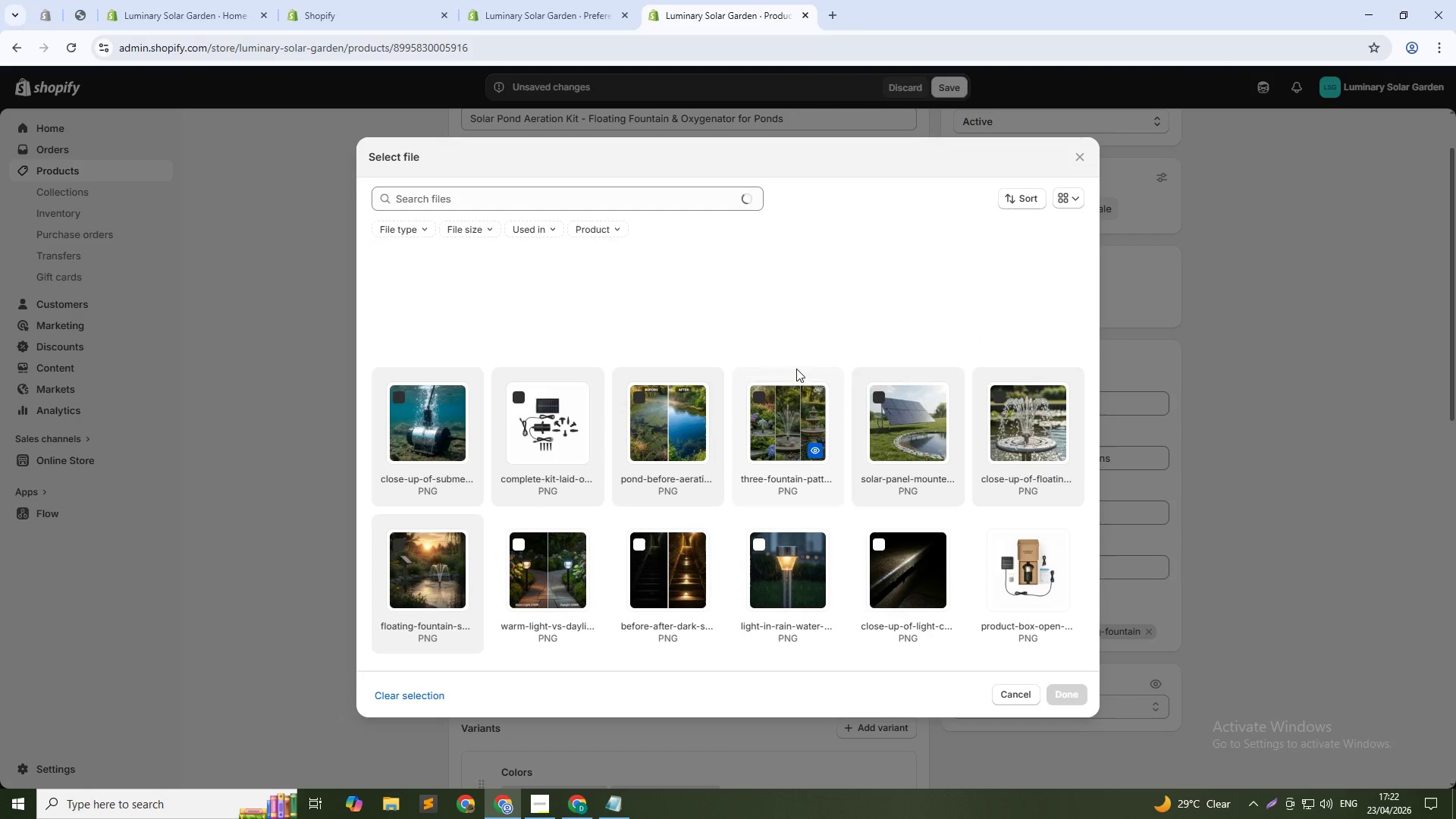 
mouse_move([730, 309])
 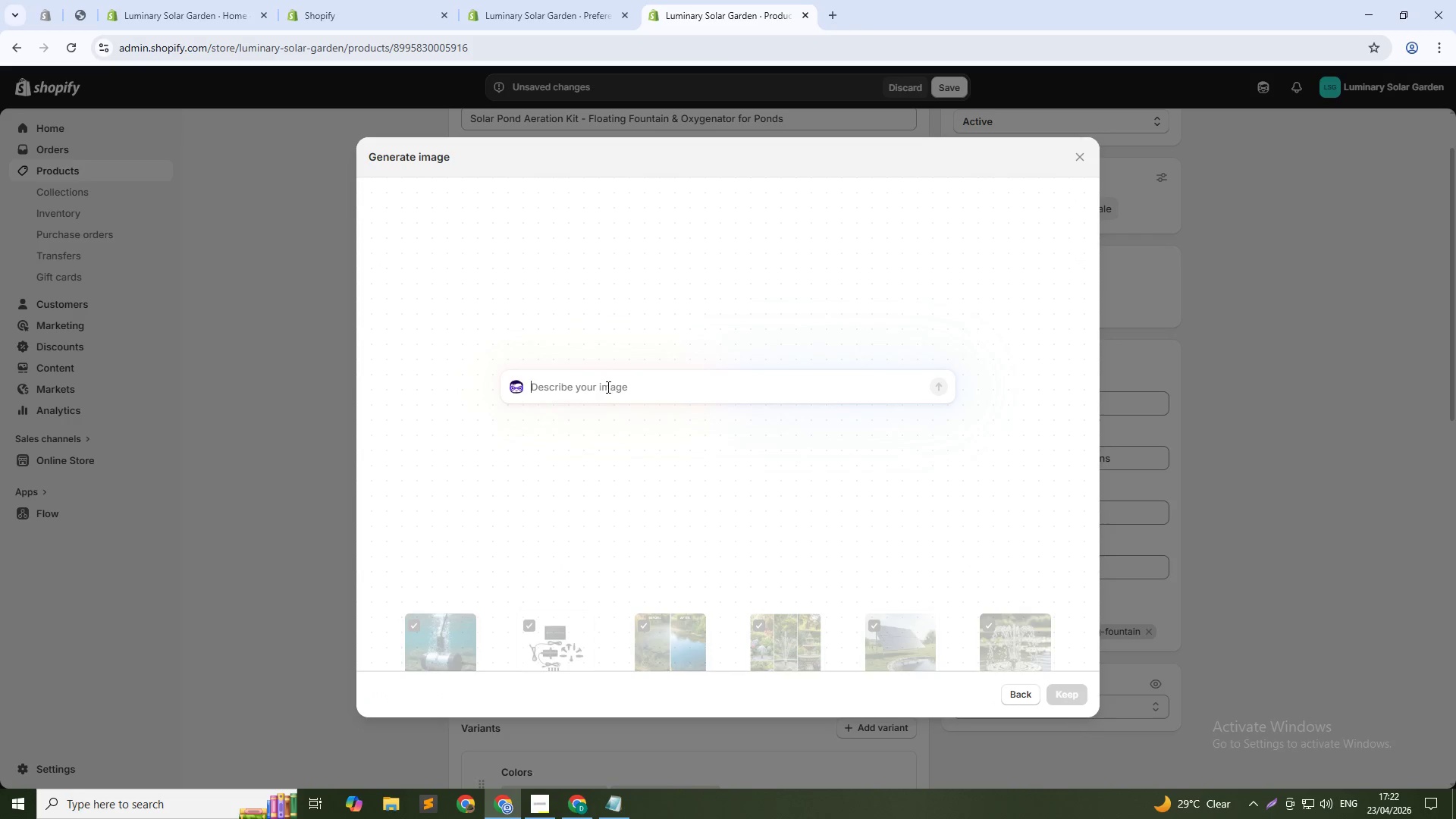 
left_click([607, 387])
 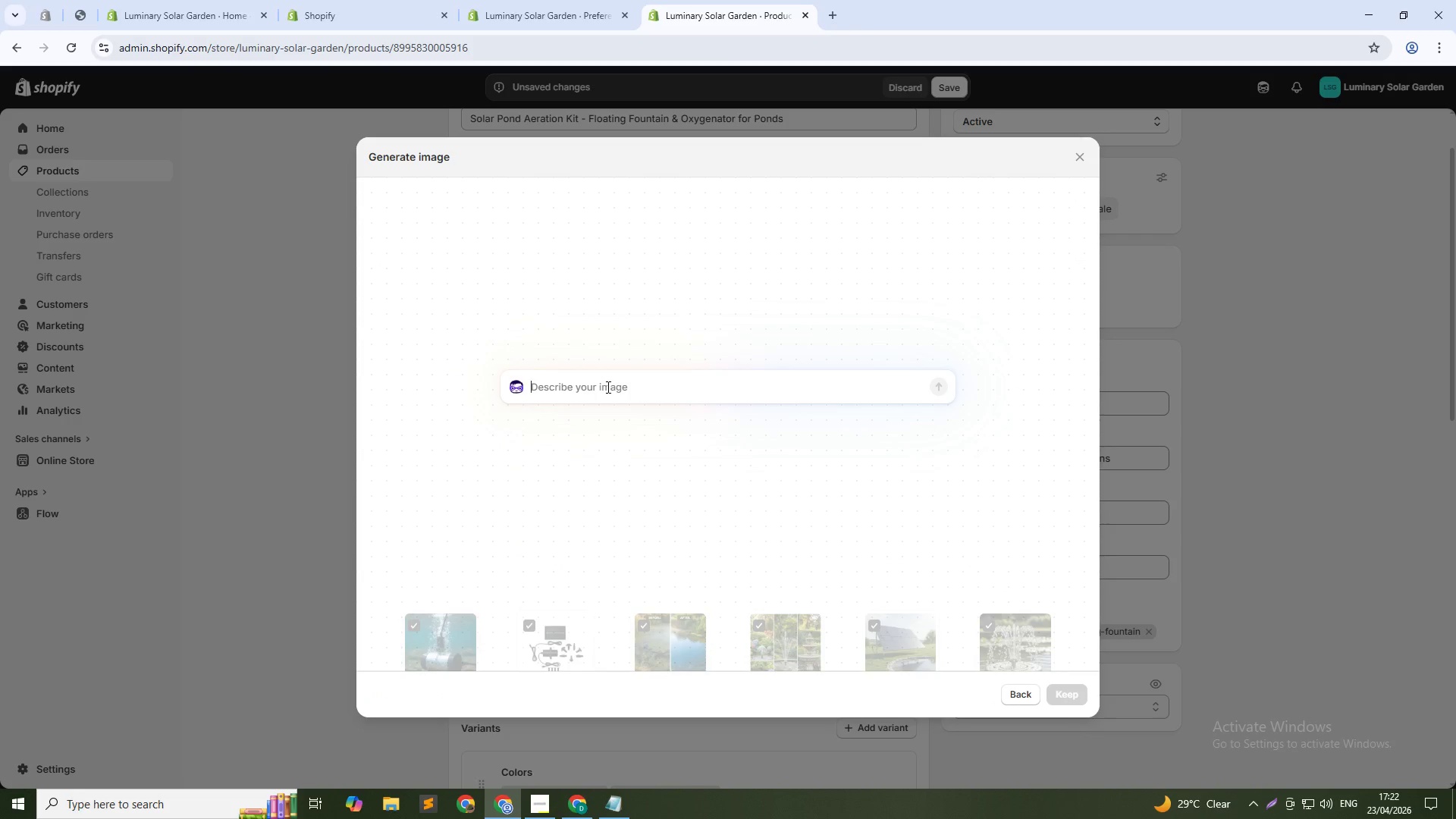 
type(Water splsing with oxygen bubbles, mrco shot, sunlight spark)
key(Backspace)
type(kling 1:1)
 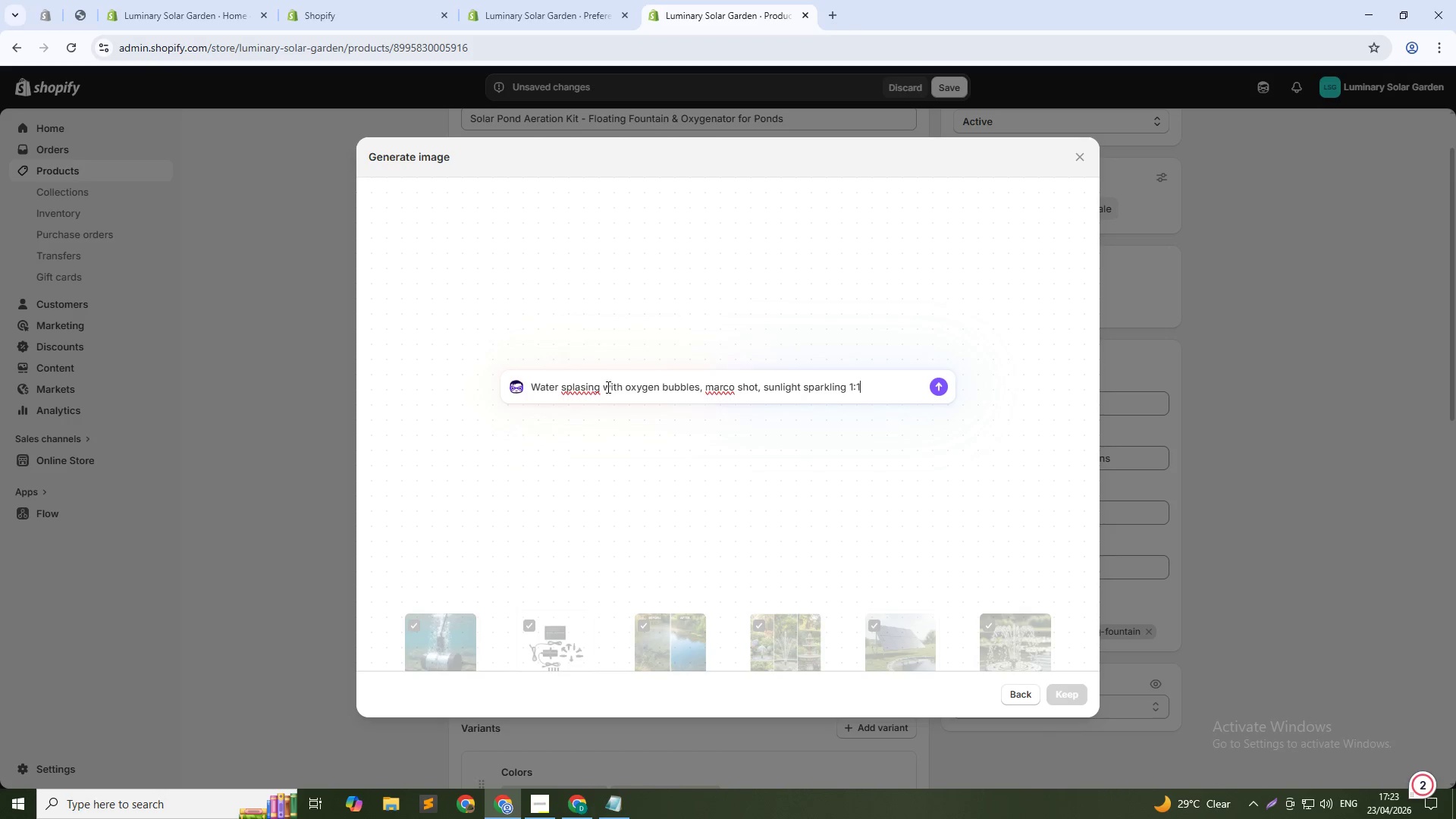 
 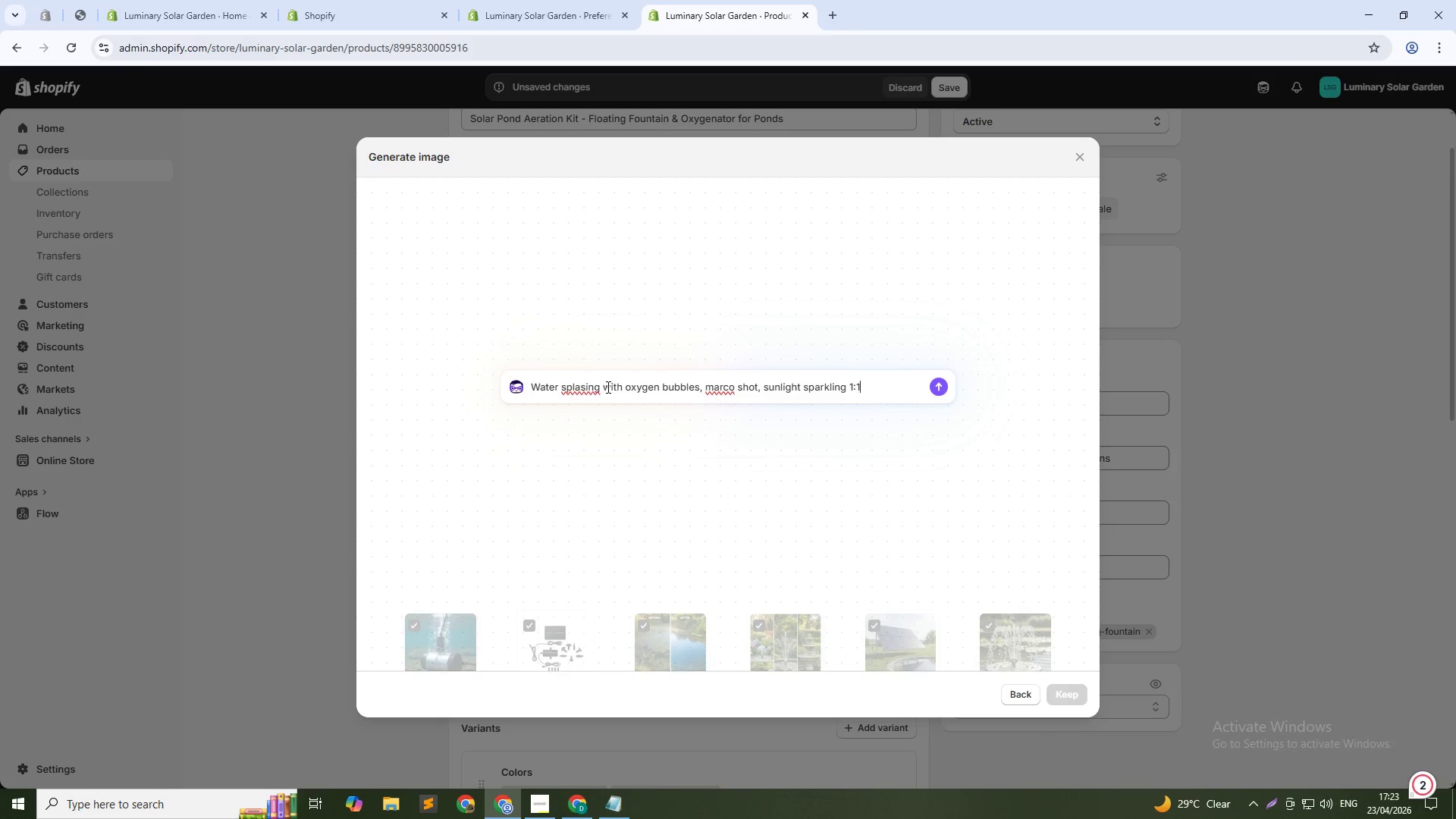 
key(Enter)
 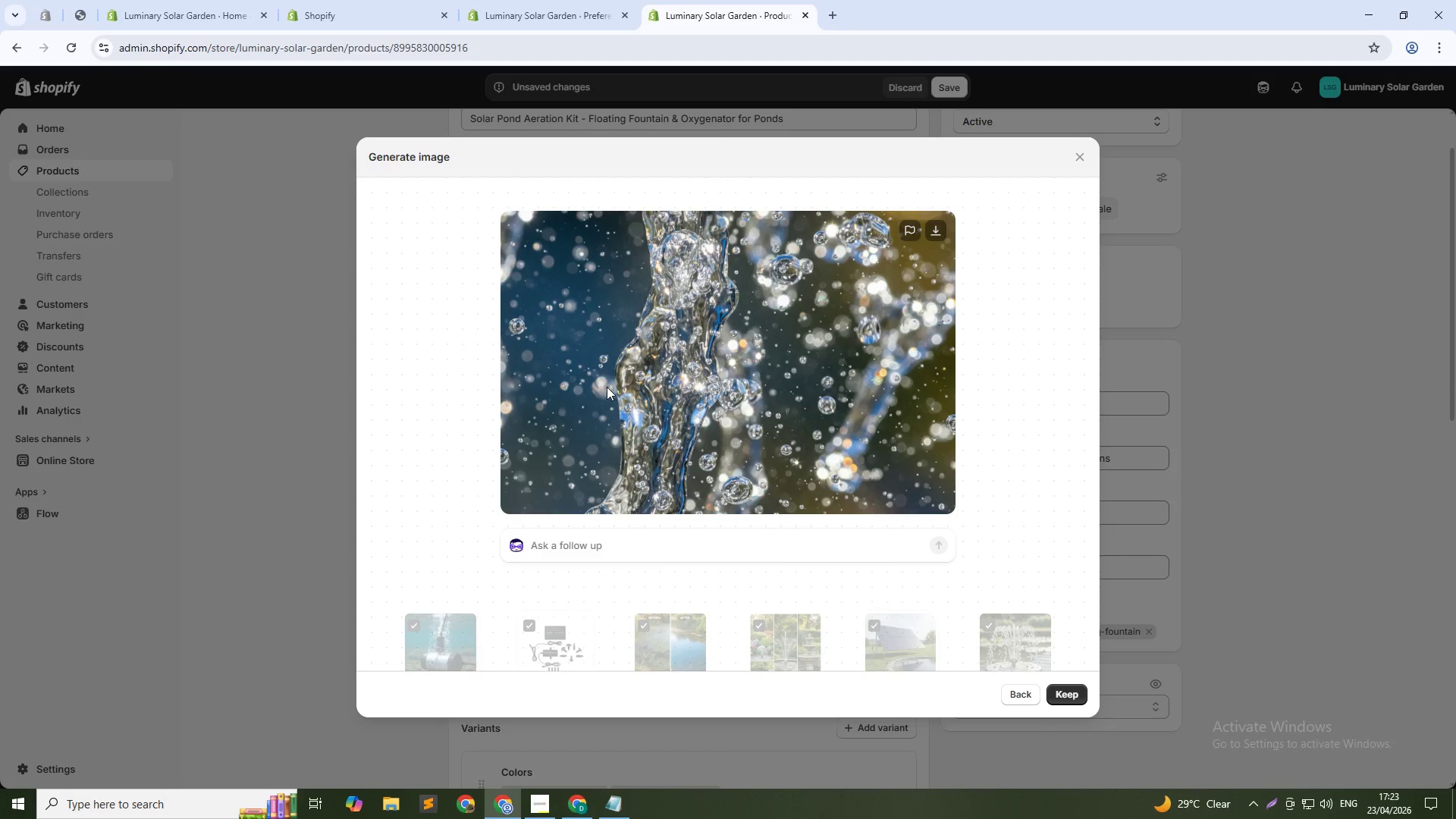 
wait(26.11)
 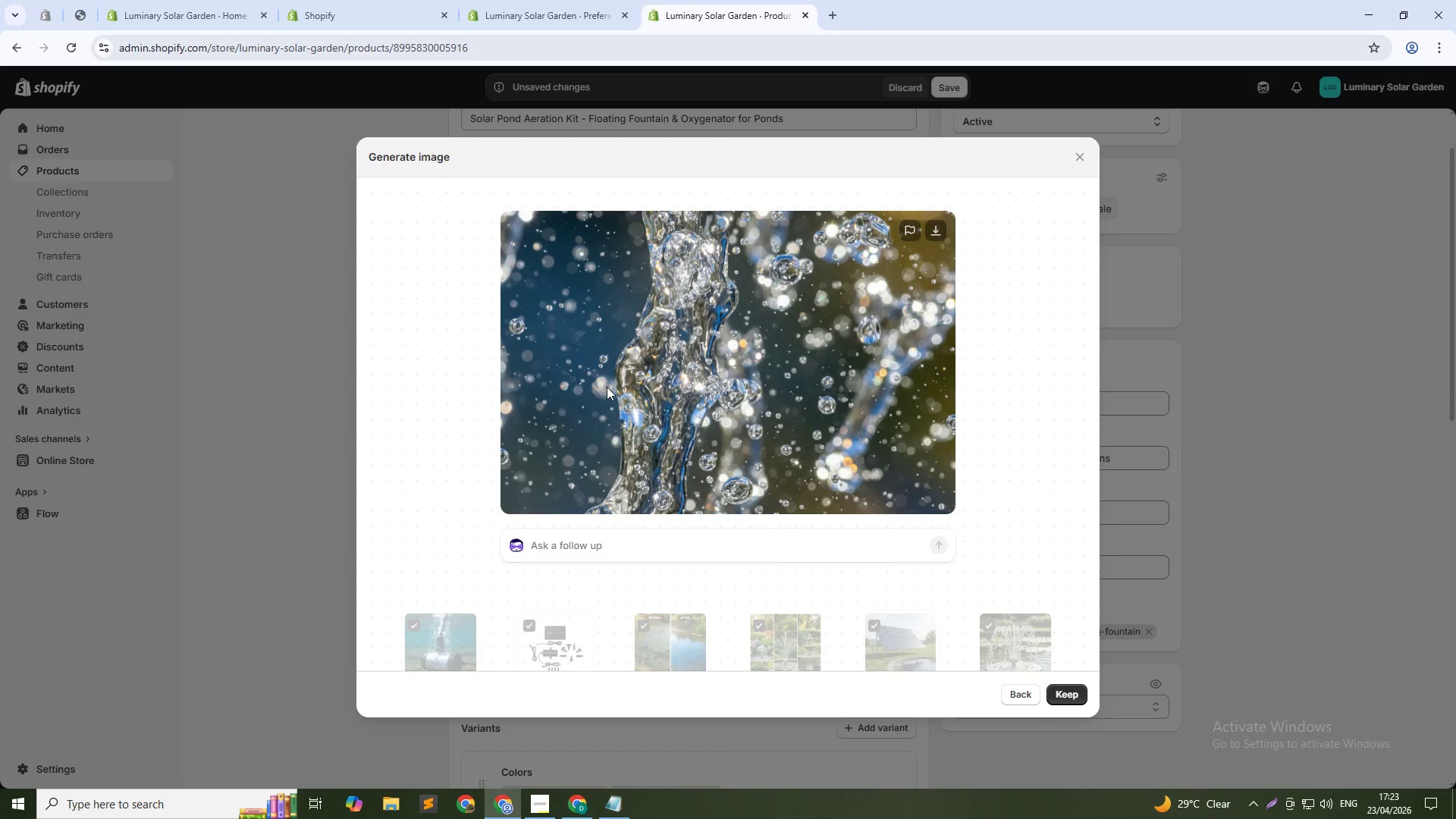 
left_click([1067, 691])
 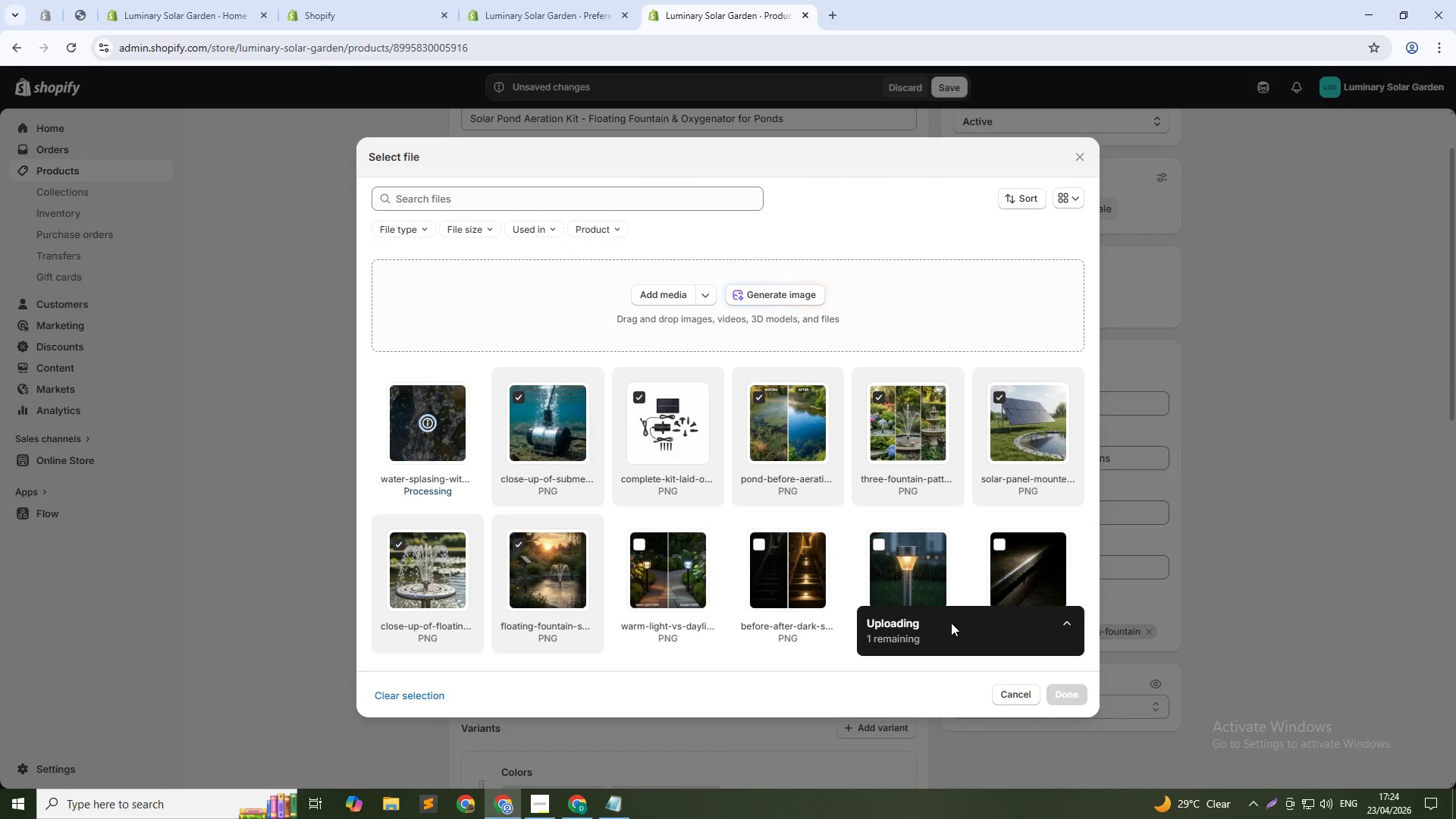 
wait(5.61)
 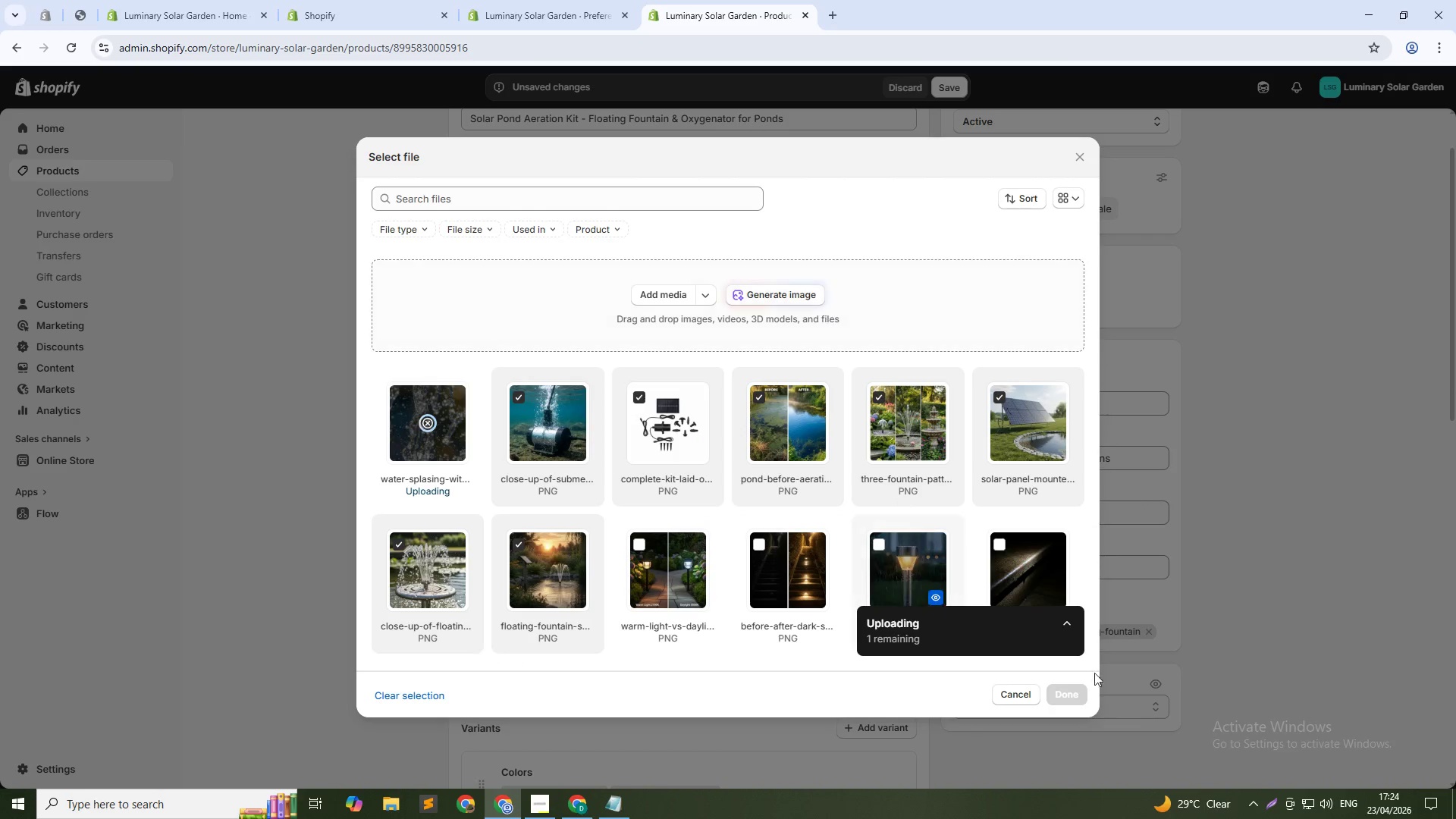 
left_click([1063, 696])
 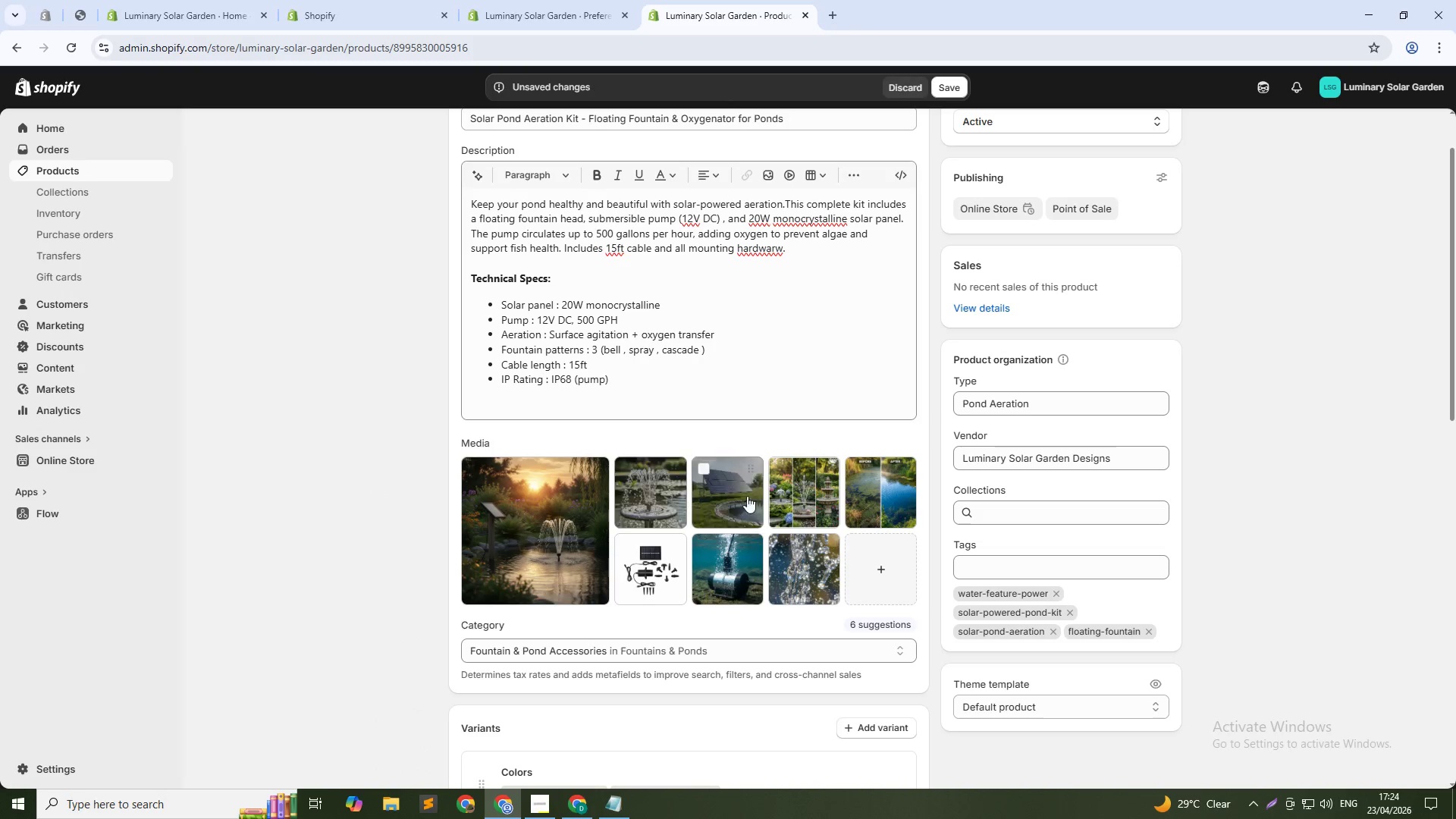 
left_click([871, 560])
 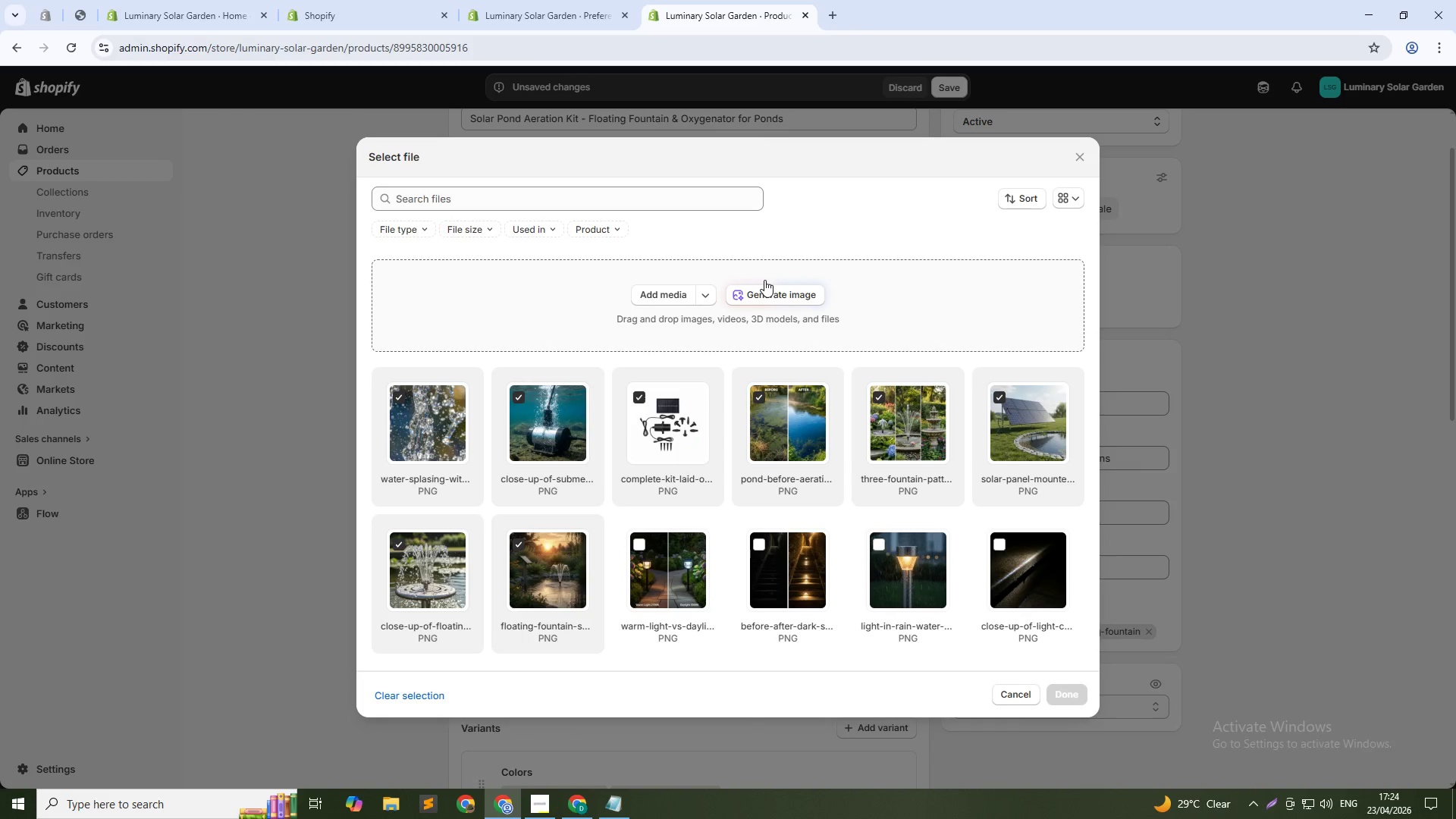 
left_click([768, 295])
 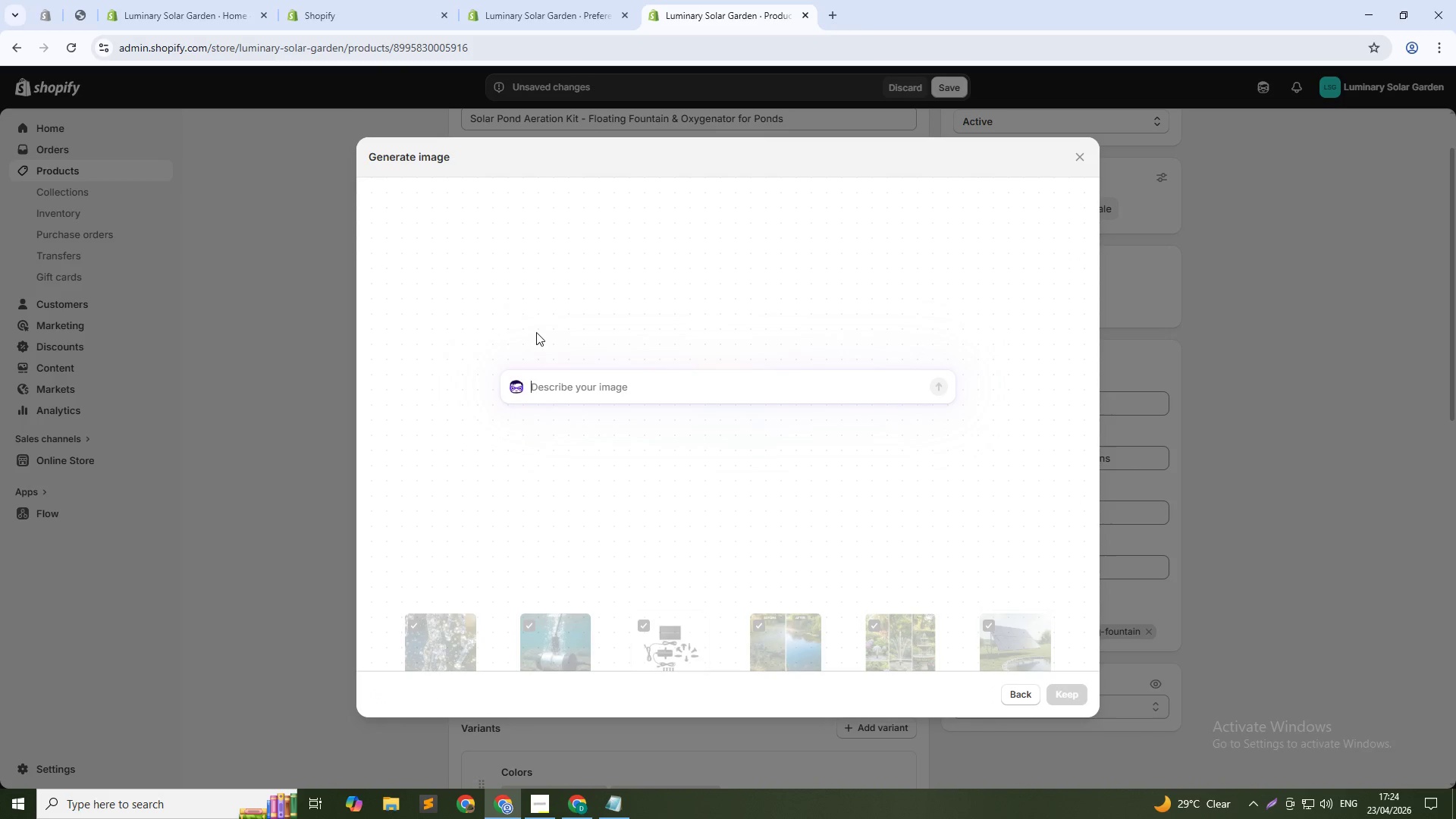 
left_click([592, 370])
 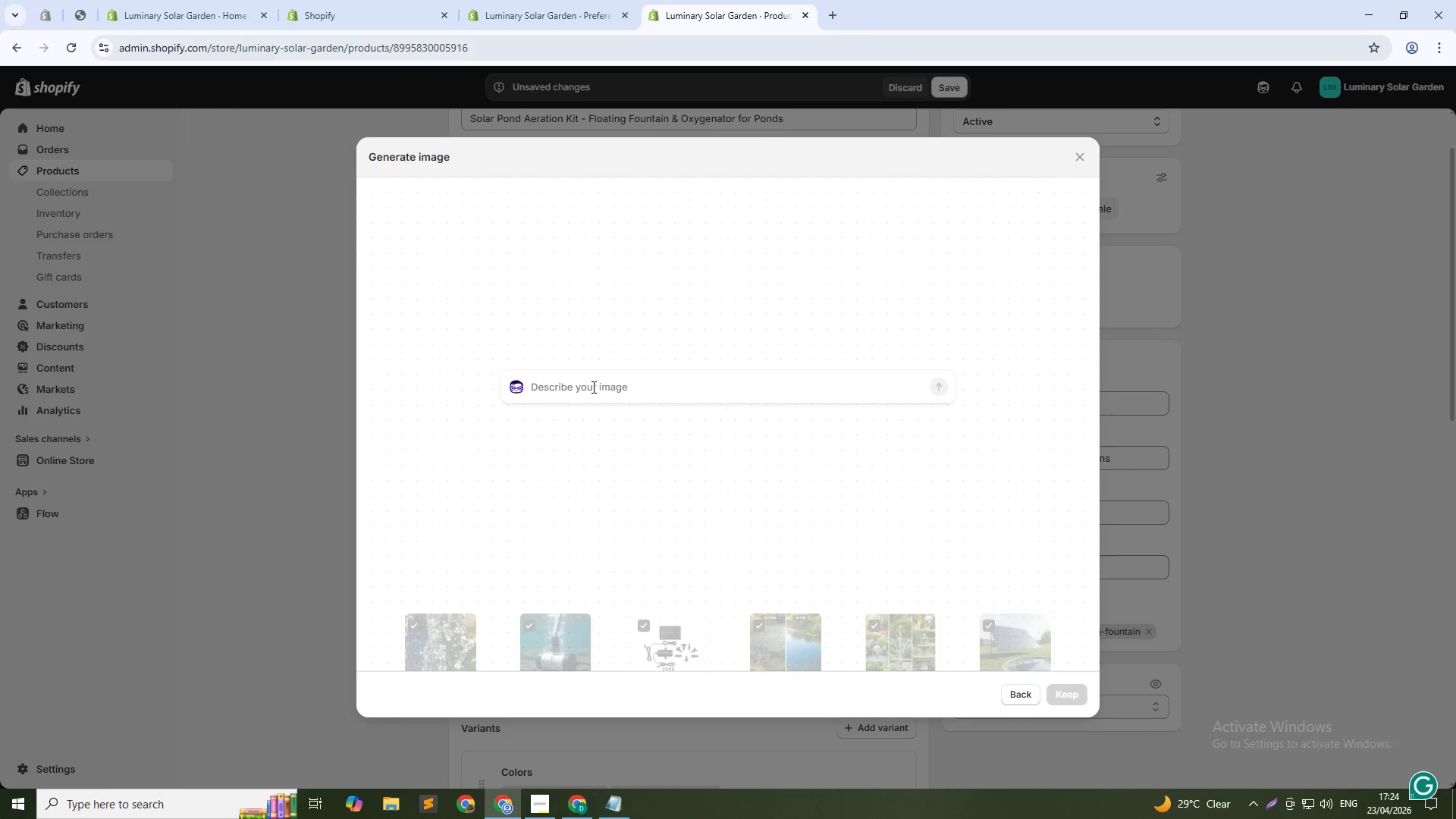 
left_click([592, 388])
 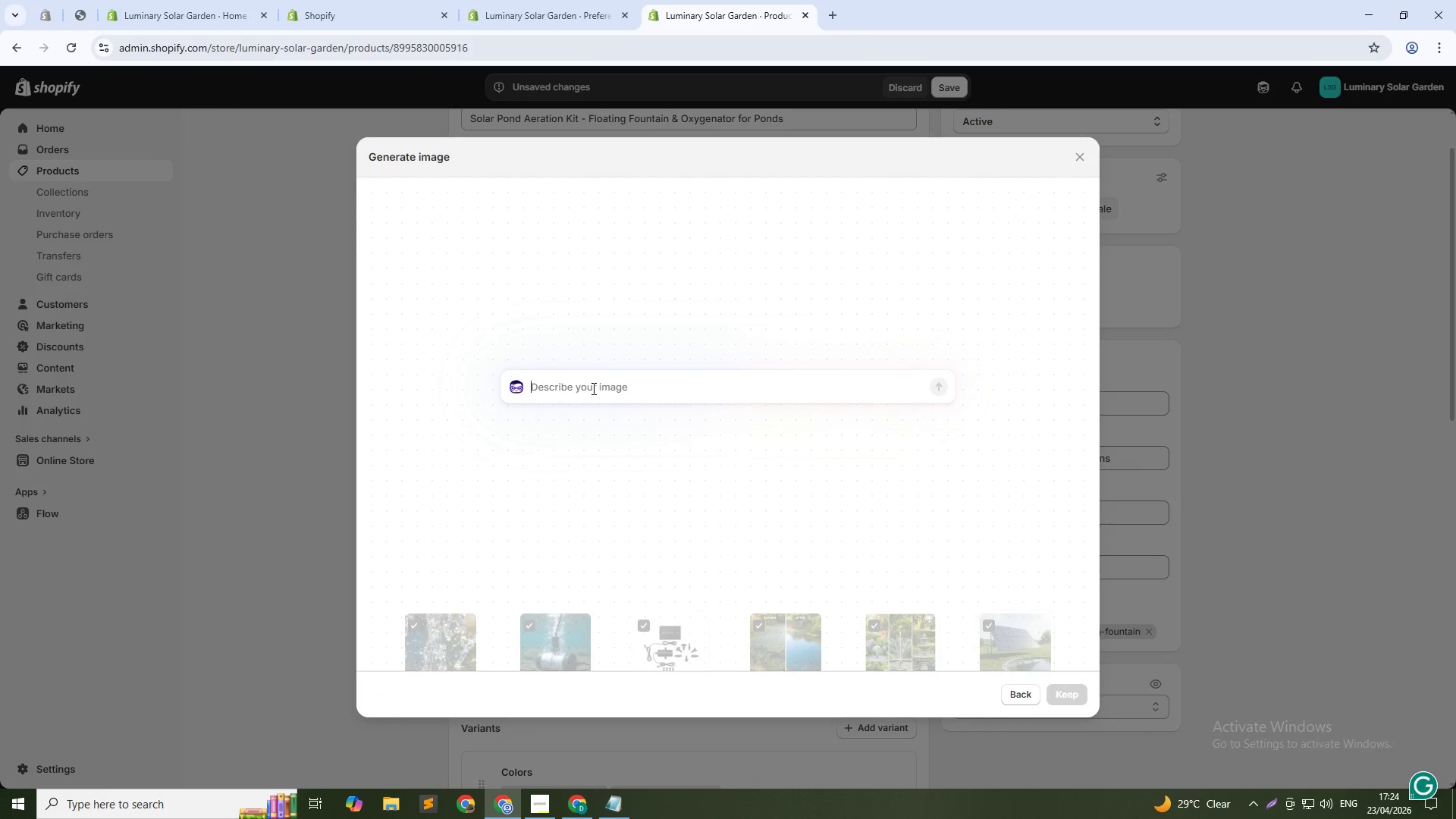 
left_click([1416, 400])
 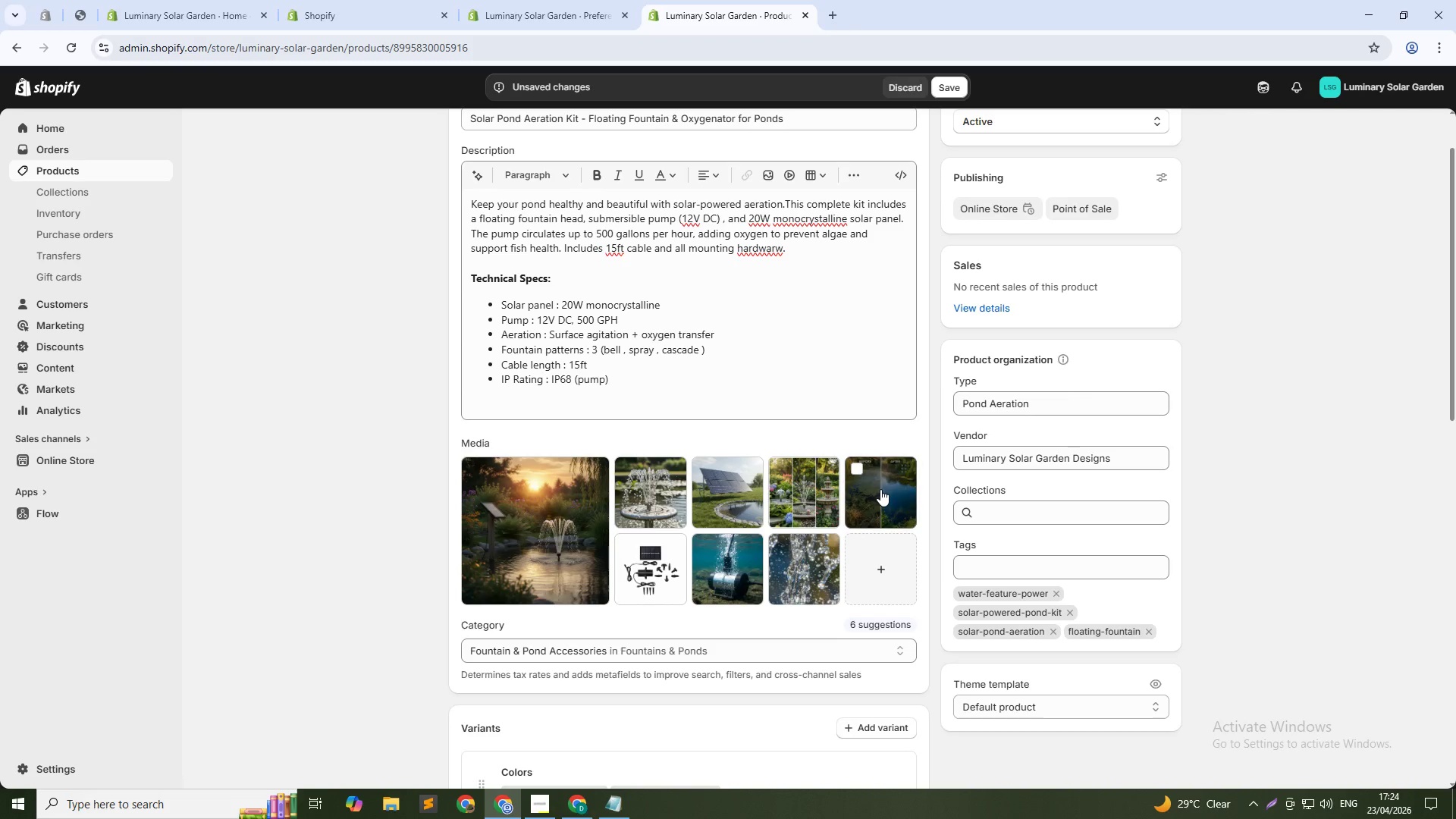 
left_click([877, 555])
 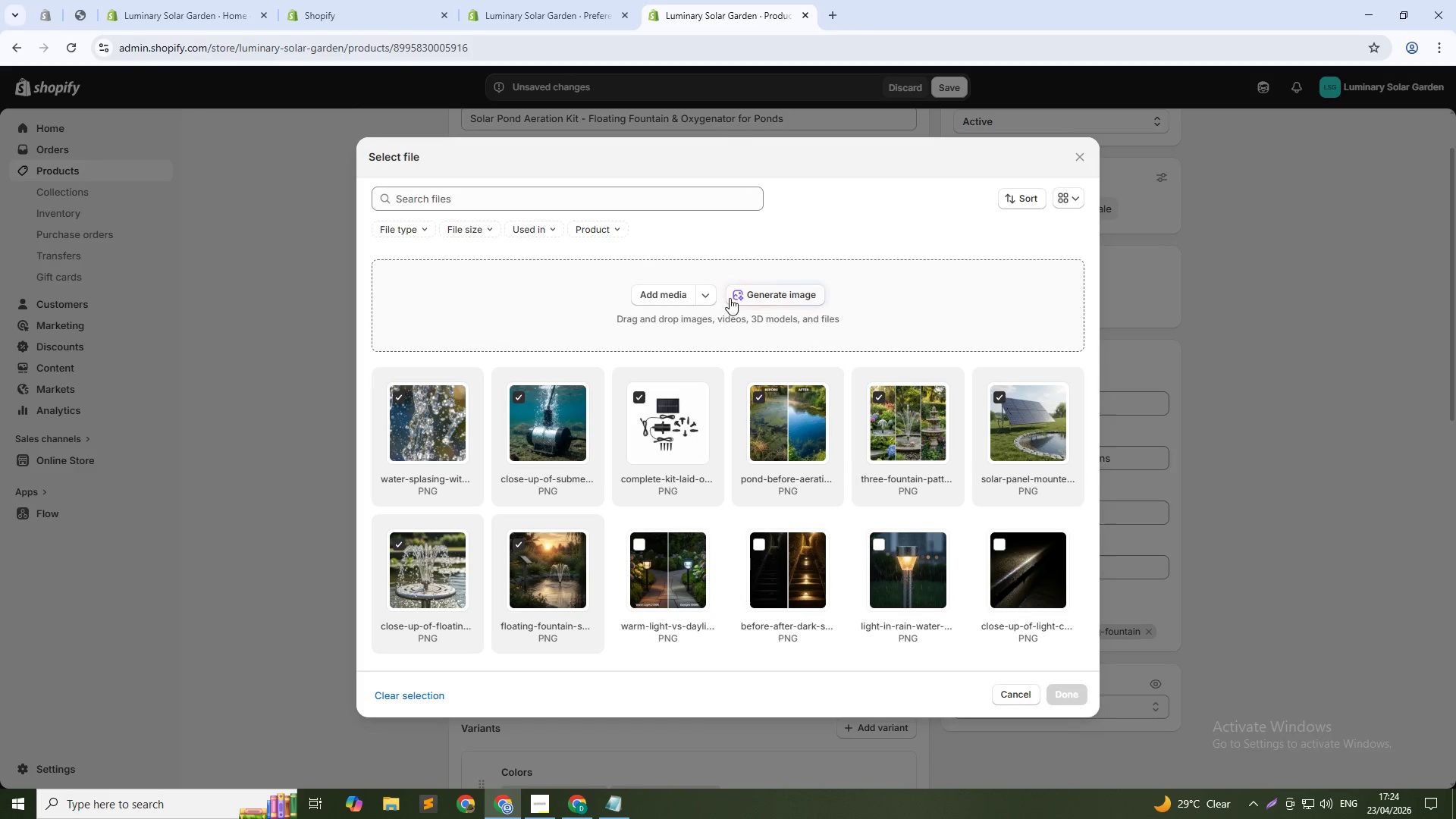 
left_click([745, 303])
 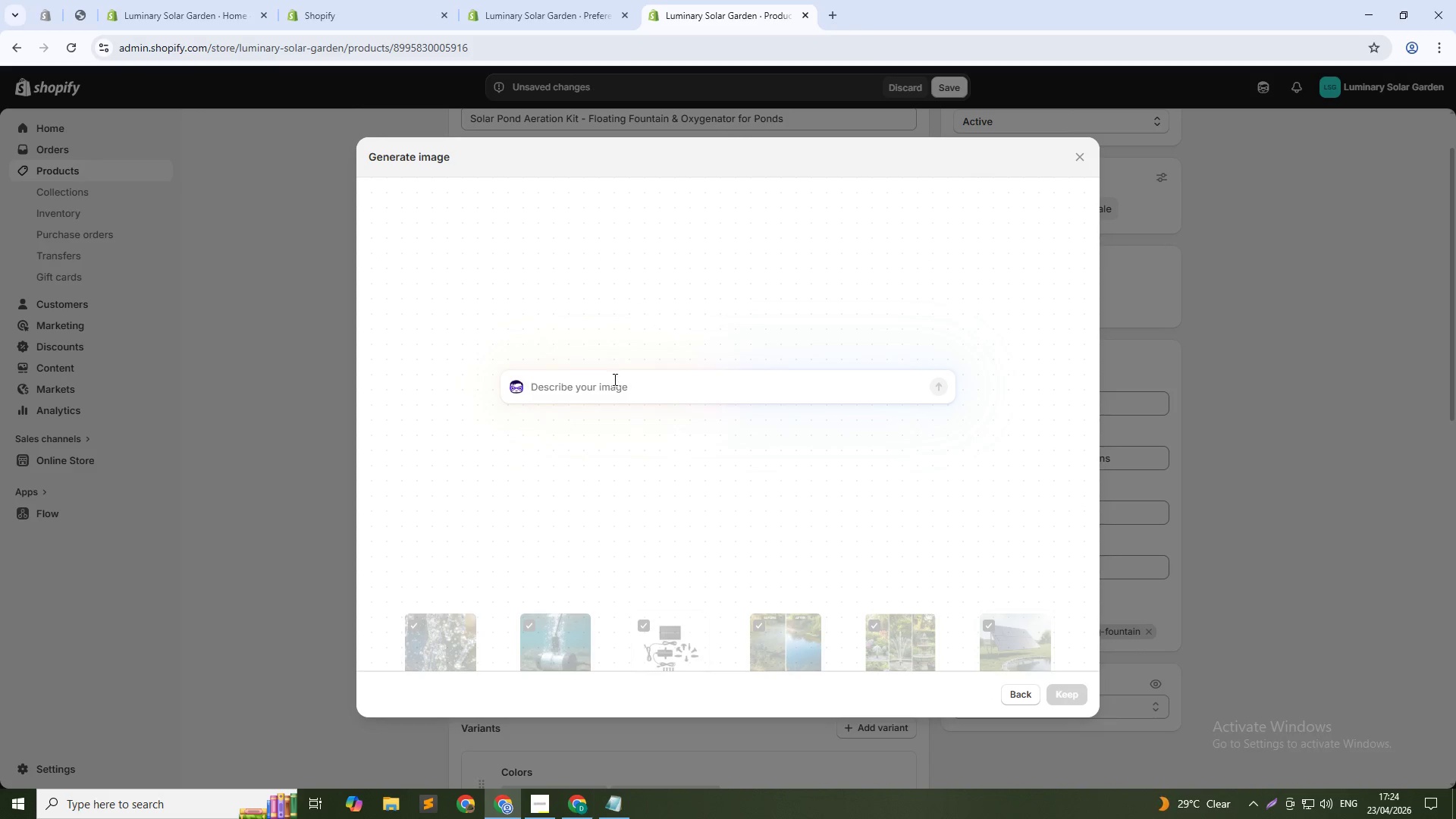 
left_click([613, 379])
 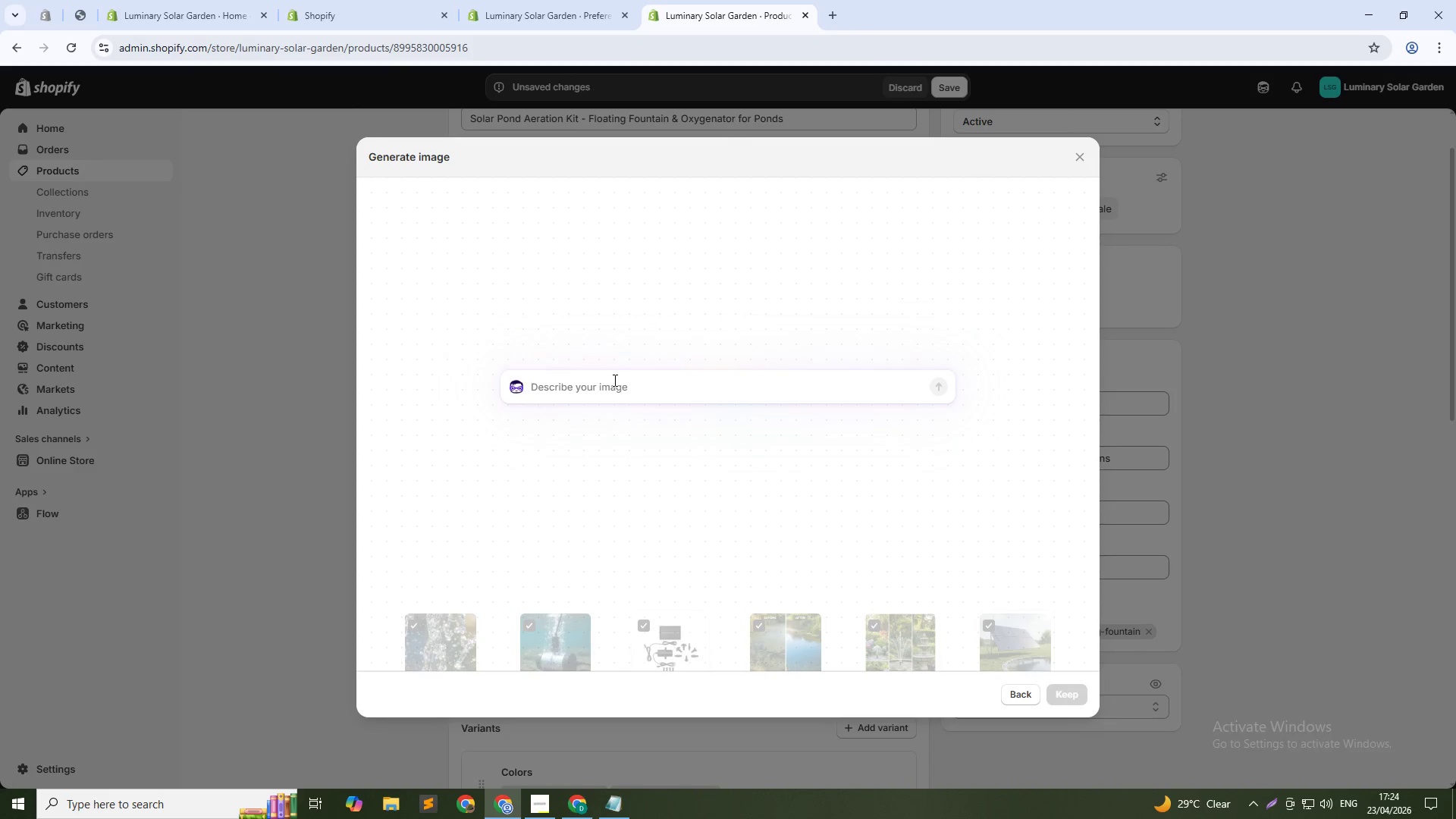 
type(Pond with fish and lii)
key(Backspace)
key(Backspace)
type(ily pads, fountain running , pe)
 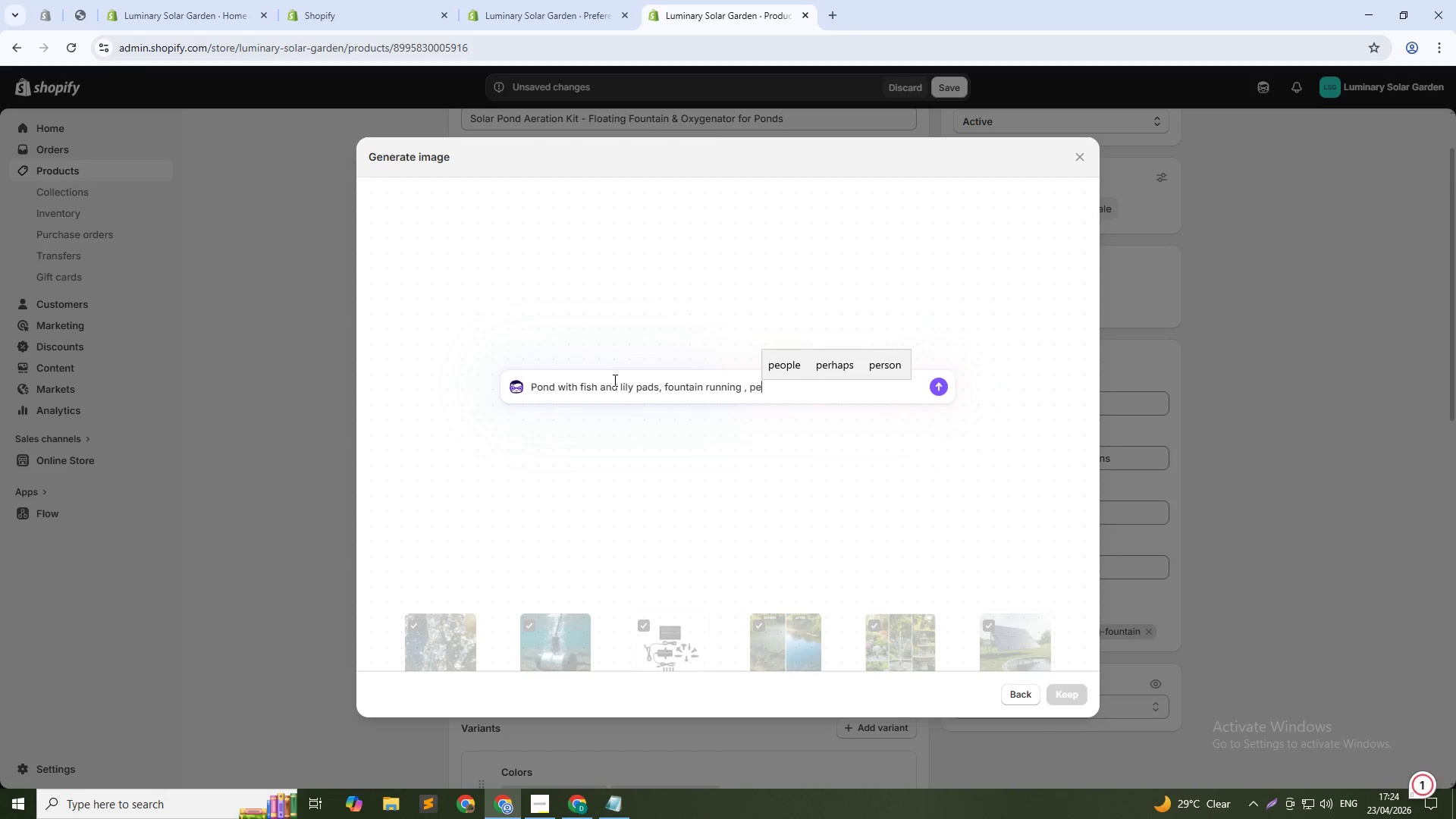 
type(aceful garden settings ,1:1)
 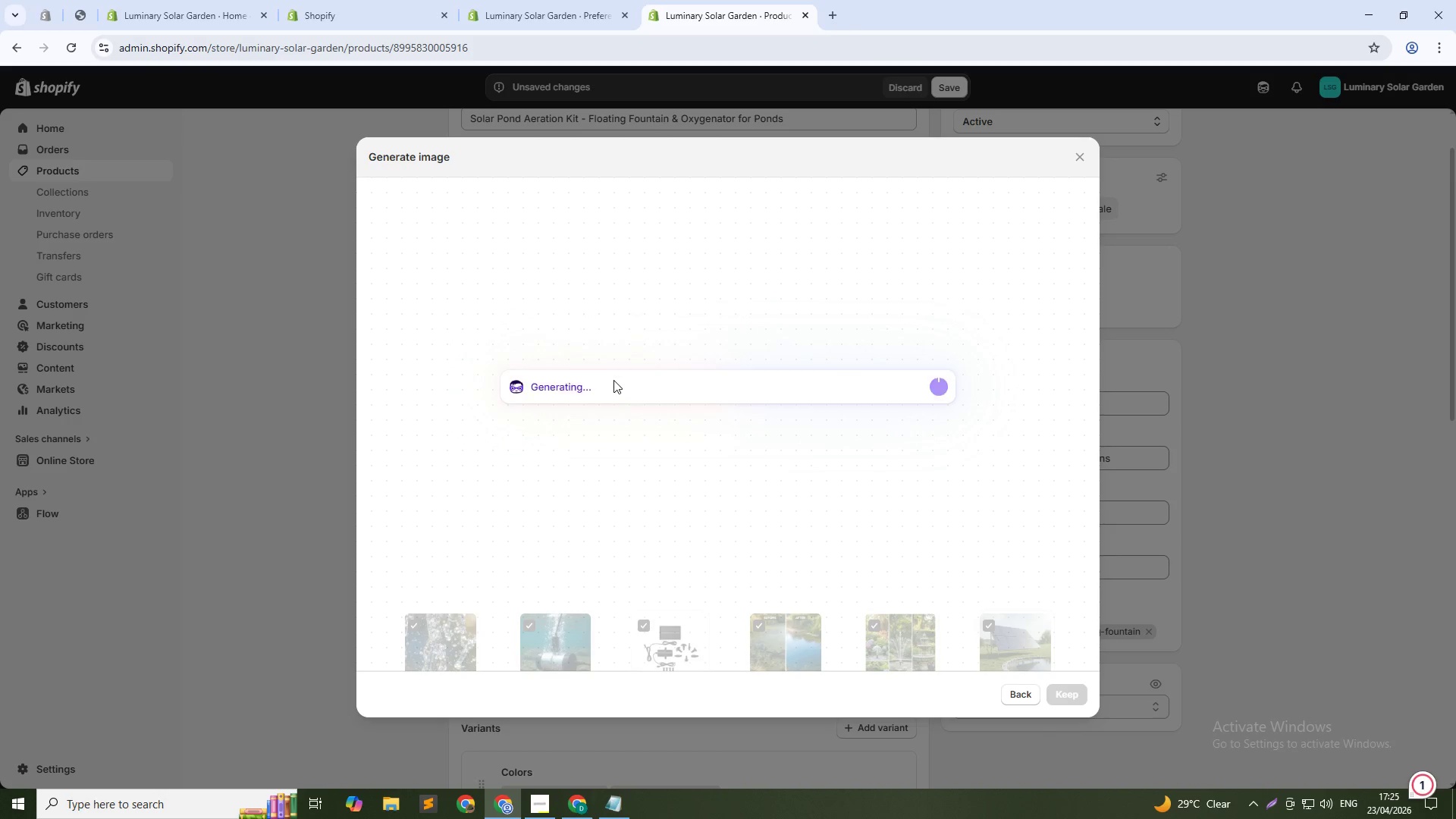 
key(Enter)
 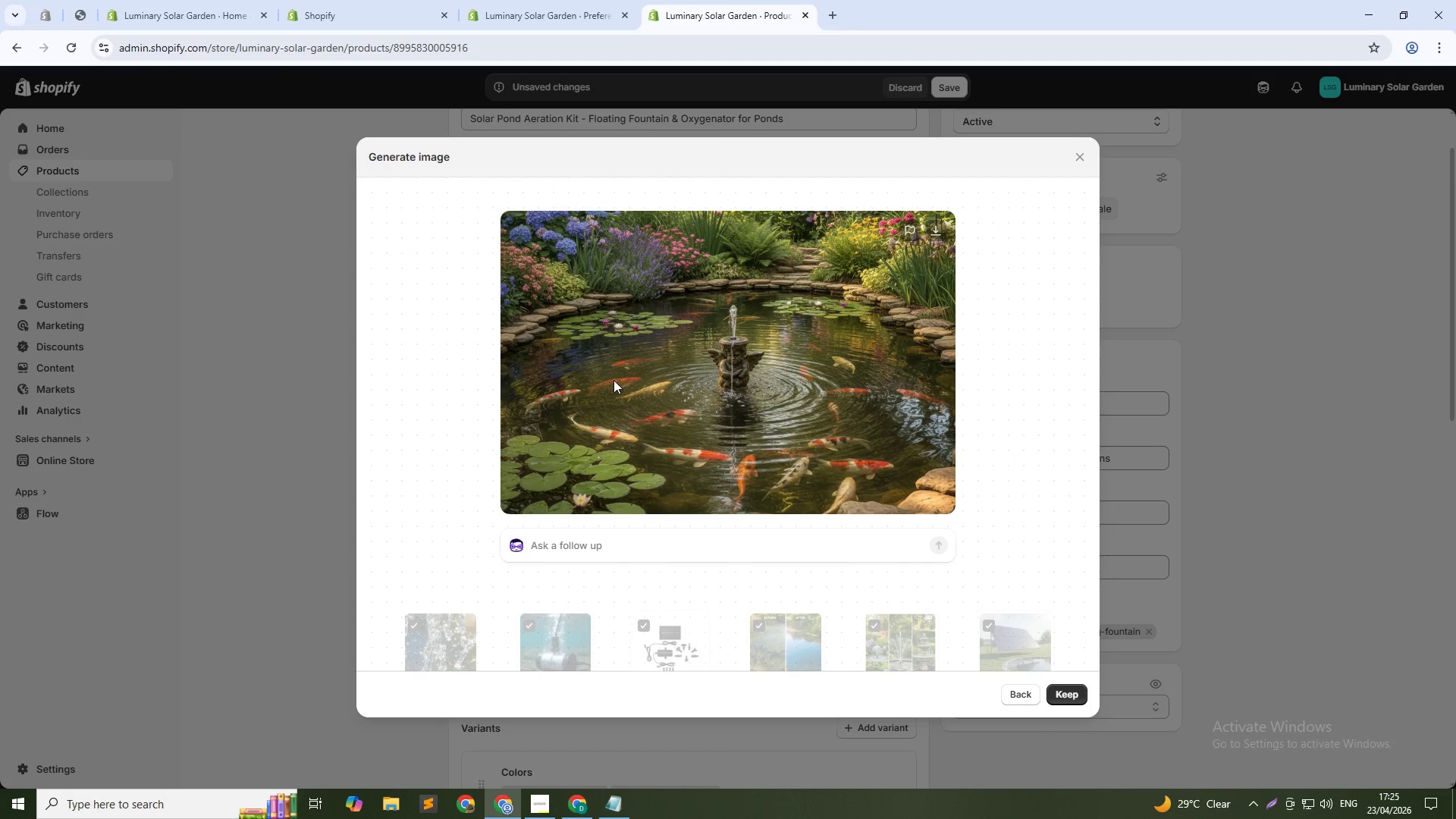 
wait(33.44)
 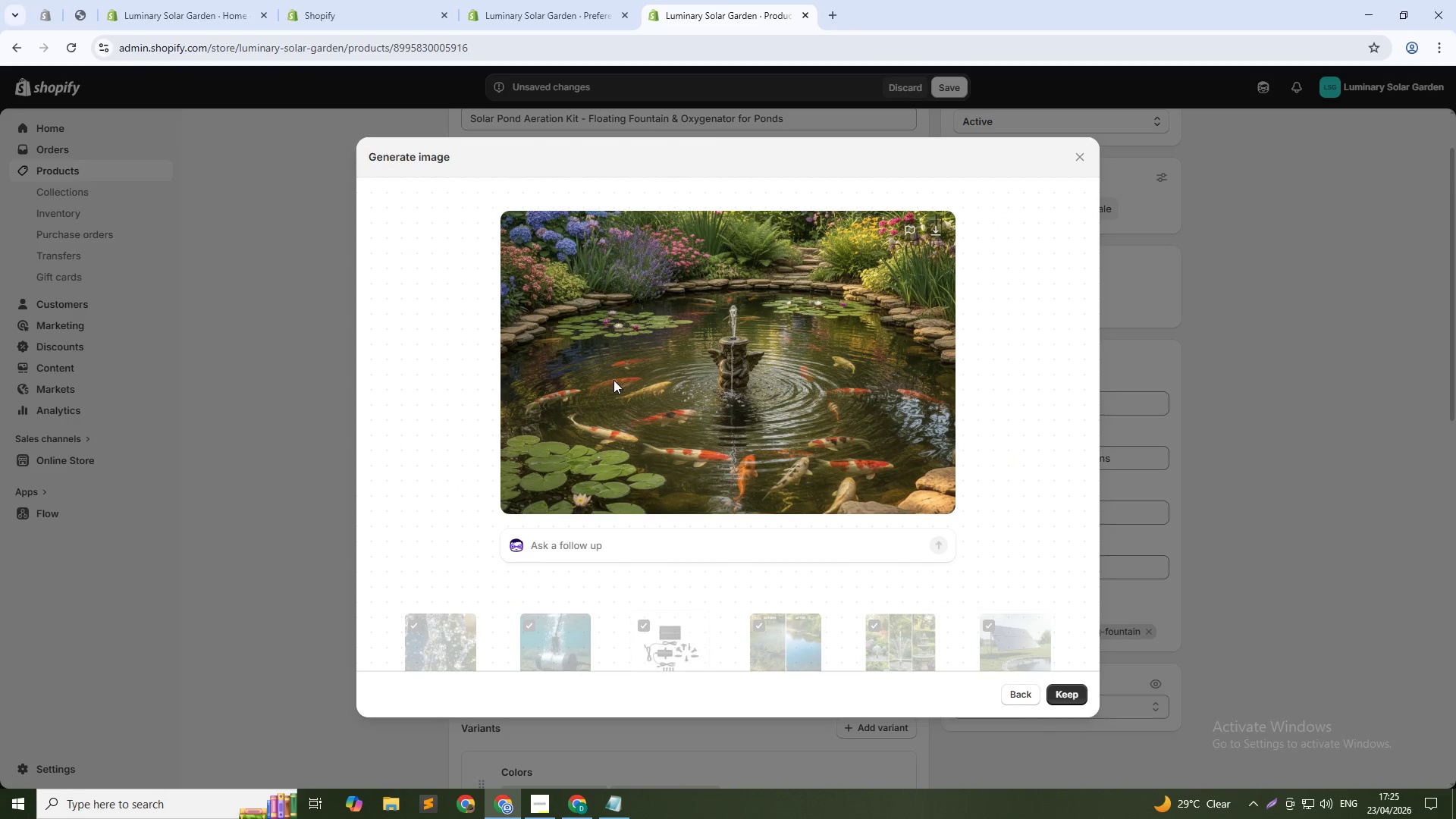 
scroll: coordinate [613, 381], scroll_direction: up, amount: 1.0
 